 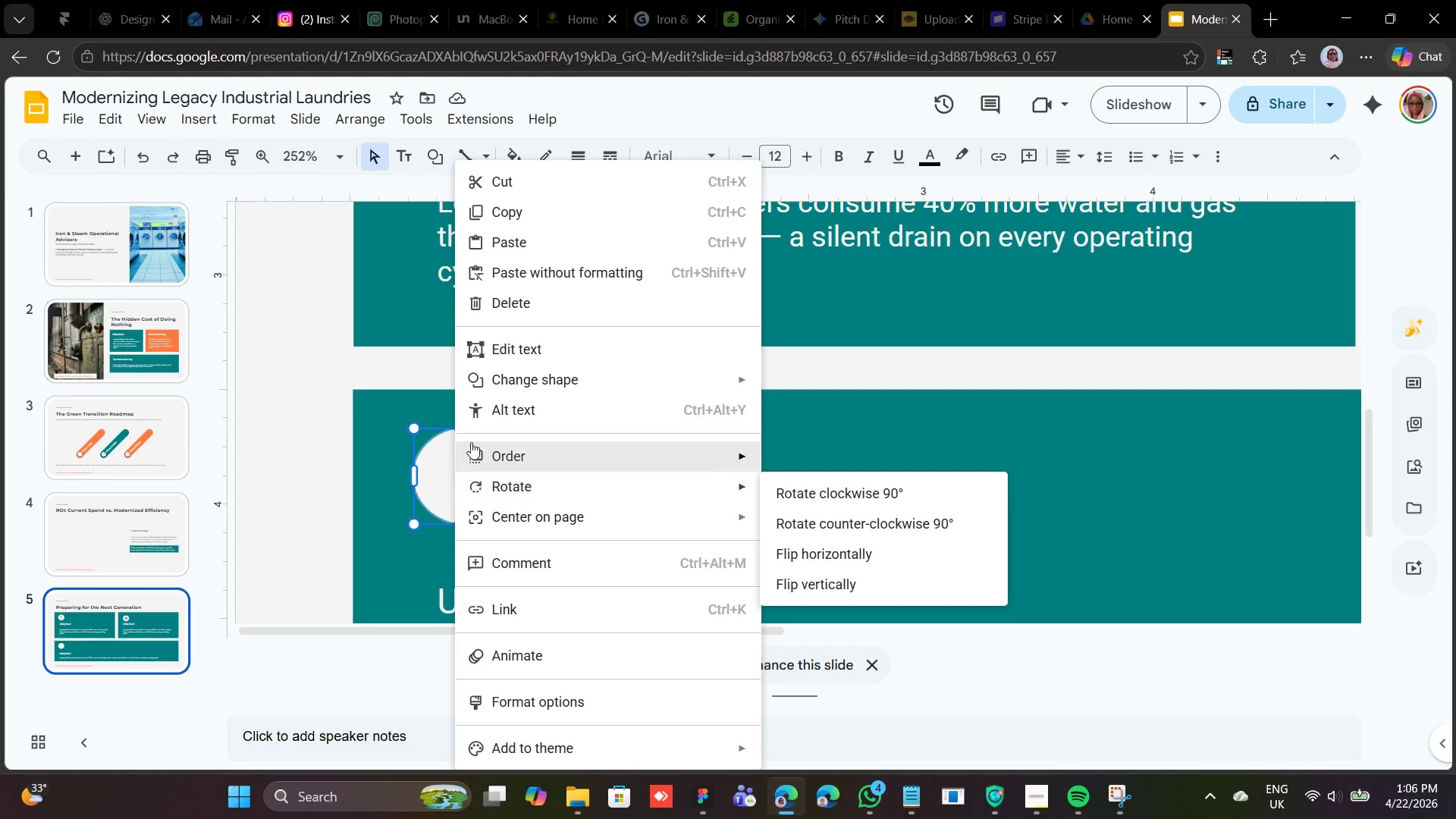 
left_click([261, 395])
 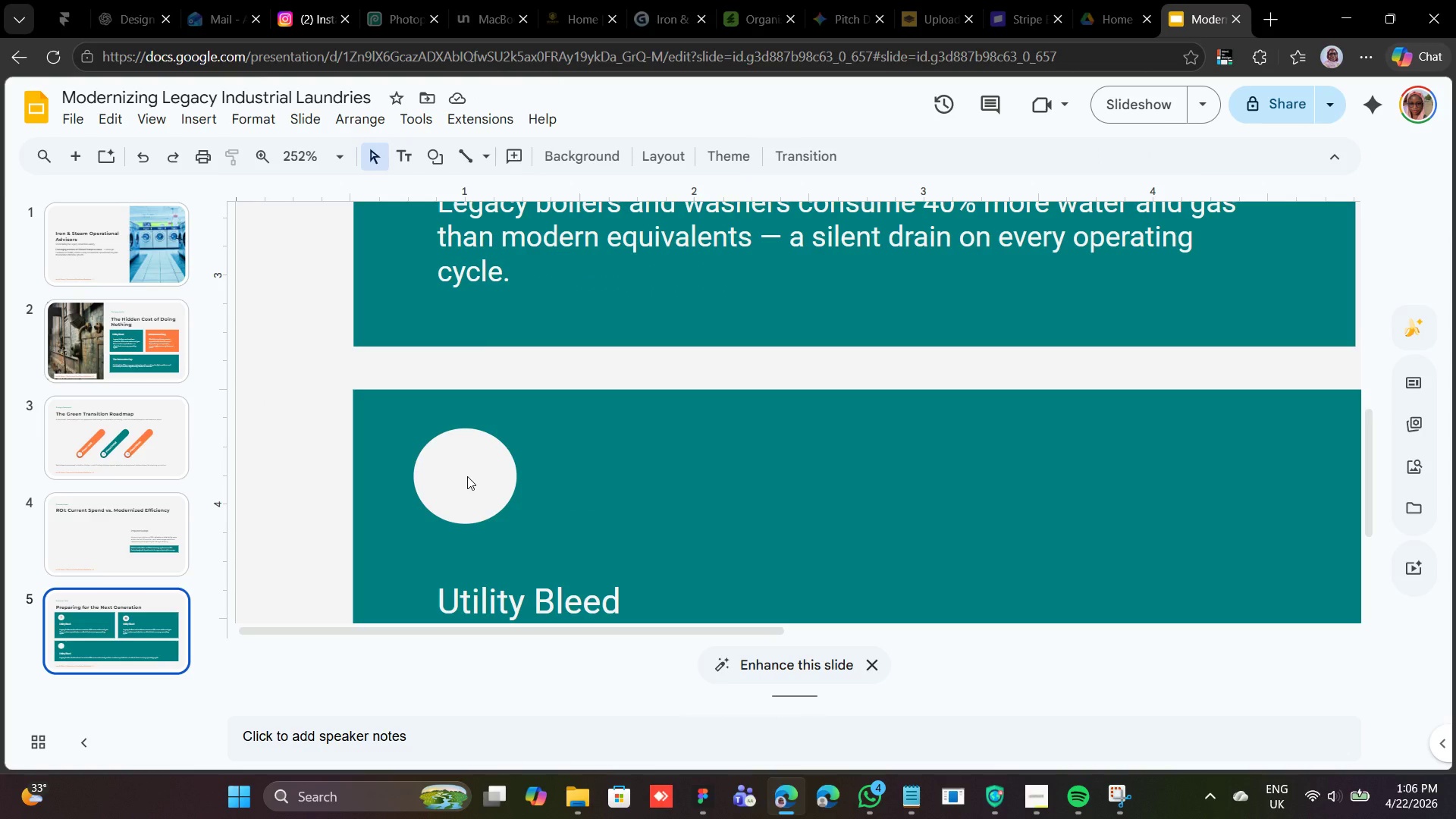 
key(Control+Z)
 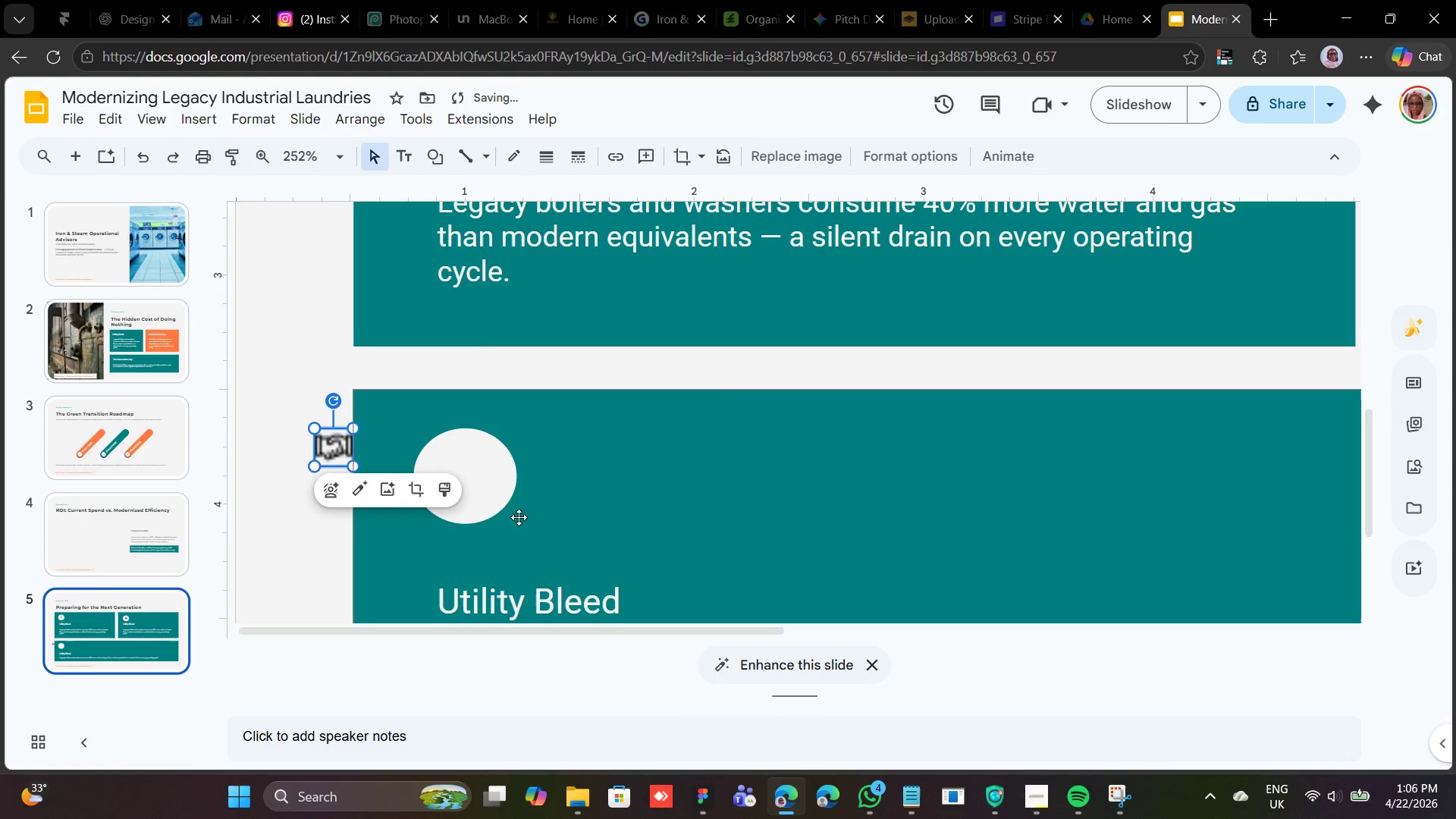 
left_click([471, 488])
 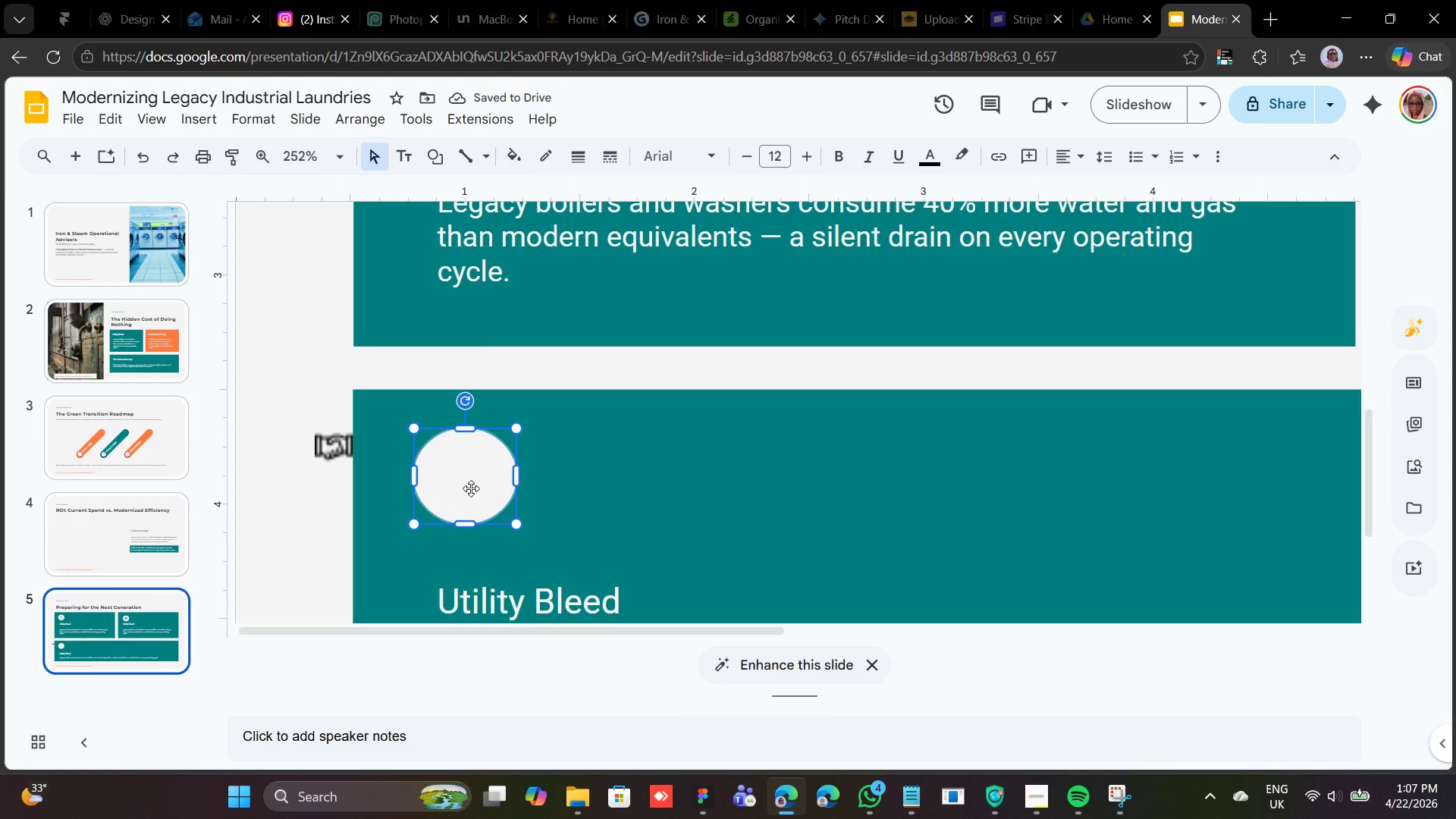 
left_click_drag(start_coordinate=[471, 488], to_coordinate=[298, 366])
 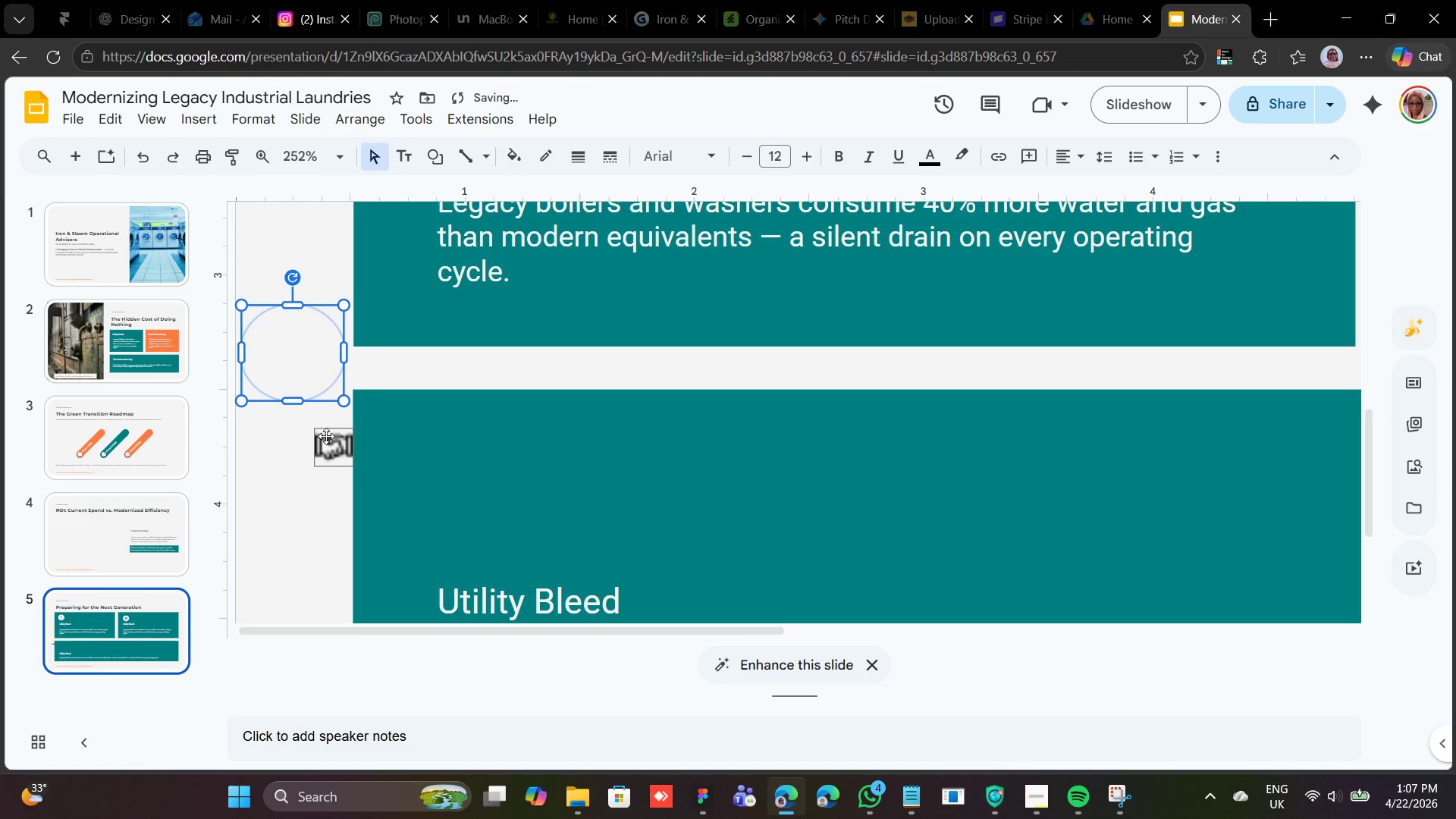 
left_click([326, 436])
 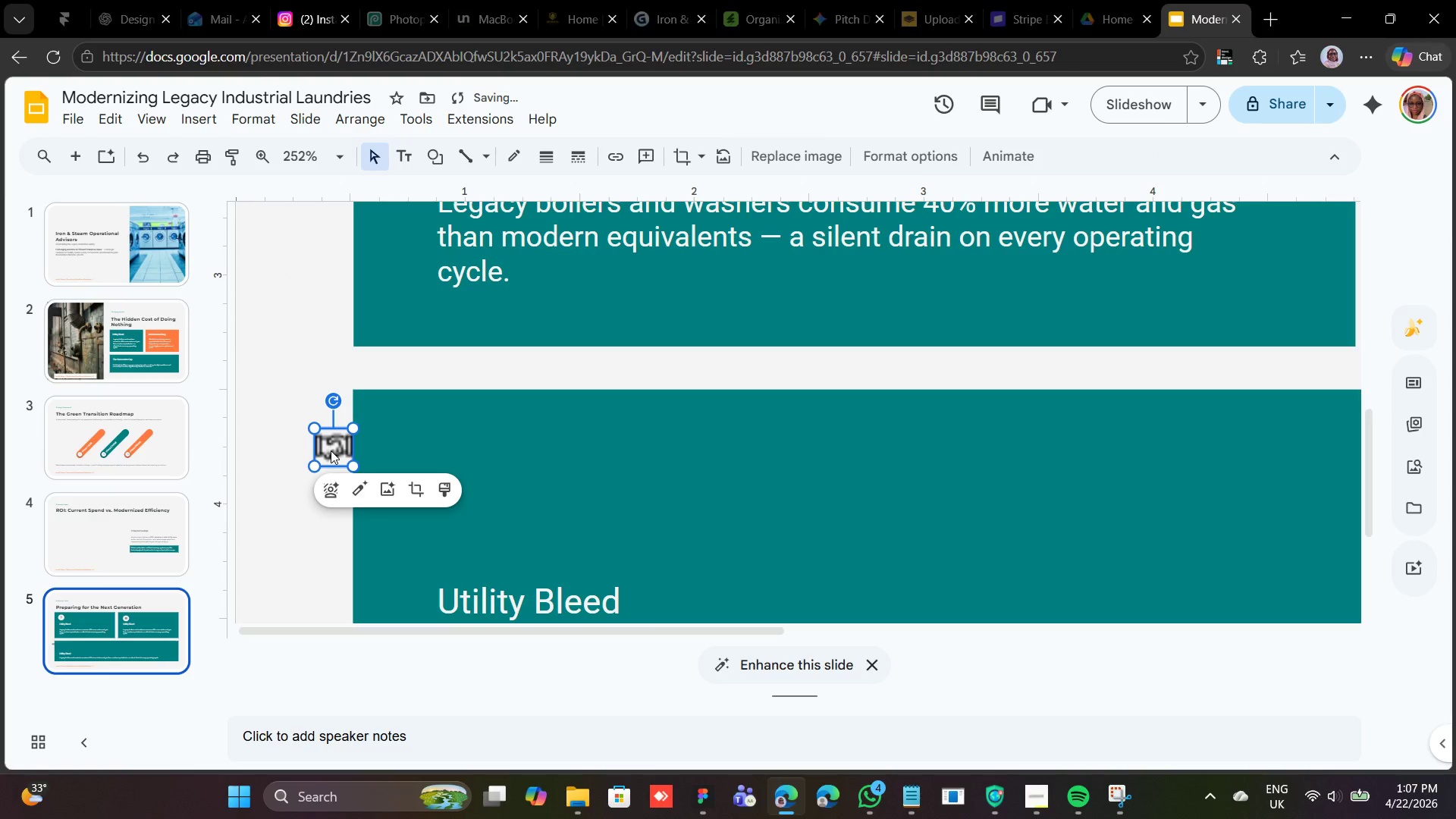 
left_click_drag(start_coordinate=[331, 450], to_coordinate=[274, 345])
 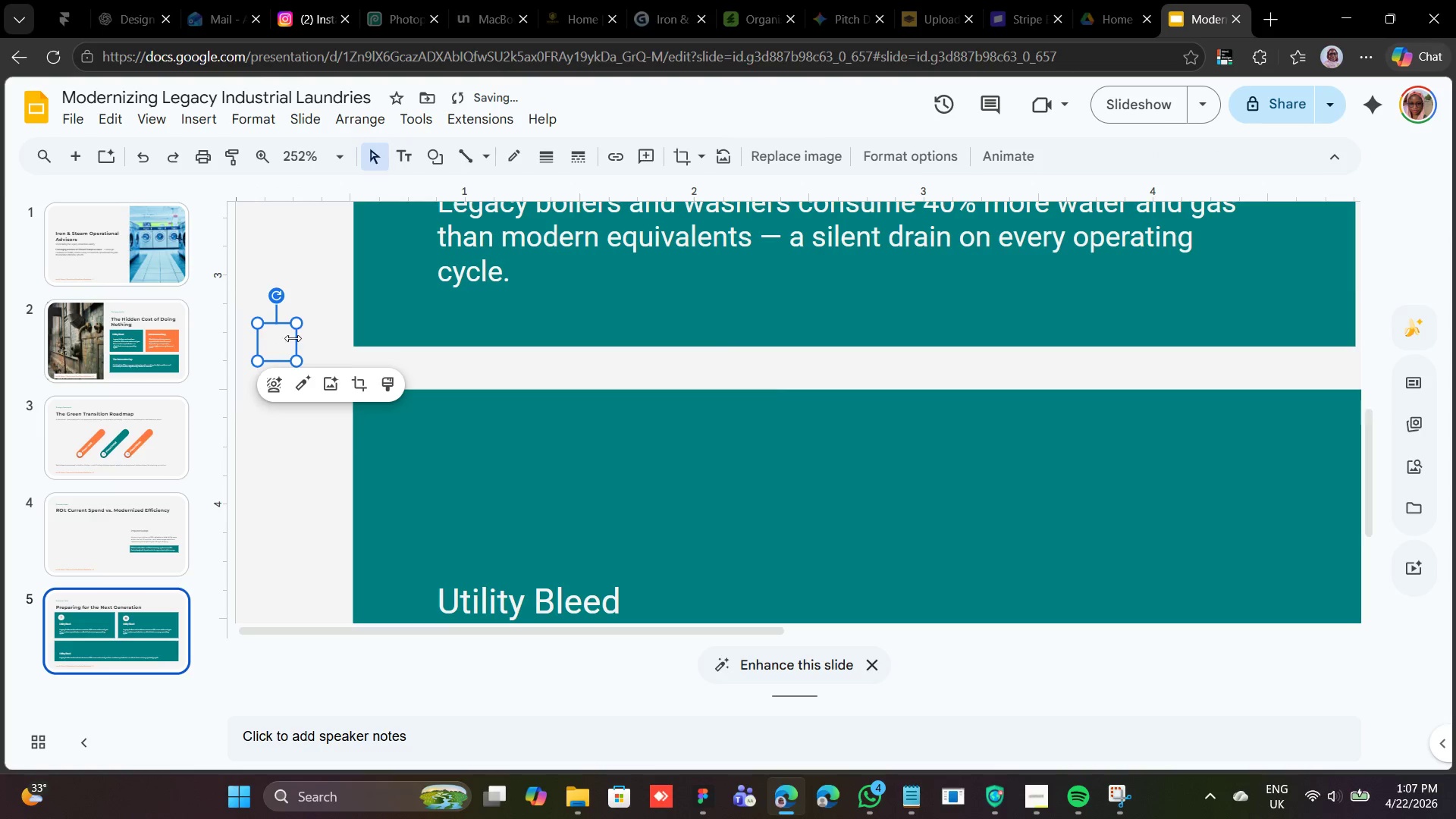 
left_click_drag(start_coordinate=[275, 340], to_coordinate=[259, 329])
 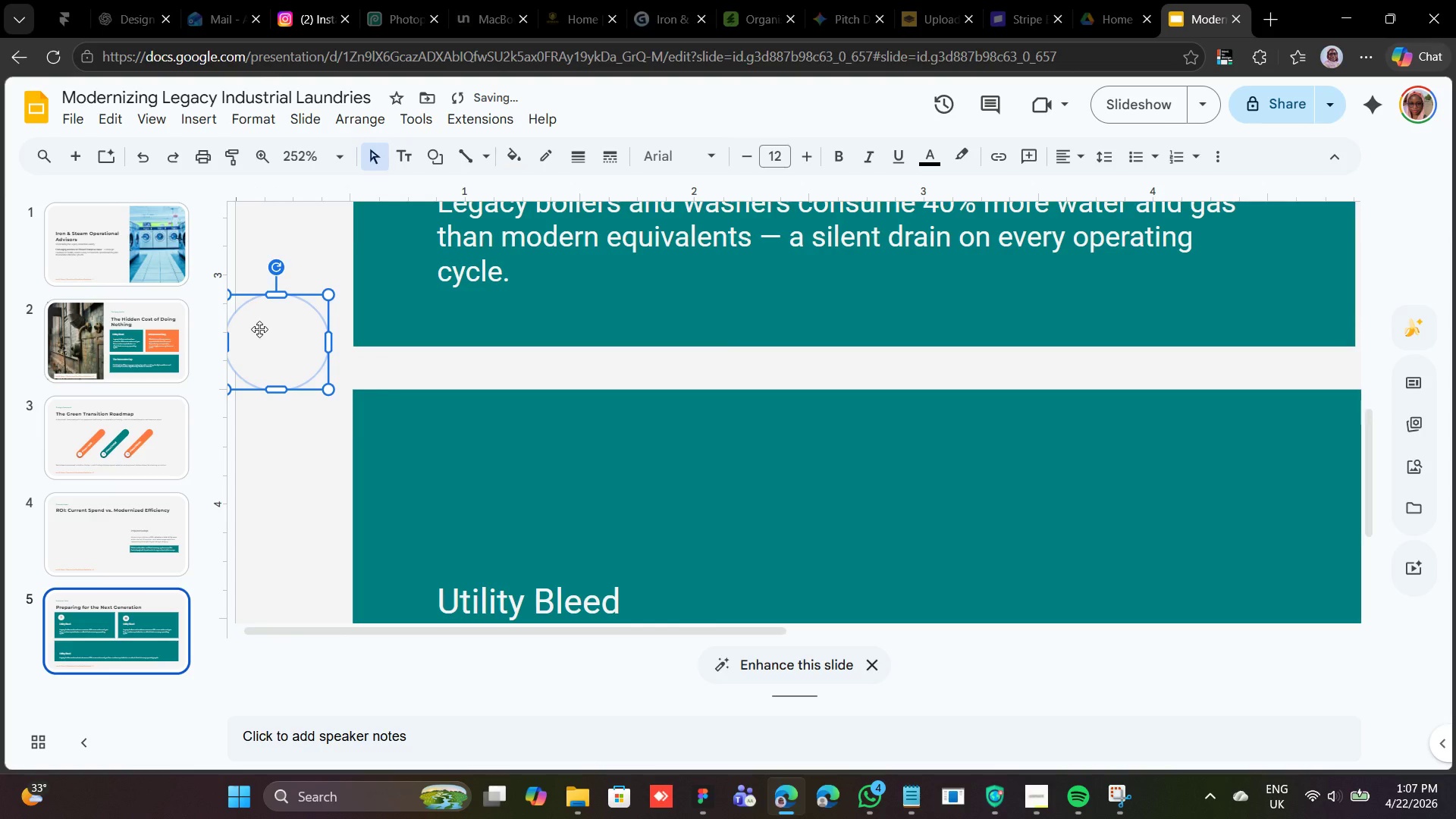 
right_click([259, 329])
 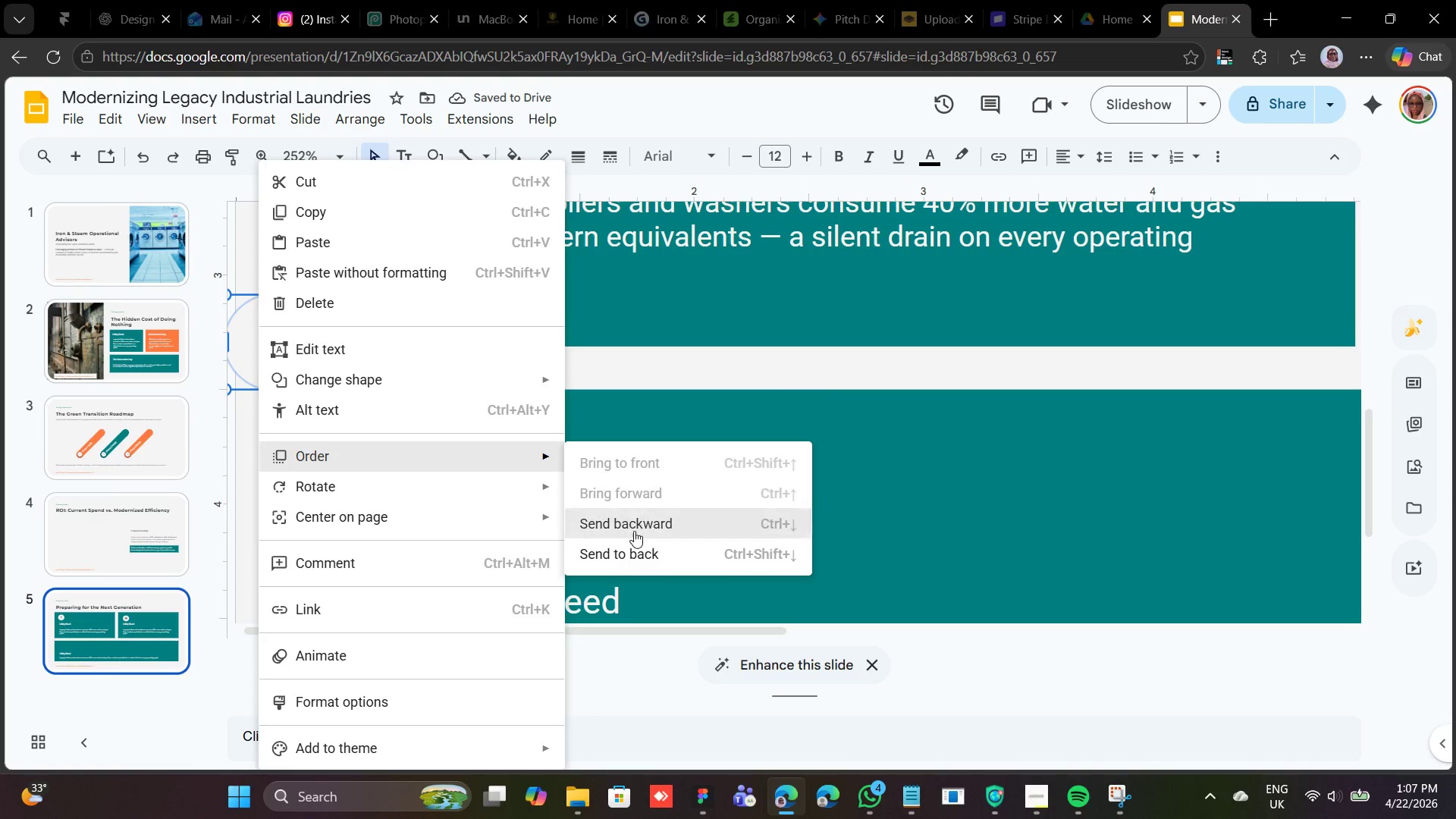 
left_click([623, 559])
 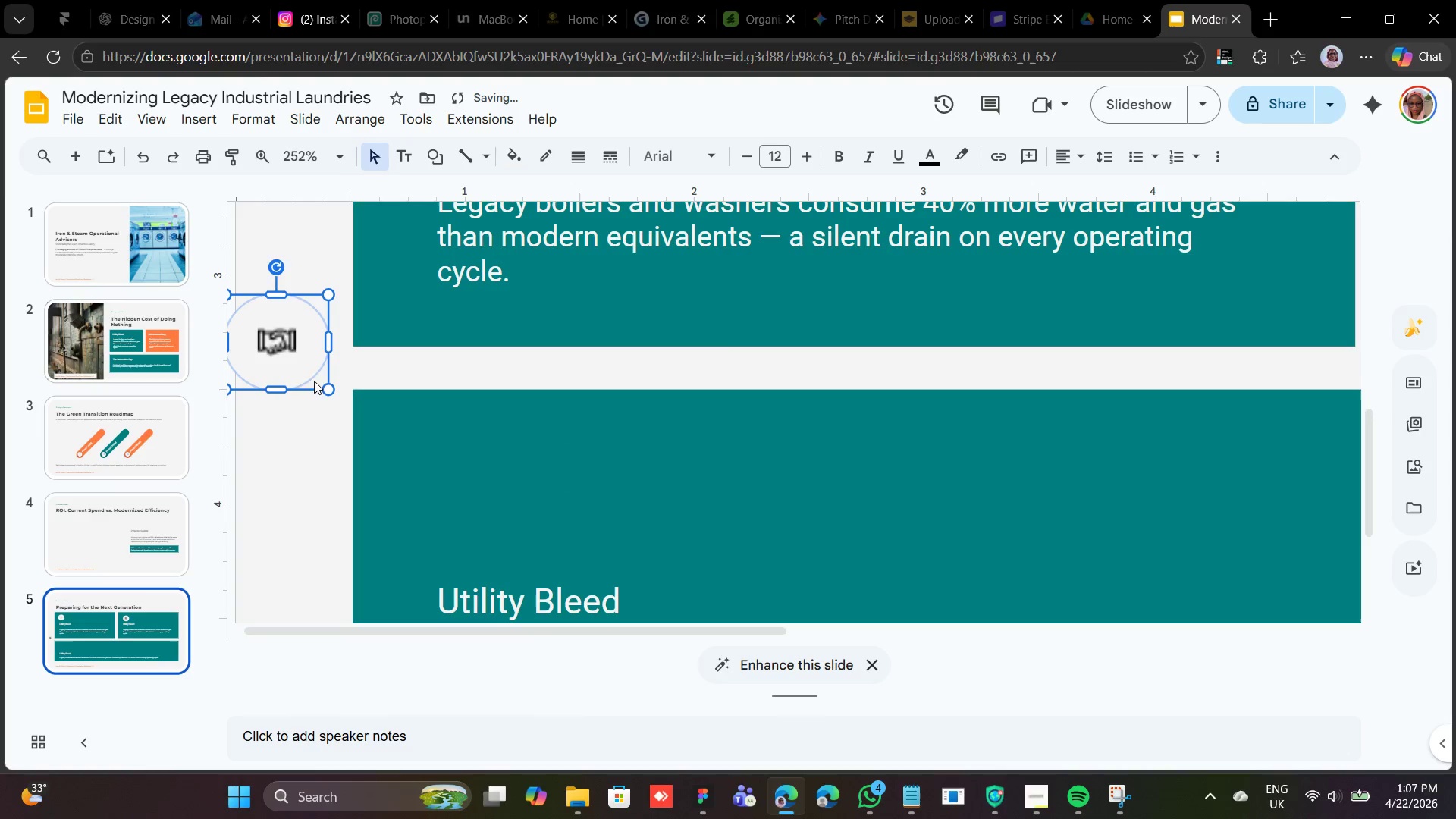 
hold_key(key=ShiftLeft, duration=0.64)
left_click([286, 351])
 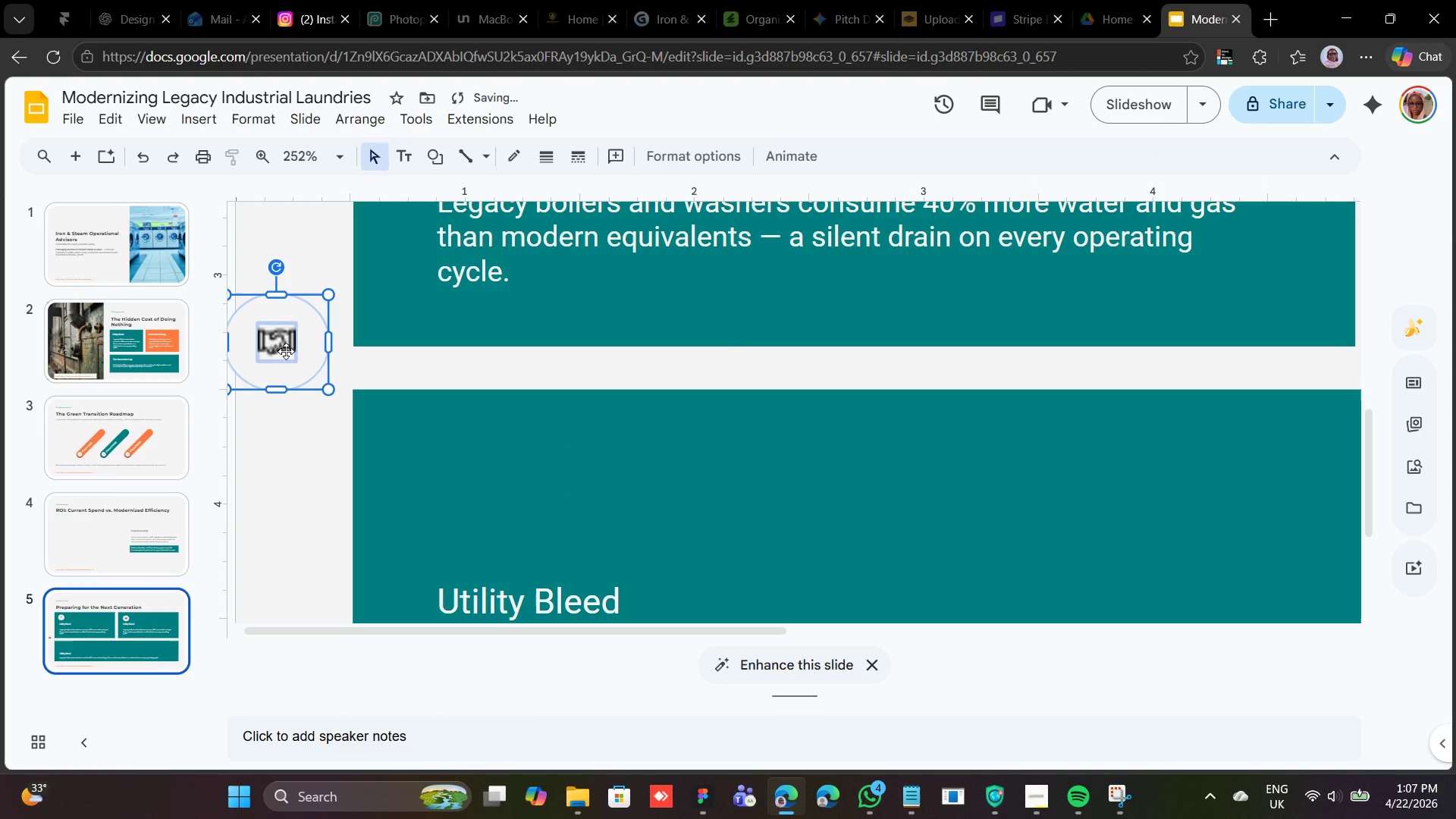 
left_click_drag(start_coordinate=[286, 351], to_coordinate=[470, 472])
 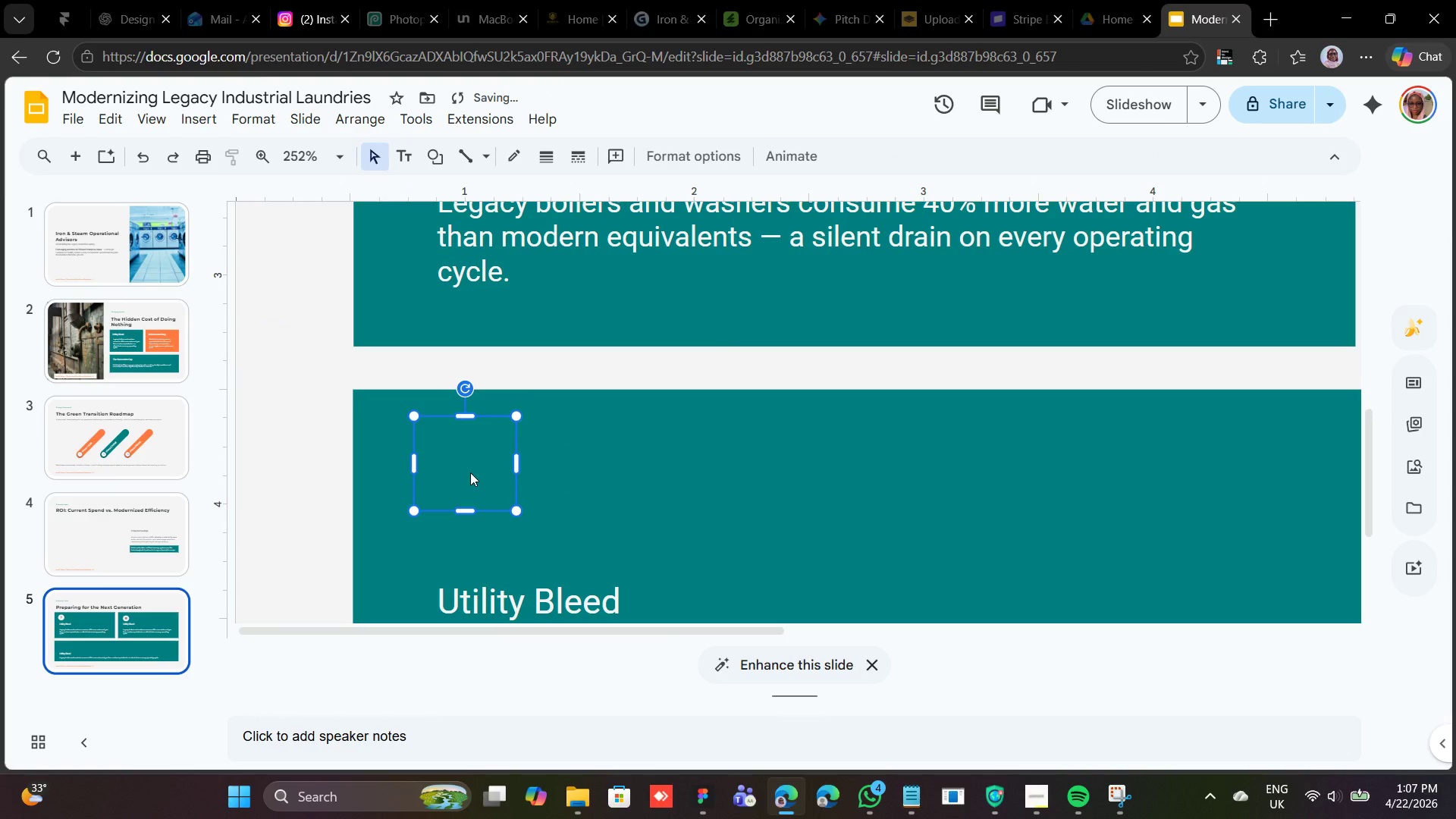 
right_click([470, 472])
 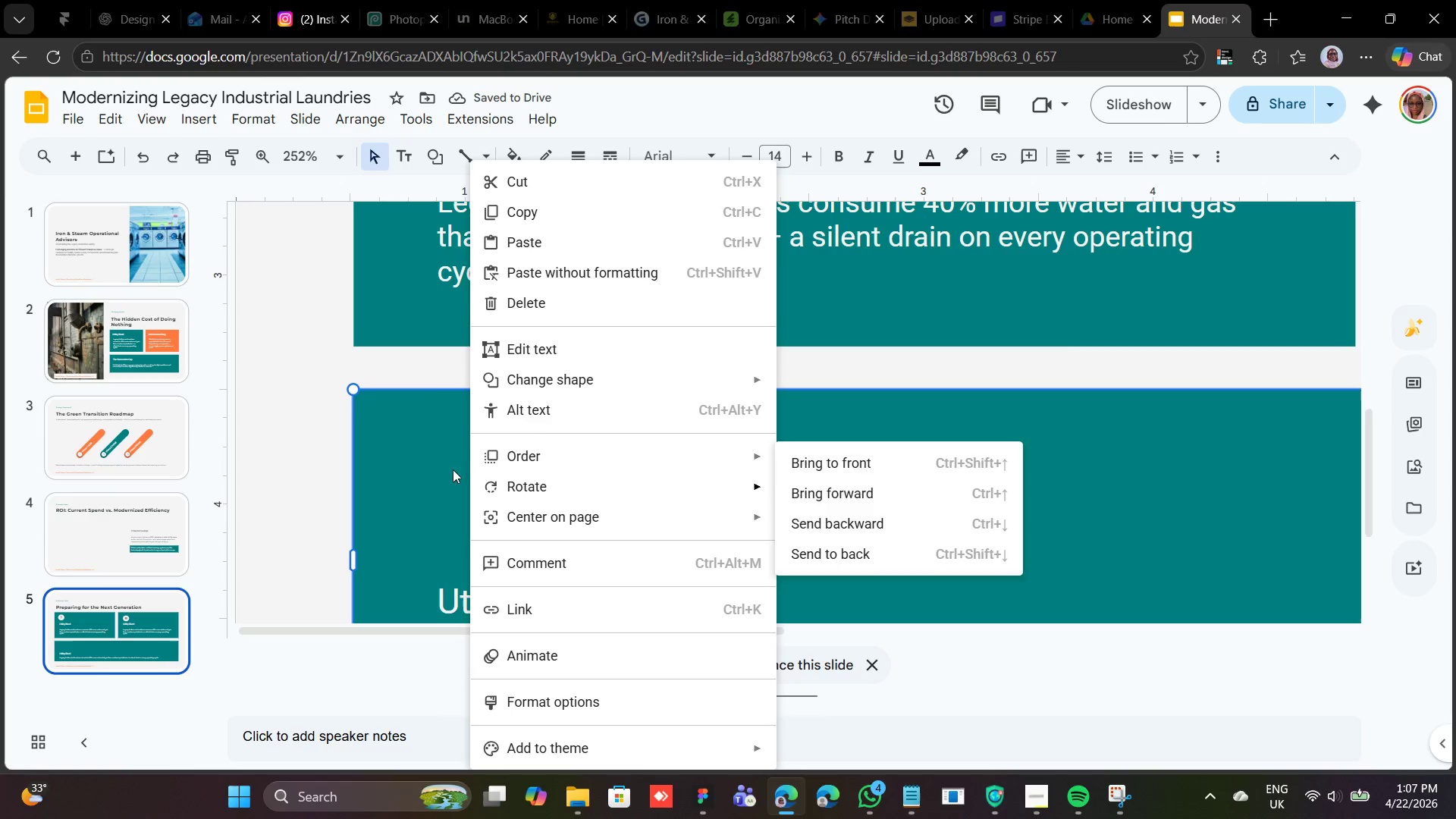 
left_click([442, 462])
 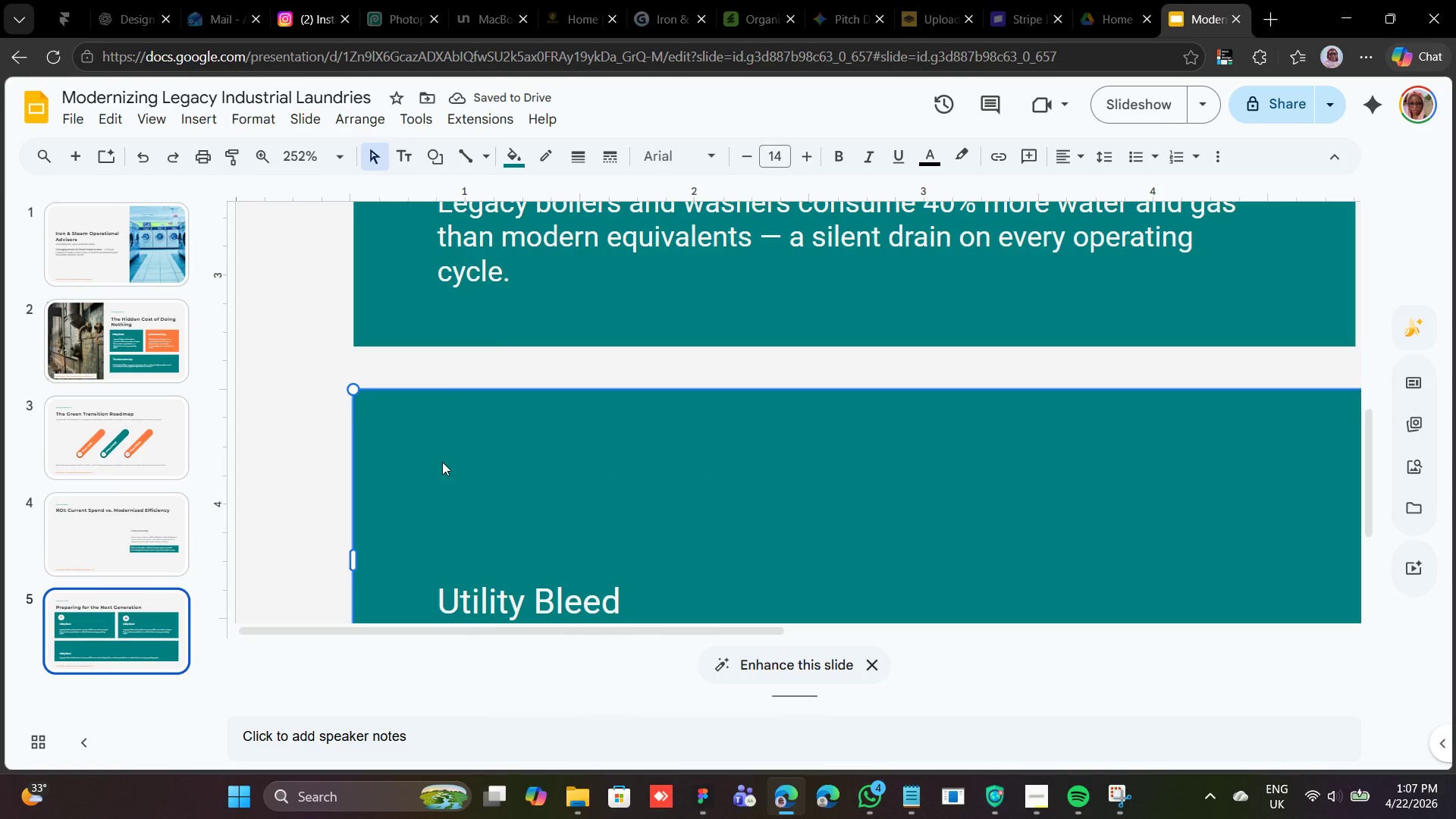 
key(Control+Z)
 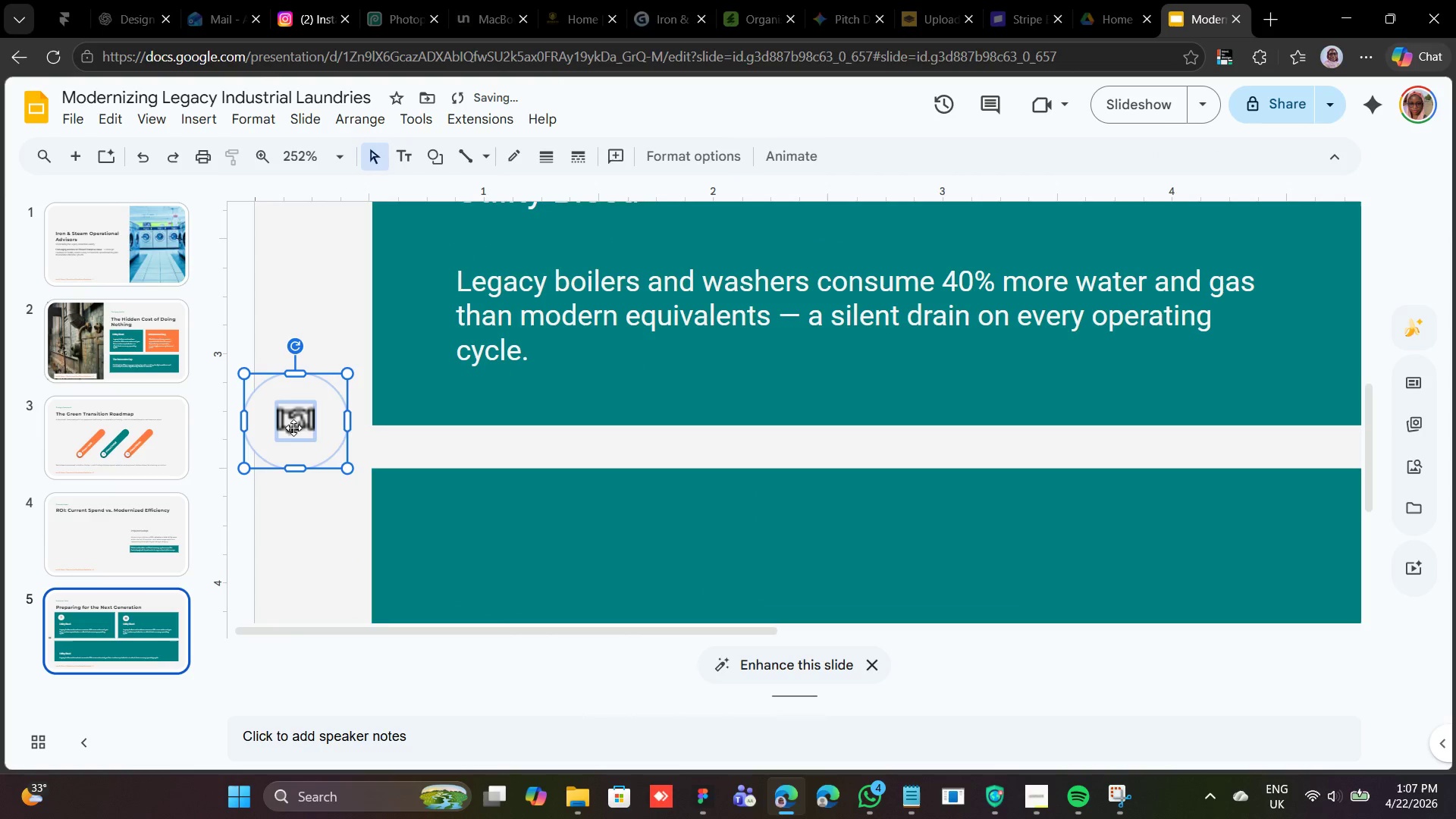 
right_click([293, 426])
 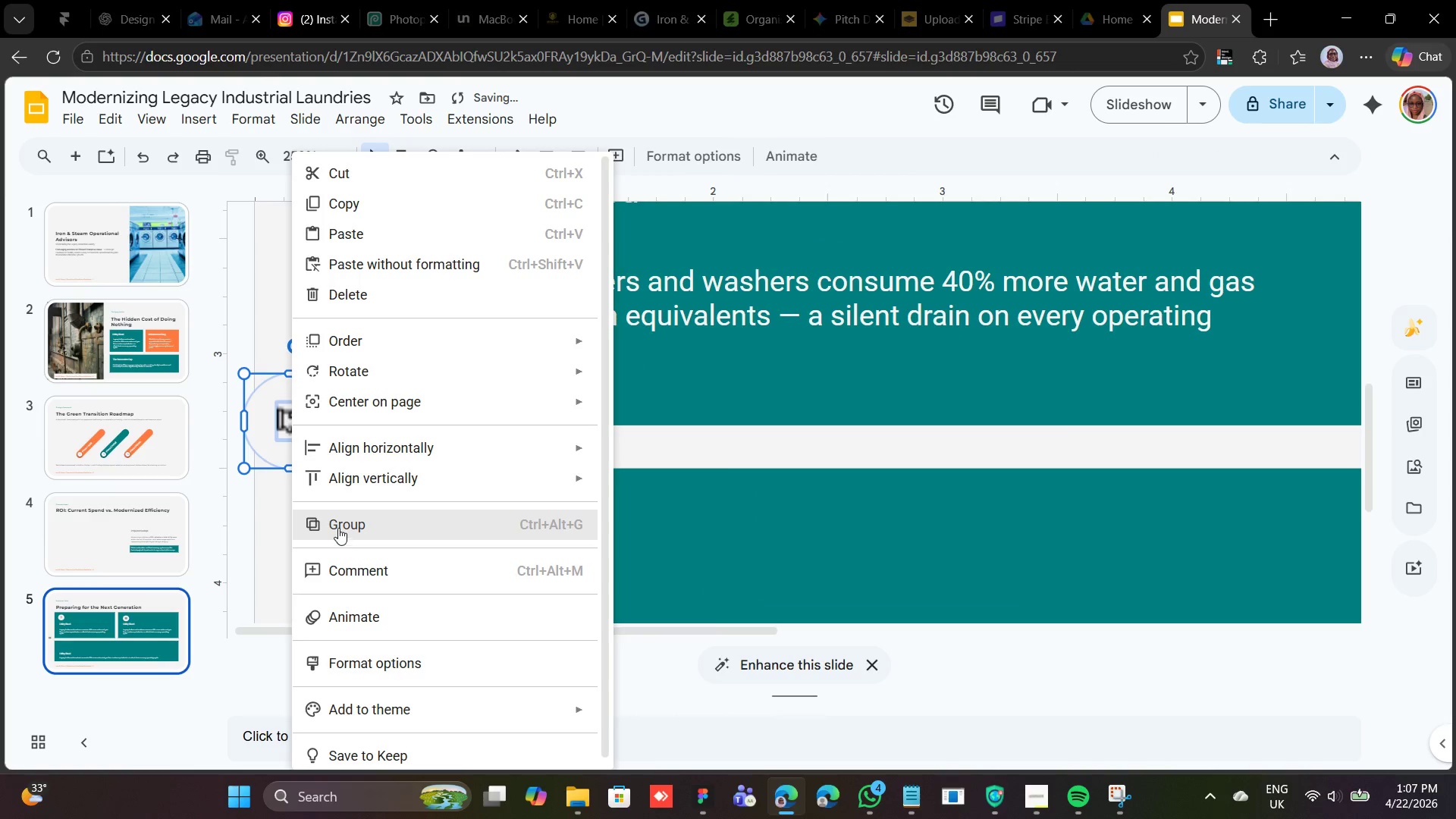 
left_click([338, 526])
 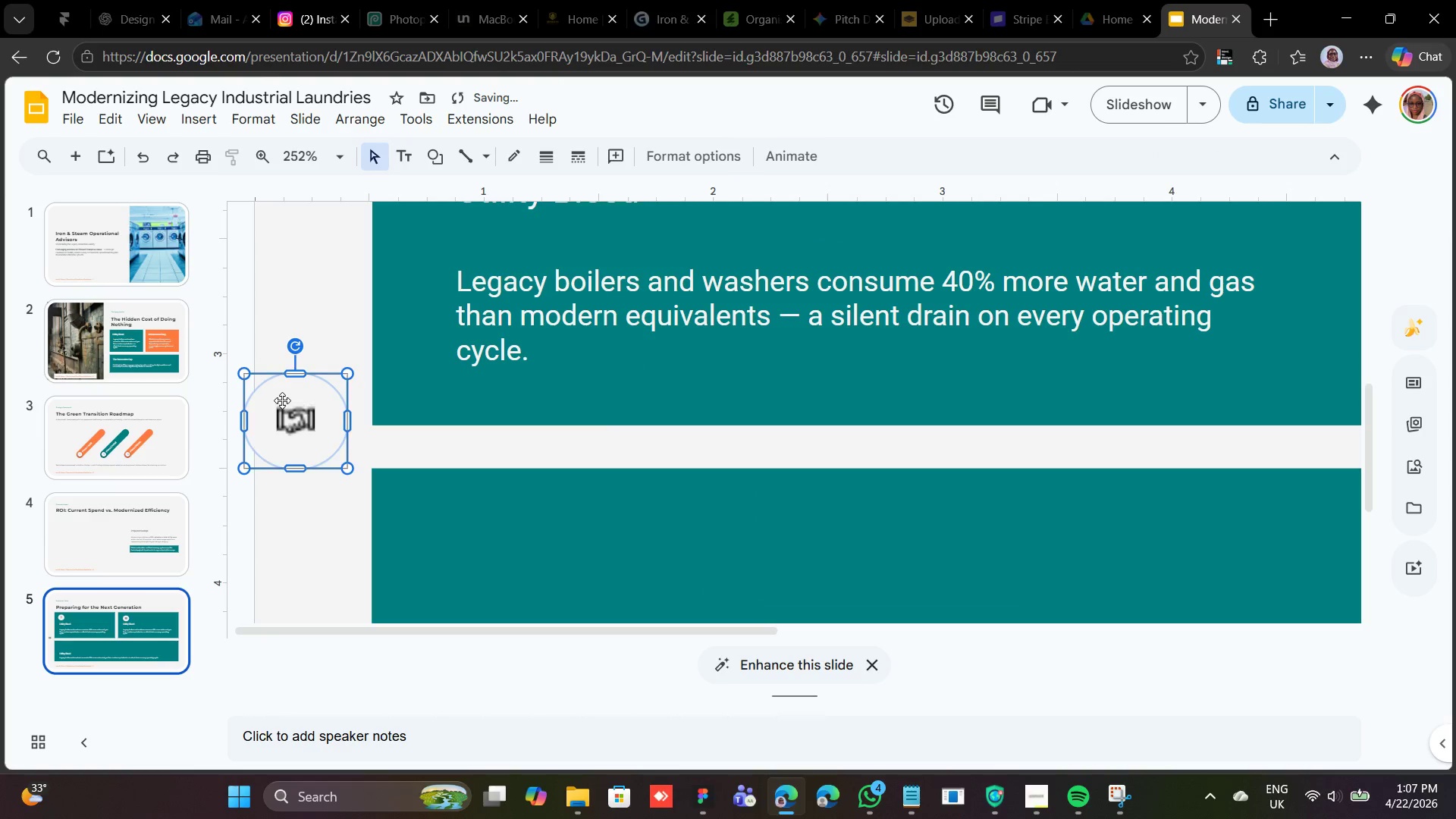 
left_click_drag(start_coordinate=[282, 400], to_coordinate=[473, 534])
 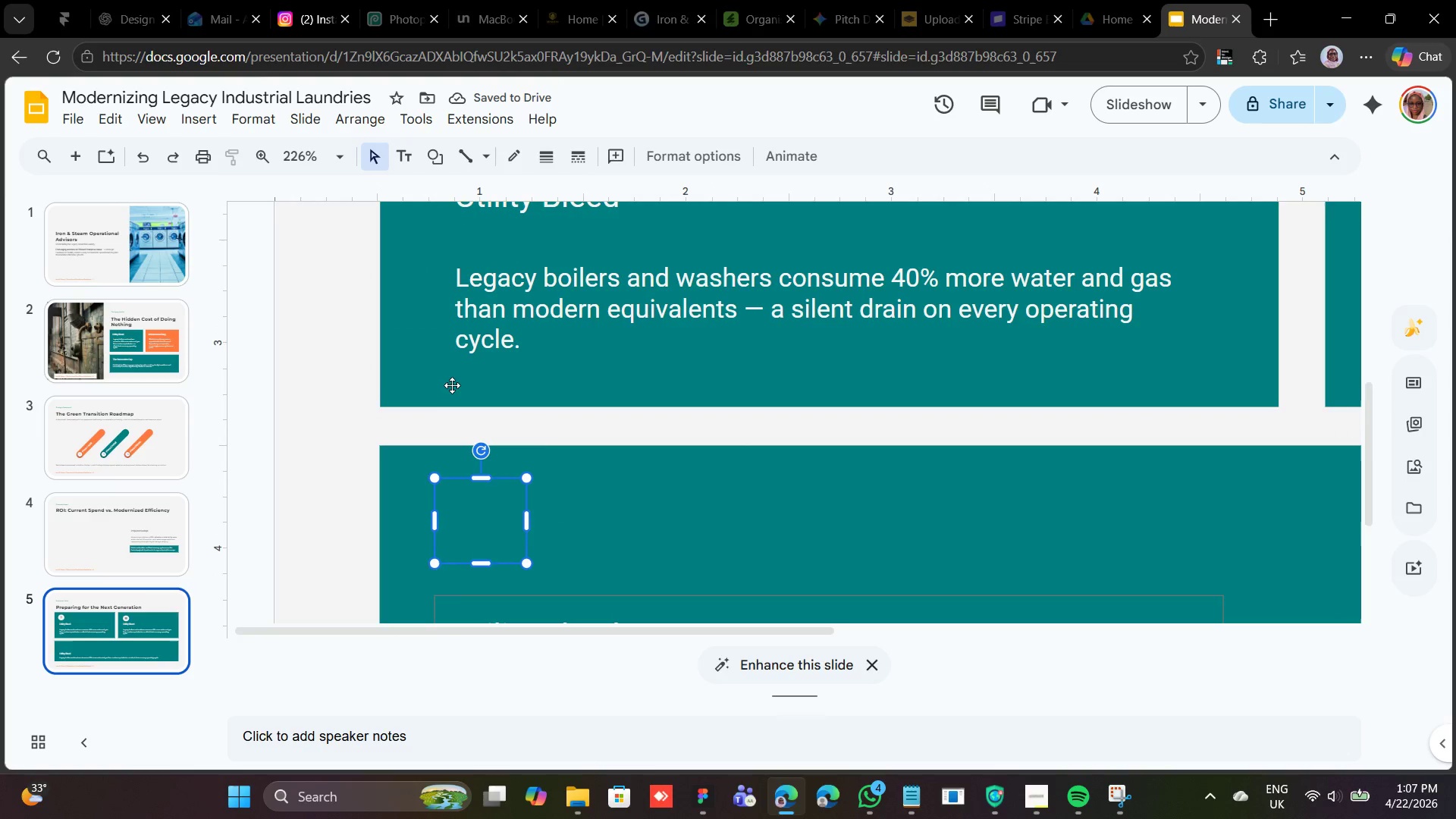 
right_click([488, 526])
 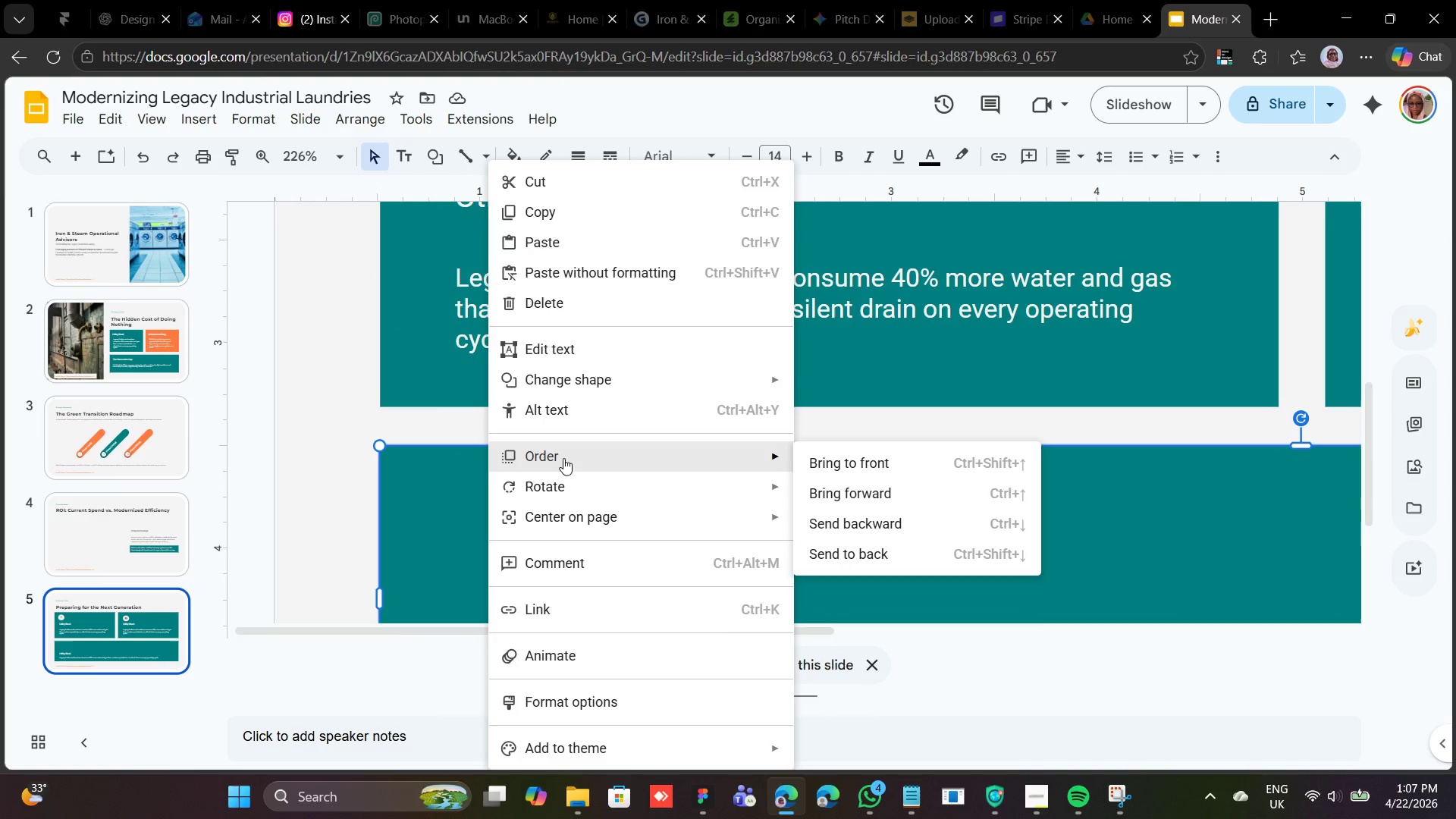 
mouse_move([723, 480])
 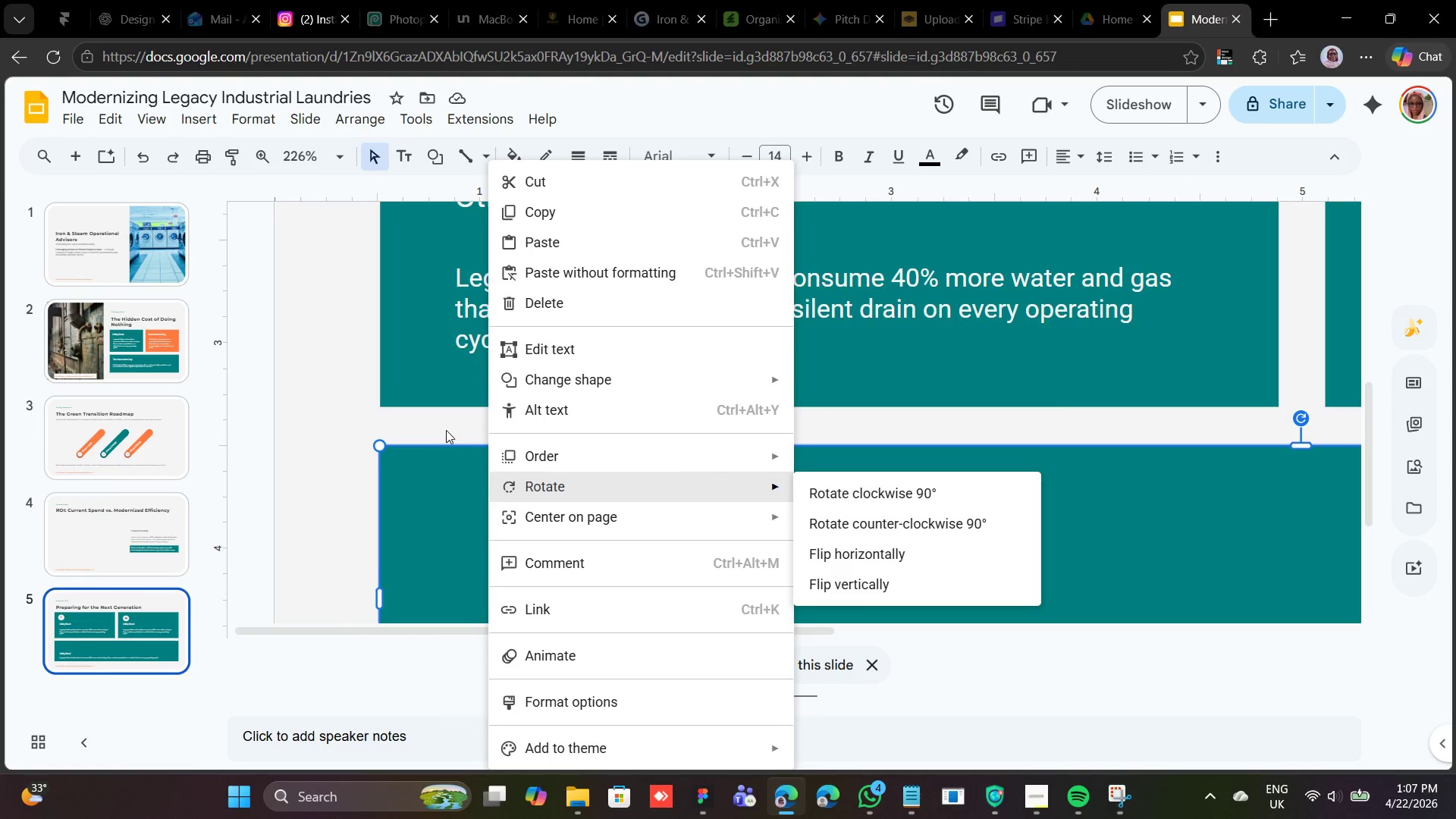 
left_click([431, 469])
 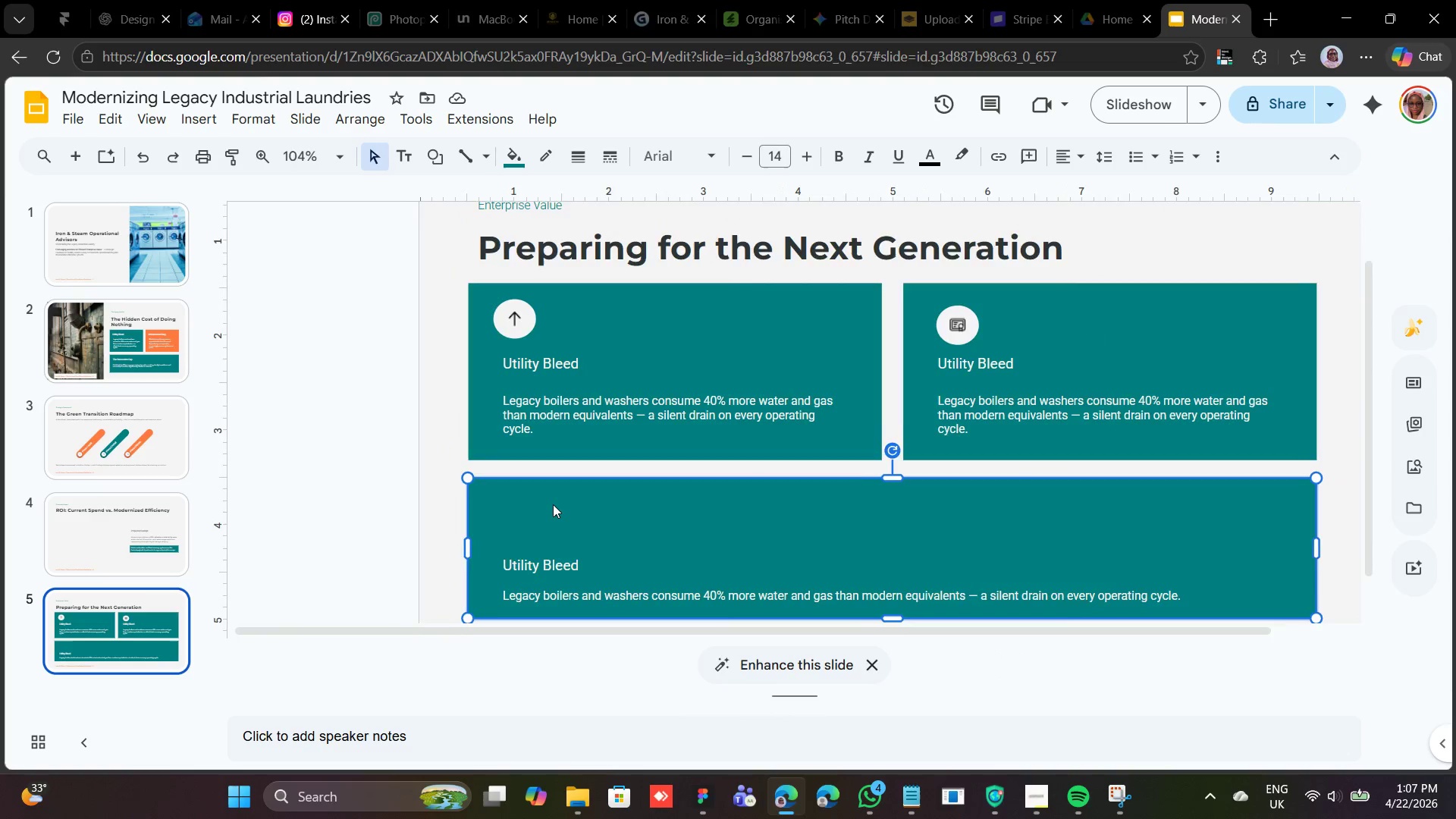 
key(Control+Z)
 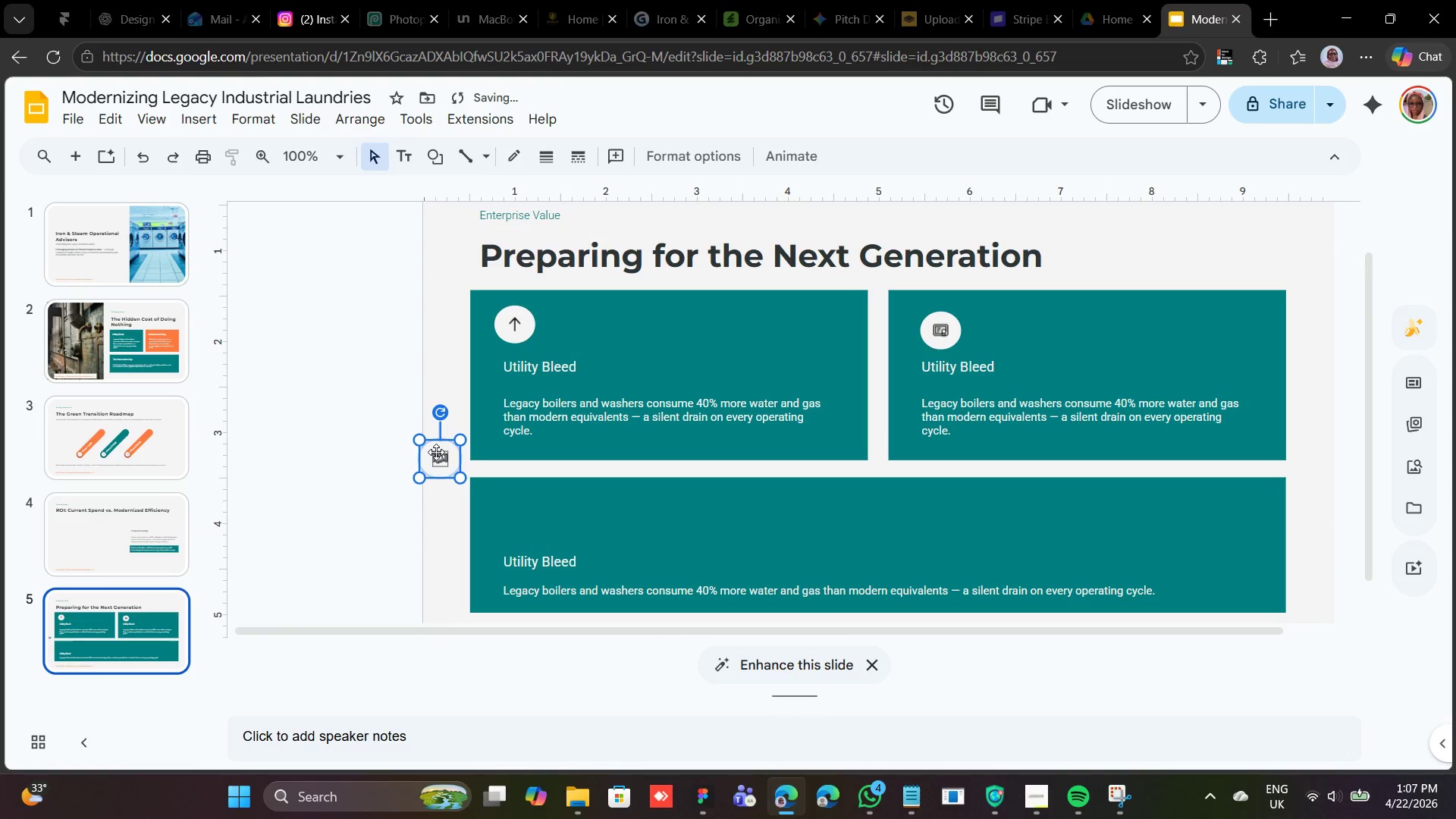 
left_click([436, 453])
 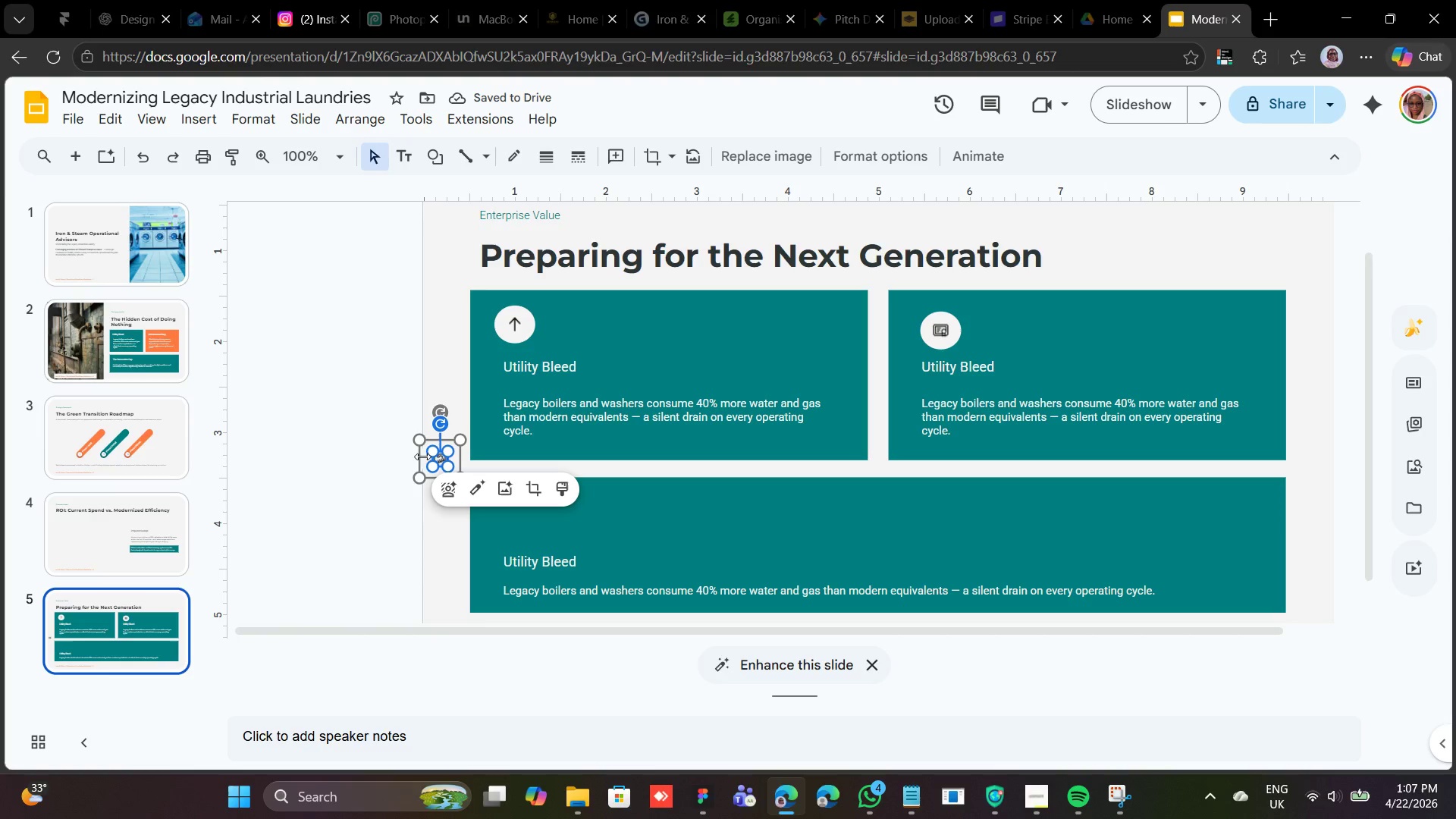 
left_click([419, 457])
 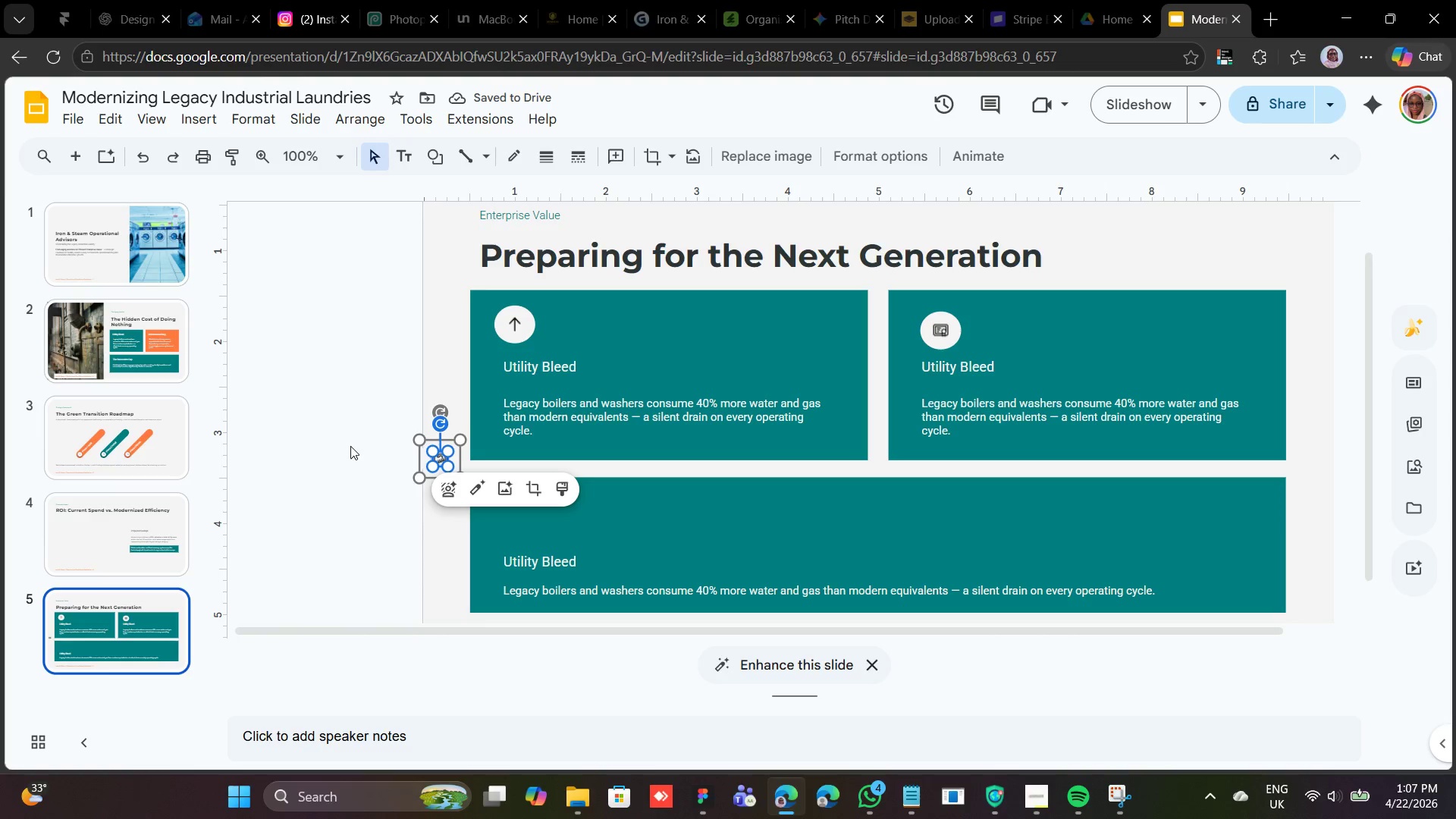 
left_click_drag(start_coordinate=[350, 446], to_coordinate=[444, 469])
 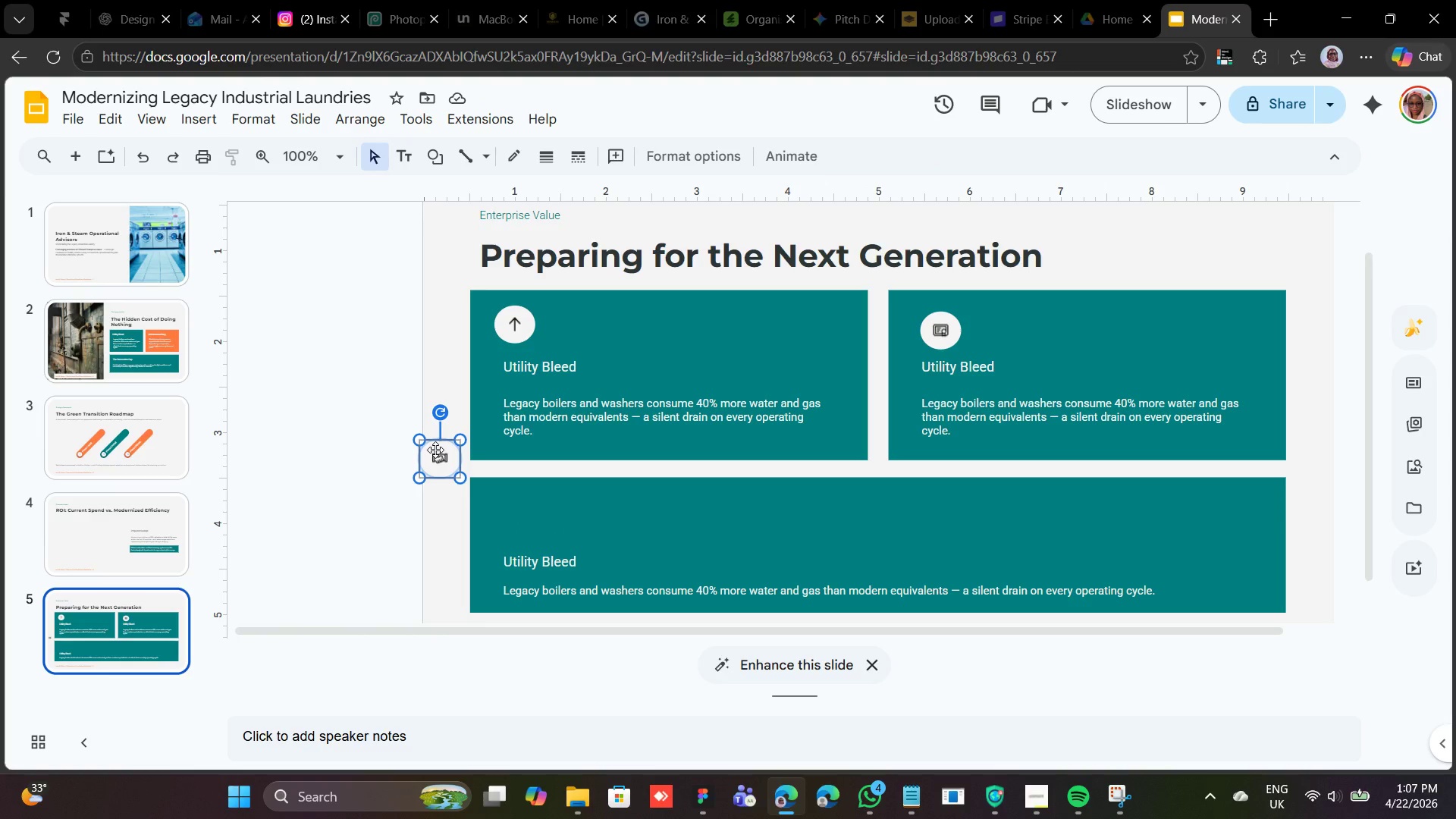 
left_click_drag(start_coordinate=[435, 450], to_coordinate=[513, 498])
 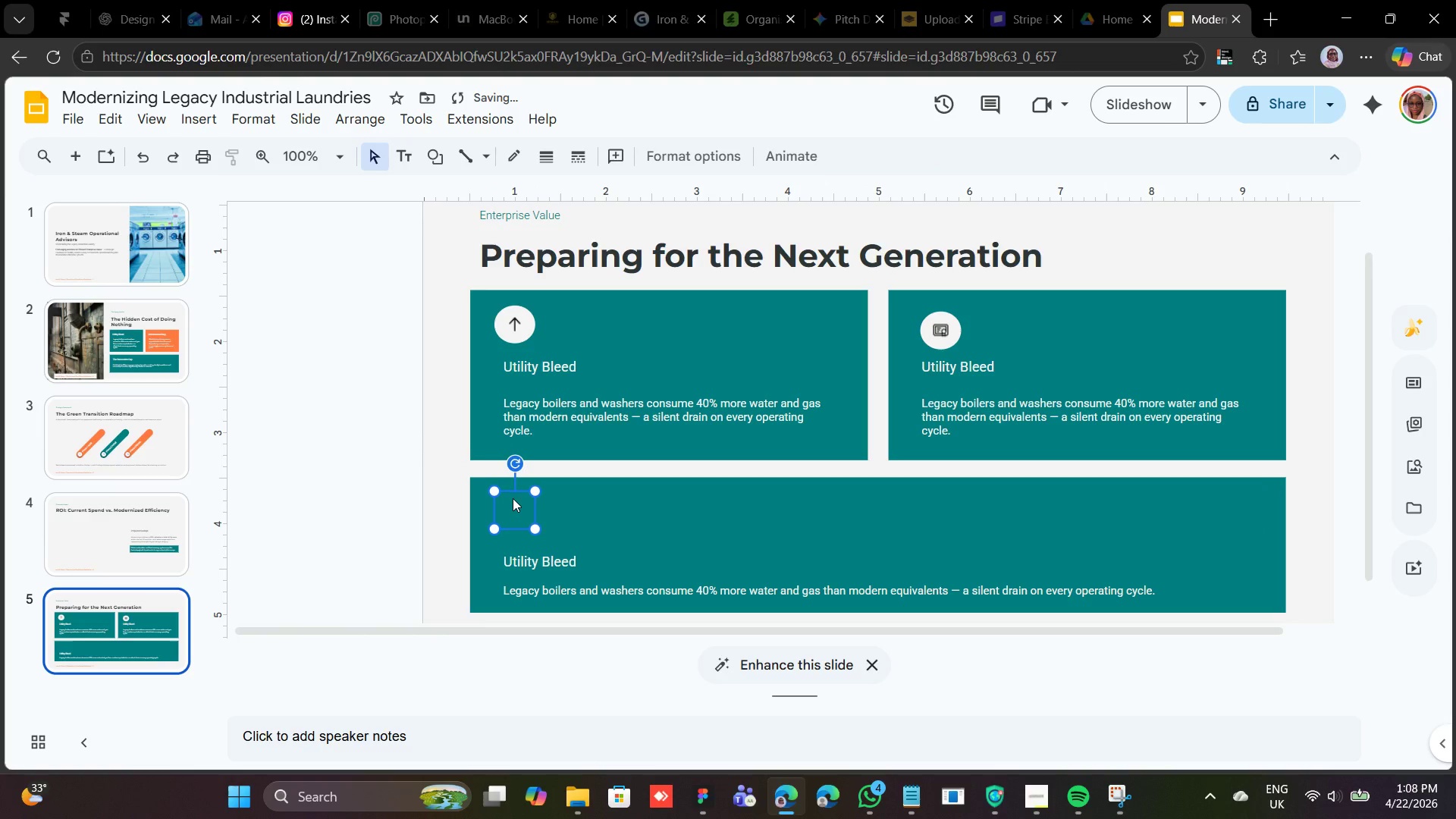 
right_click([513, 498])
 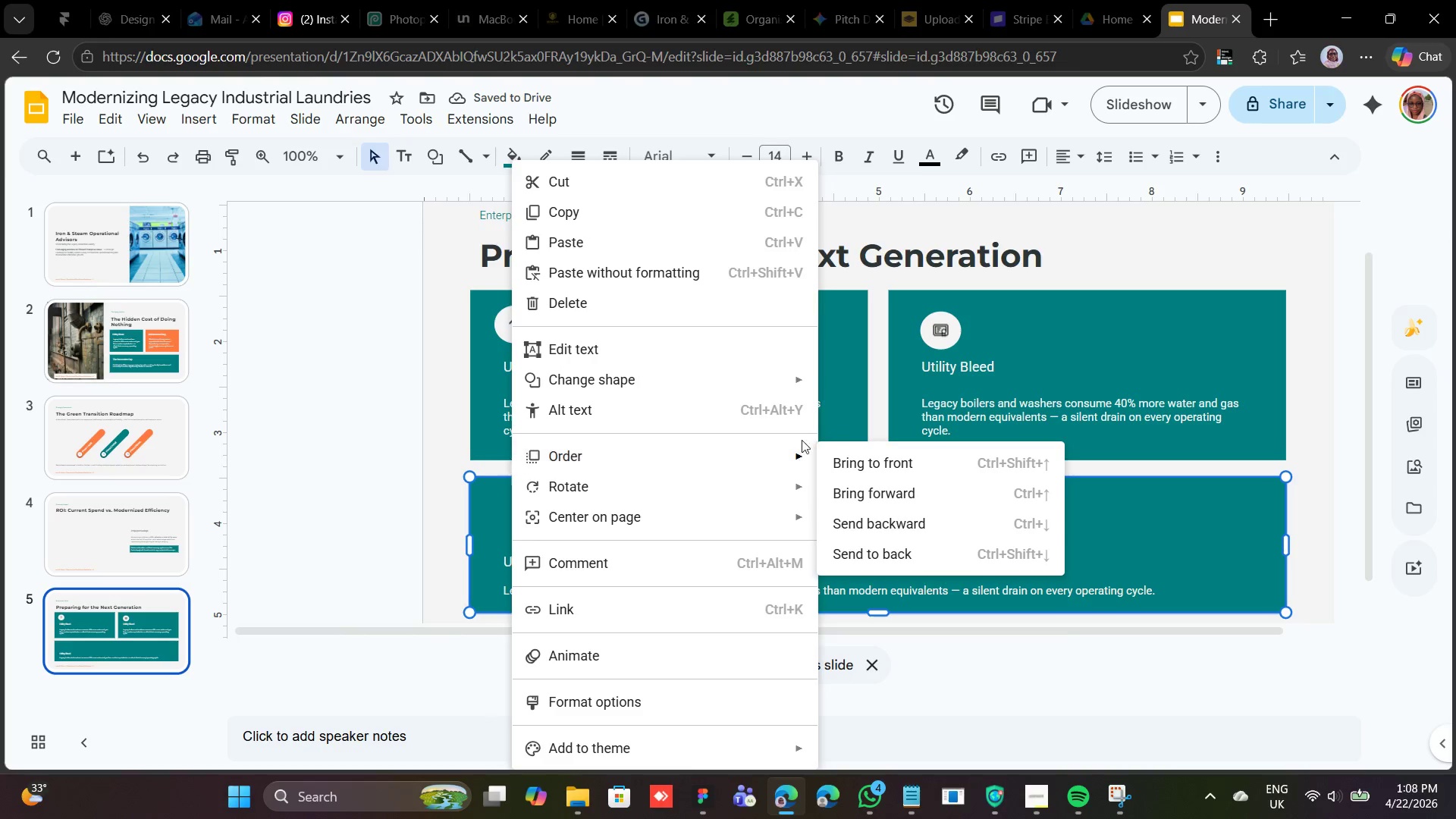 
left_click([899, 560])
 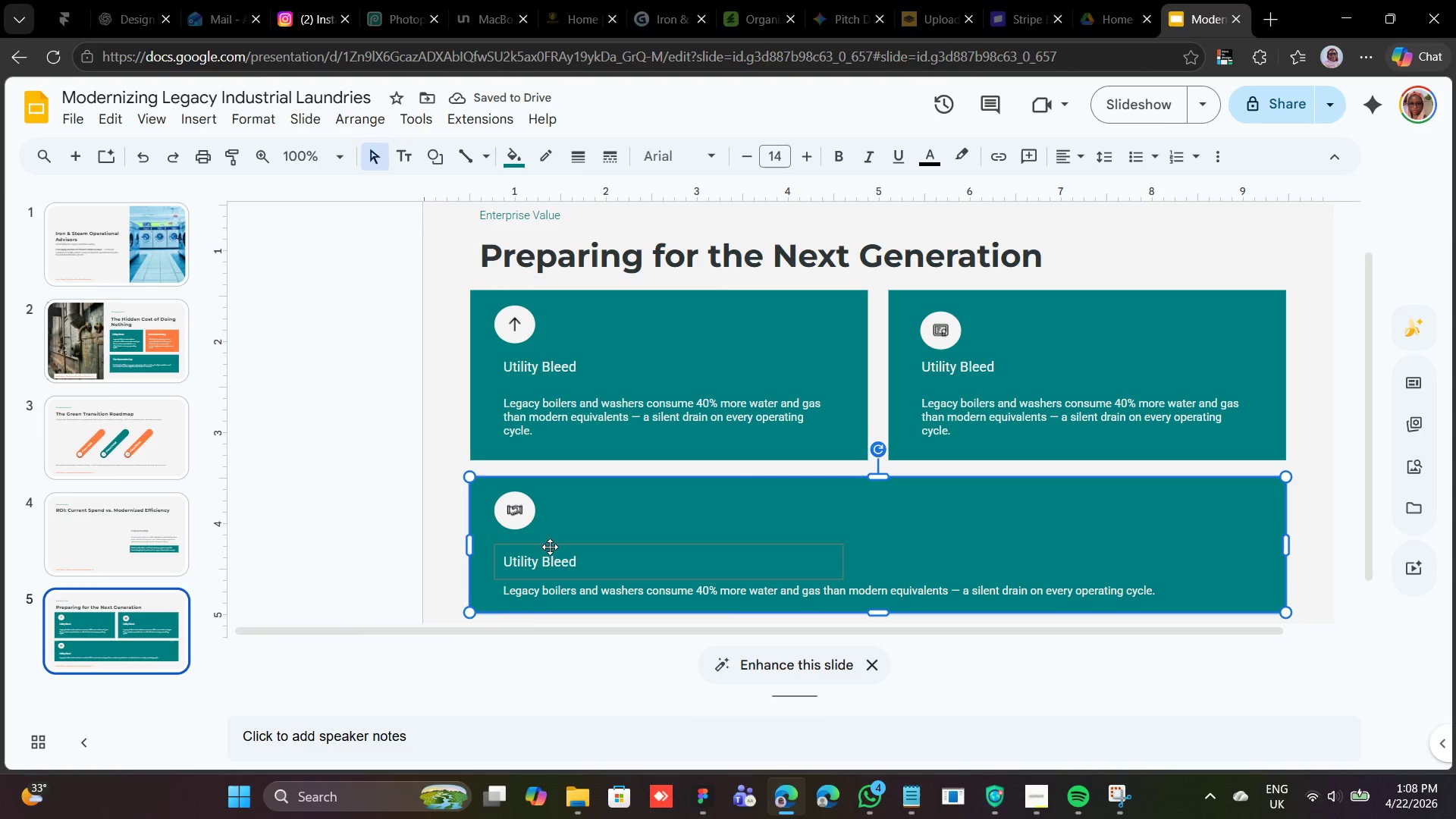 
left_click([545, 551])
 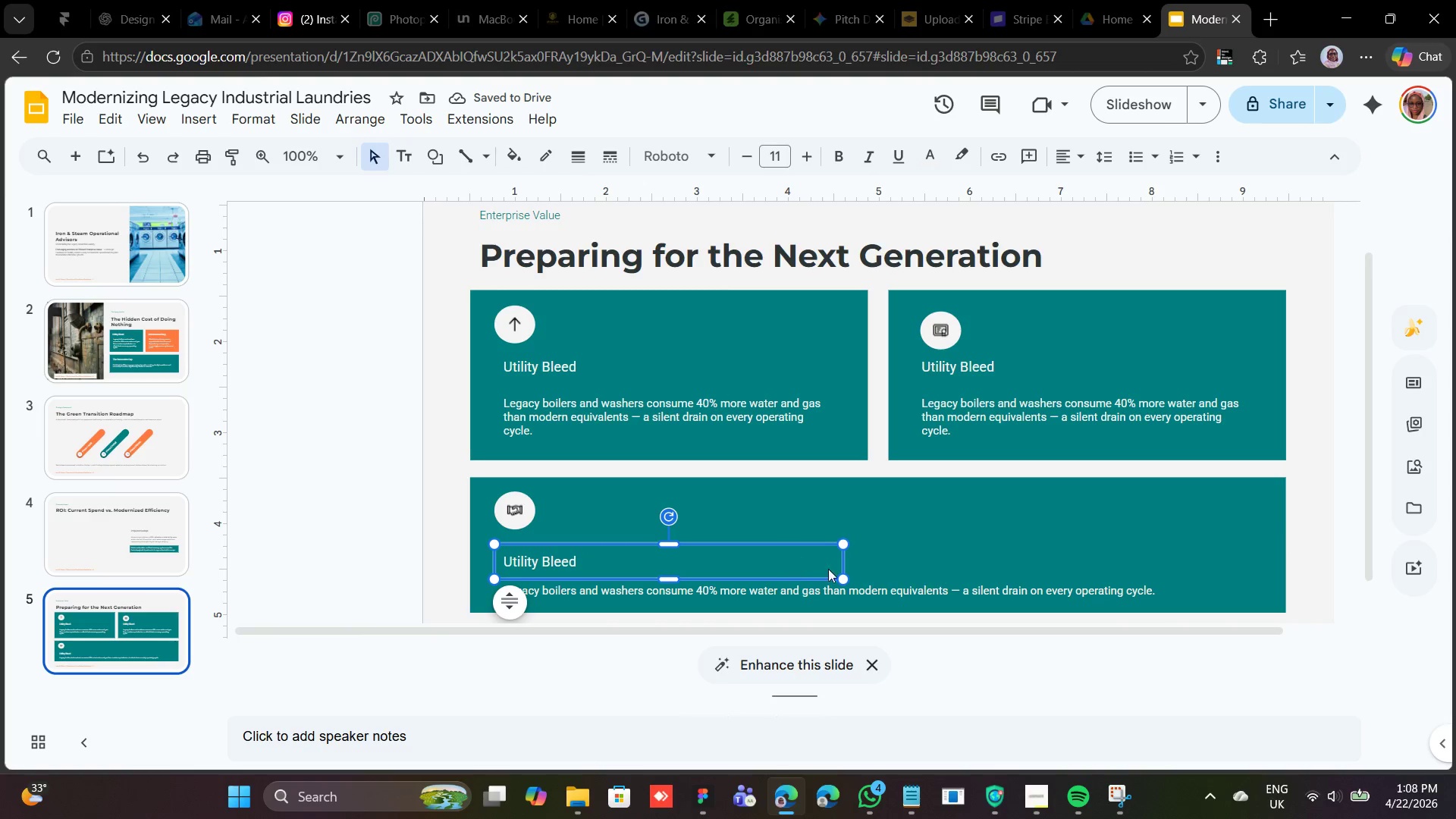 
hold_key(key=ShiftLeft, duration=0.78)
left_click([862, 585])
 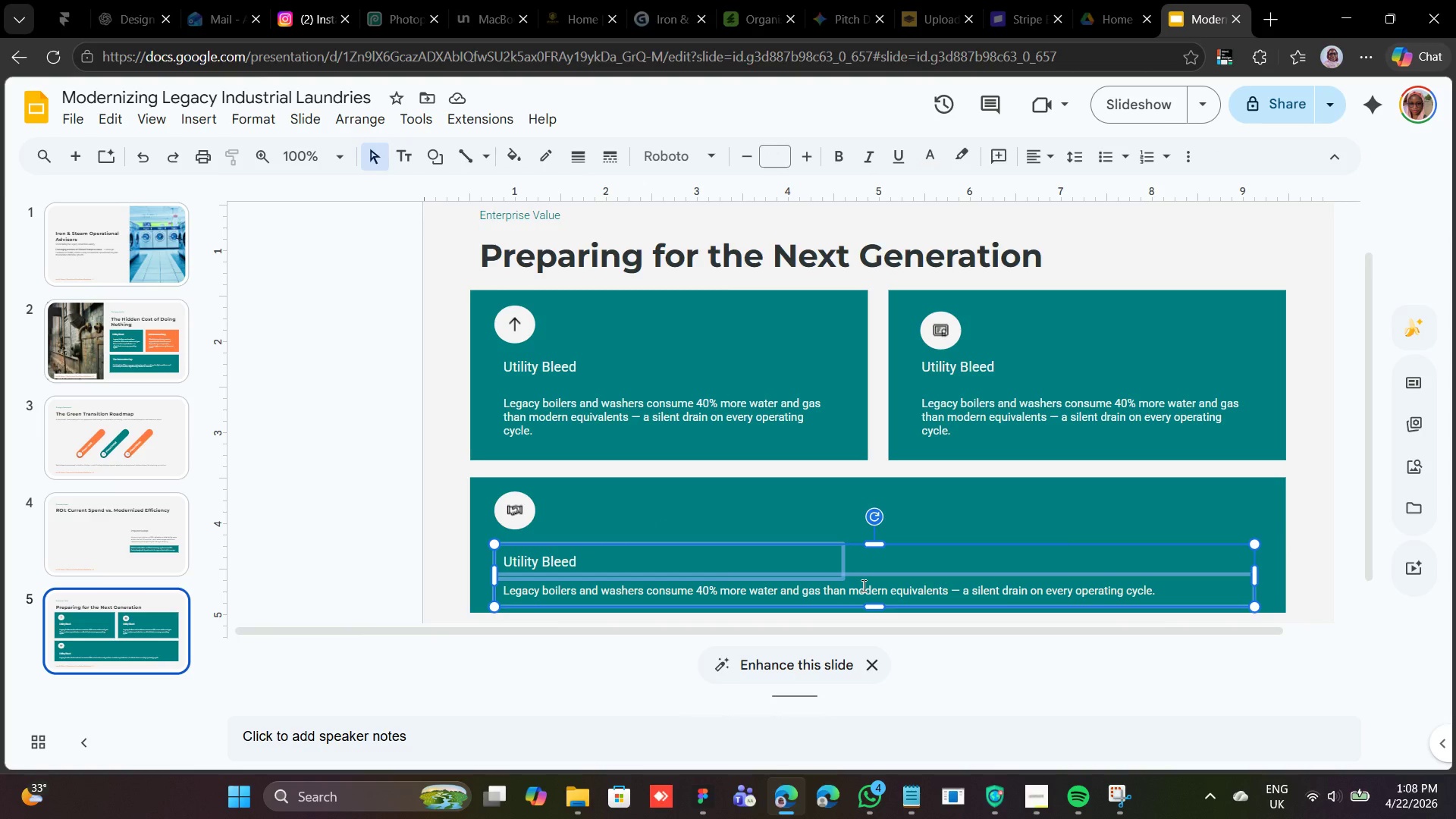 
key(Shift+ArrowUp)
 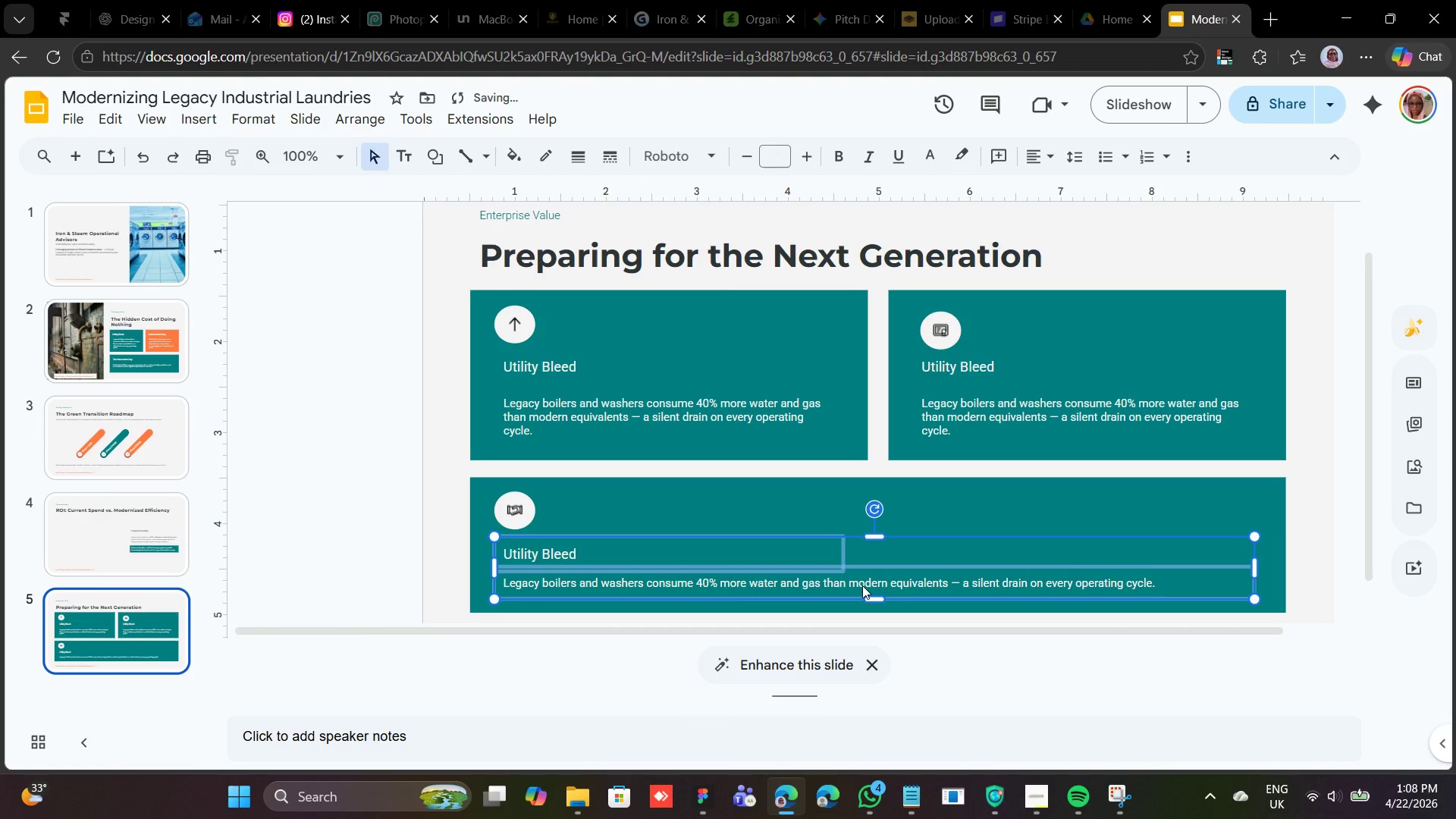 
key(Shift+ArrowUp)
 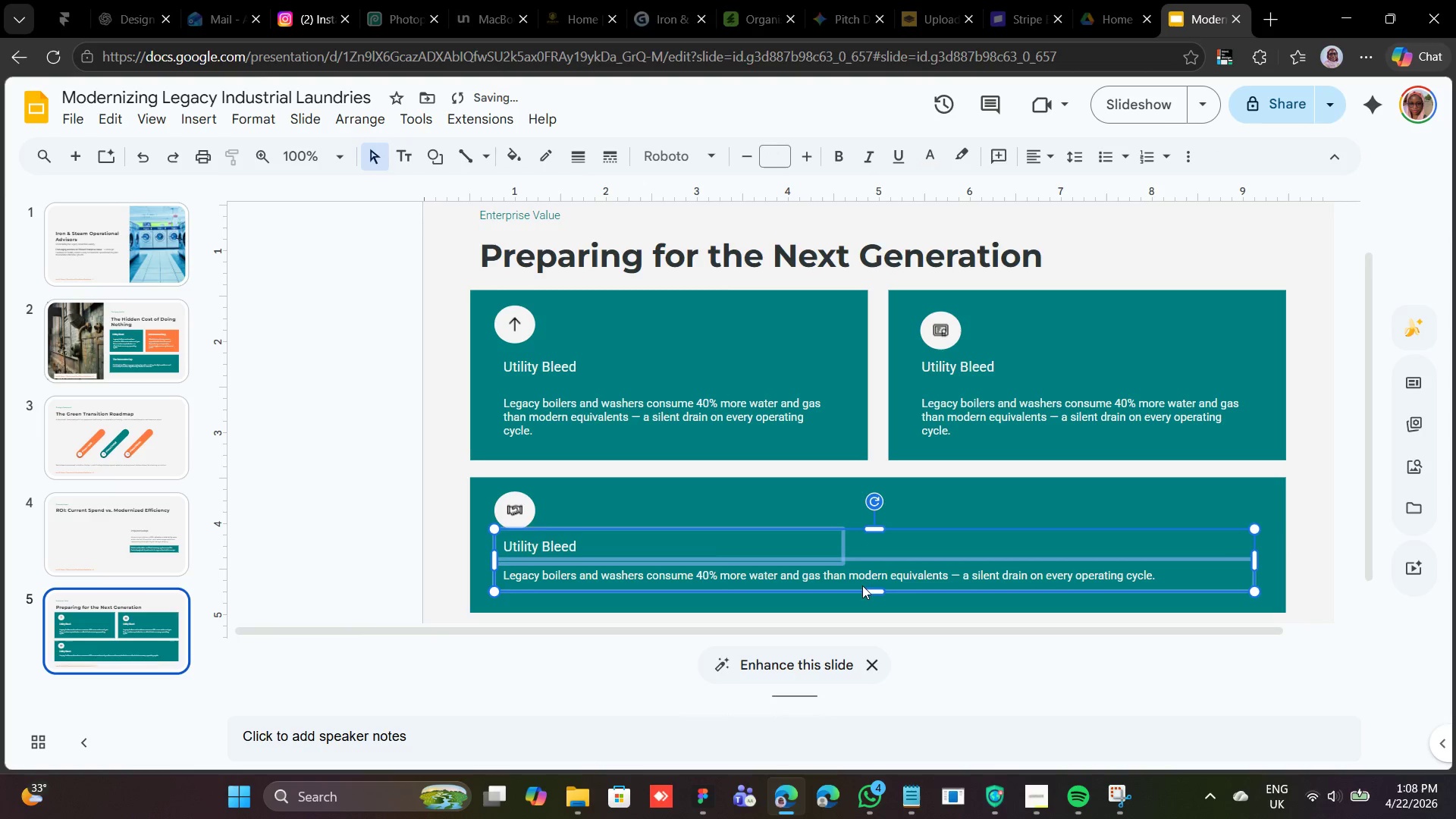 
key(Shift+ArrowDown)
 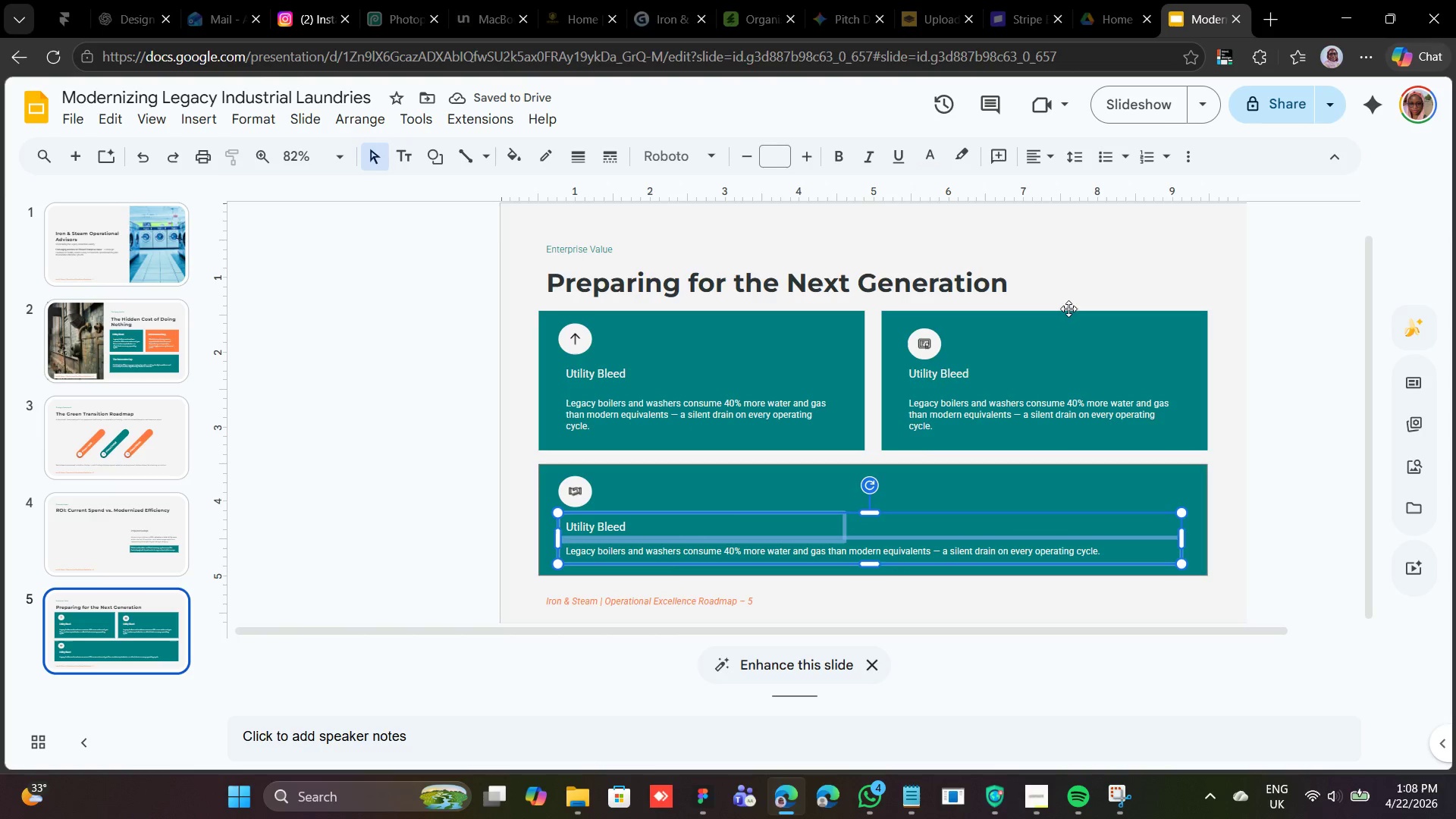 
wait(5.41)
 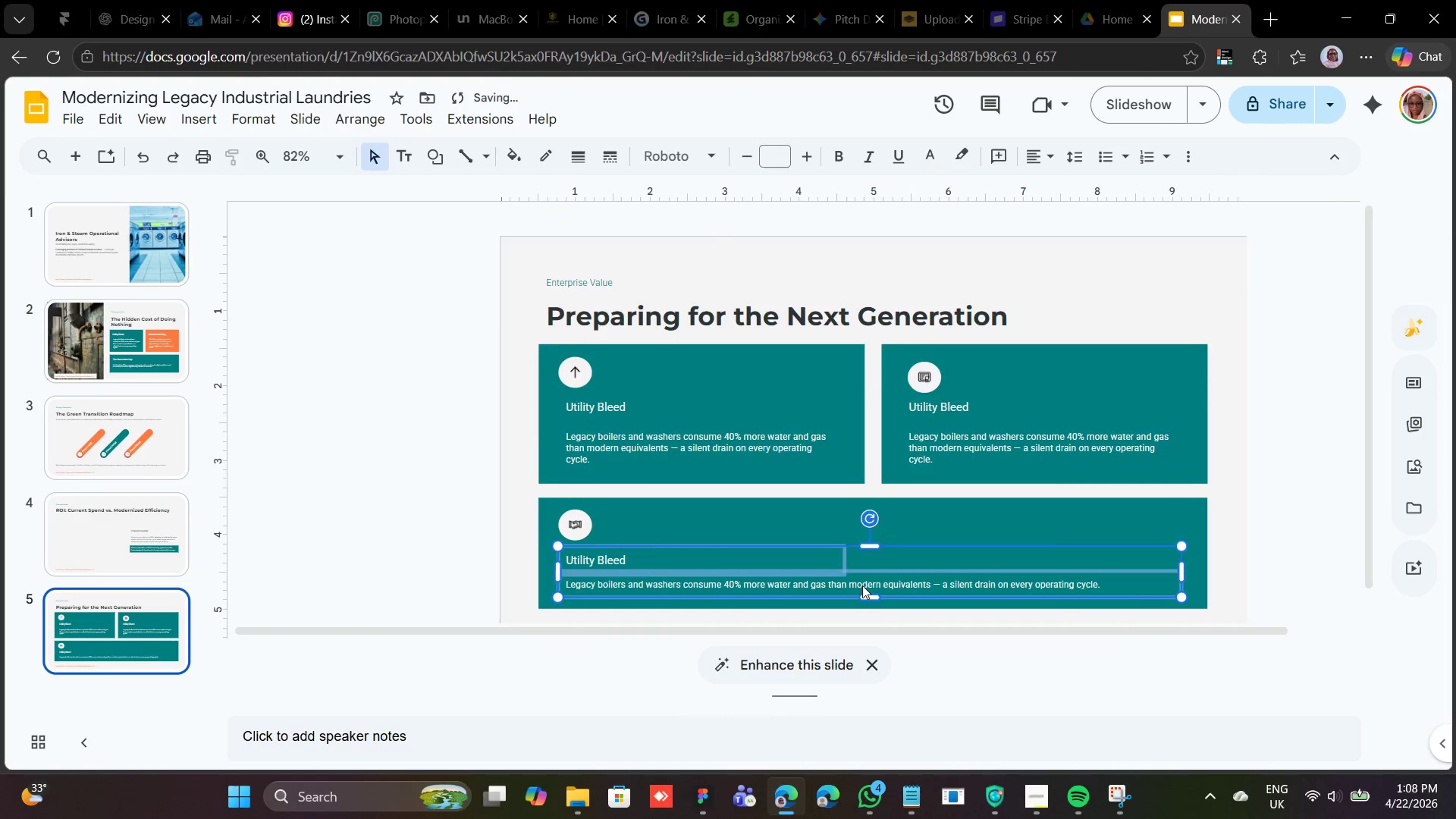 
left_click([1188, 402])
 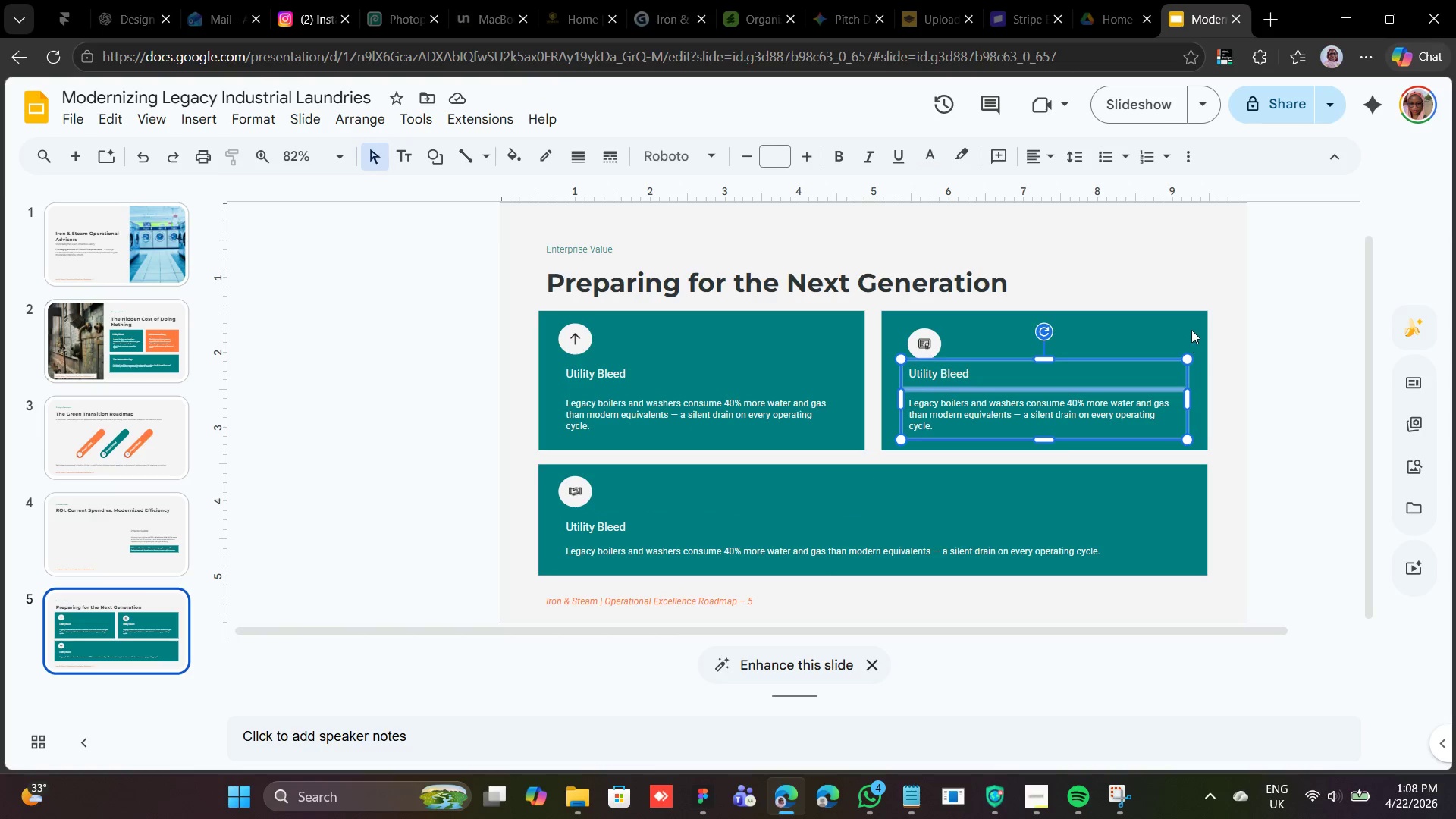 
left_click([1191, 330])
 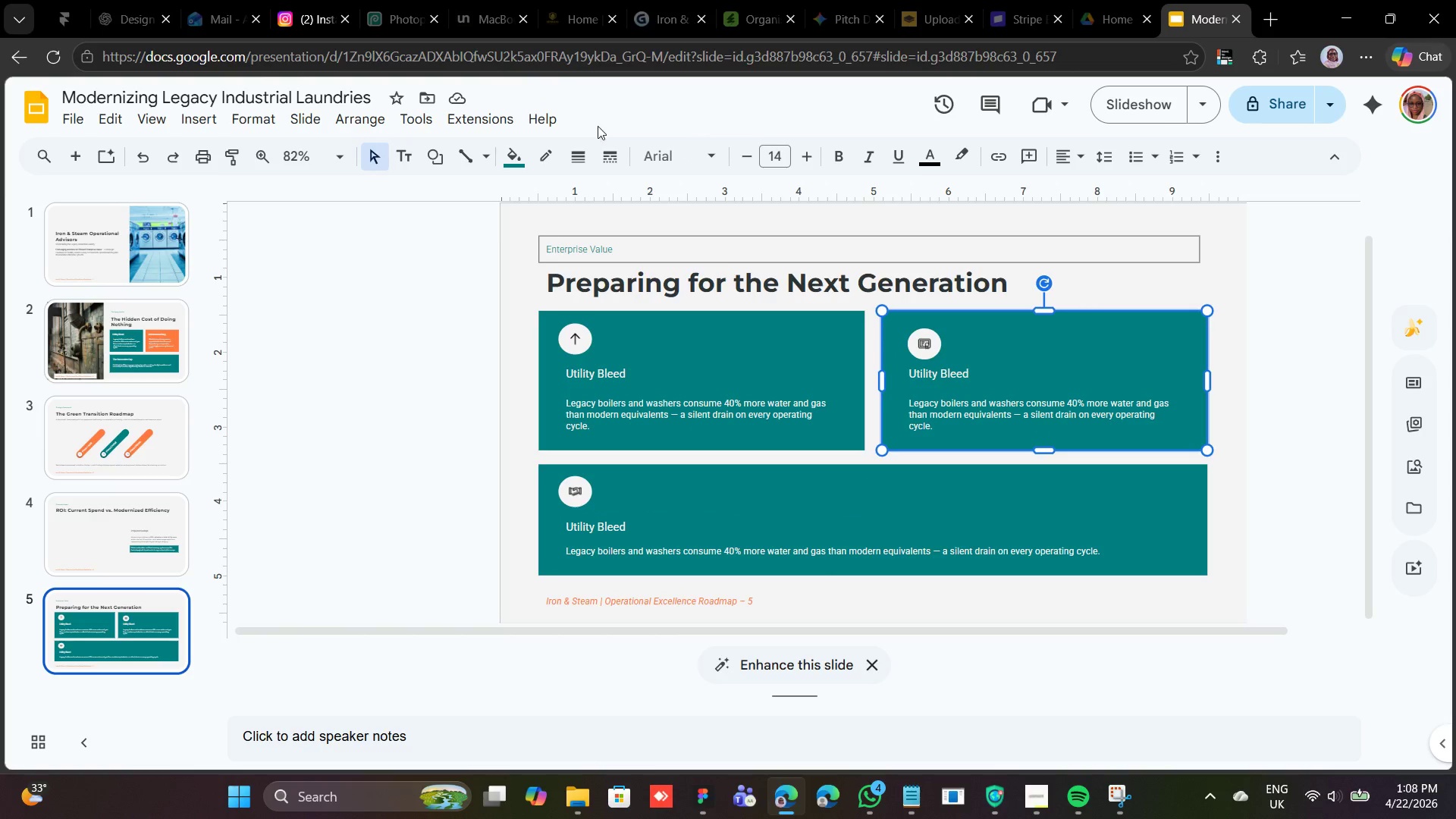 
left_click([516, 165])
 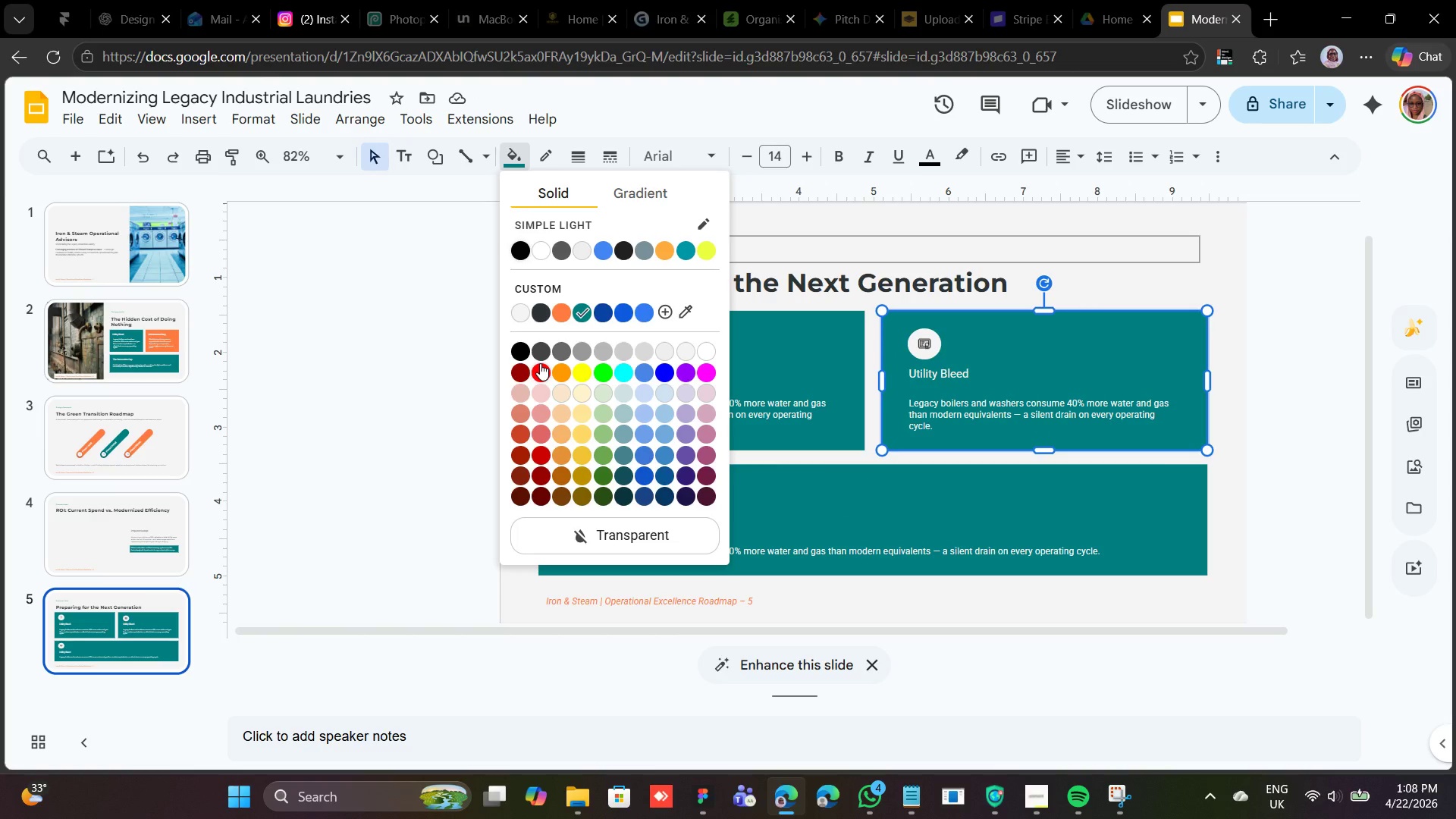 
double_click([540, 363])
 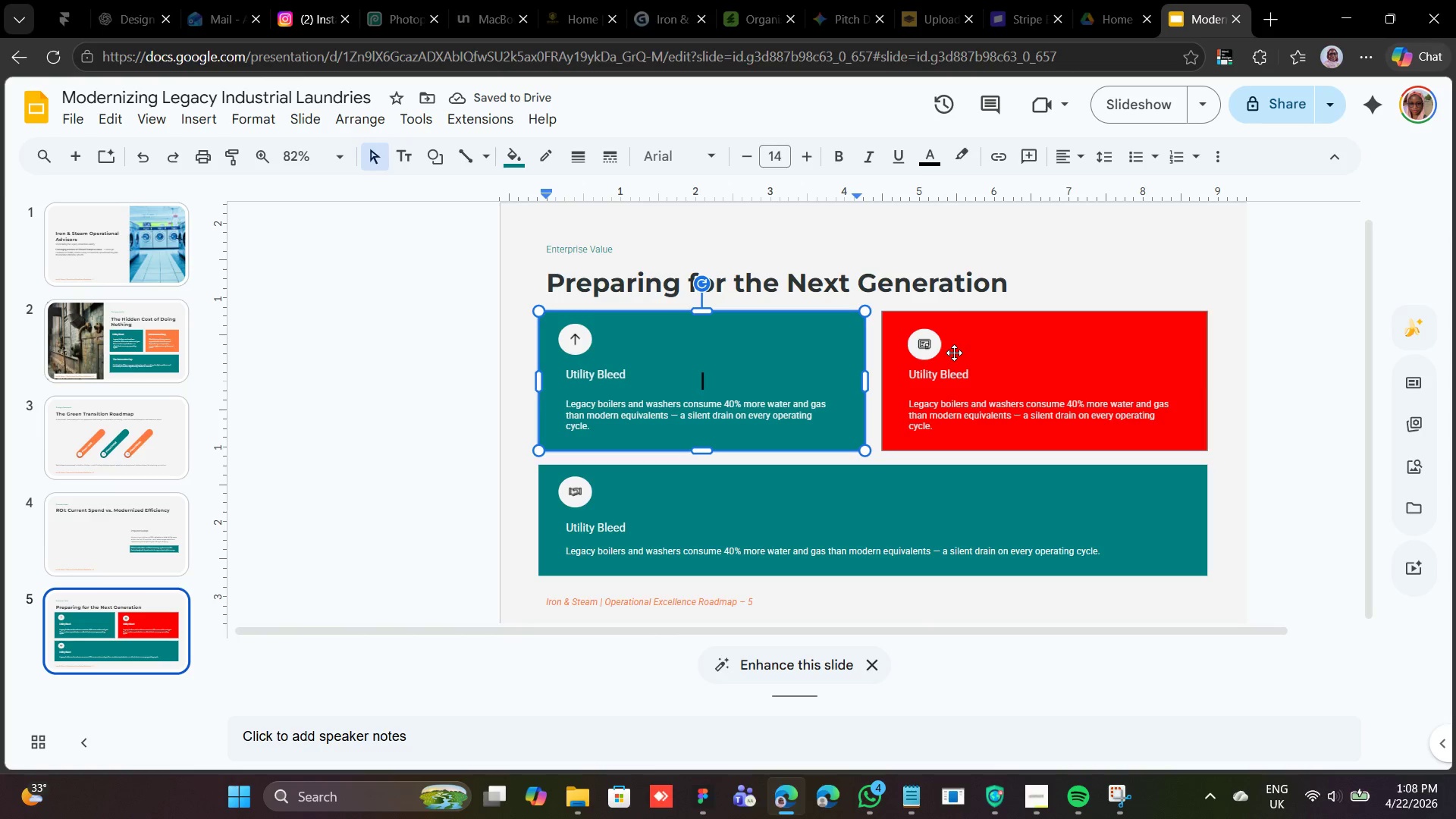 
key(Control+Z)
 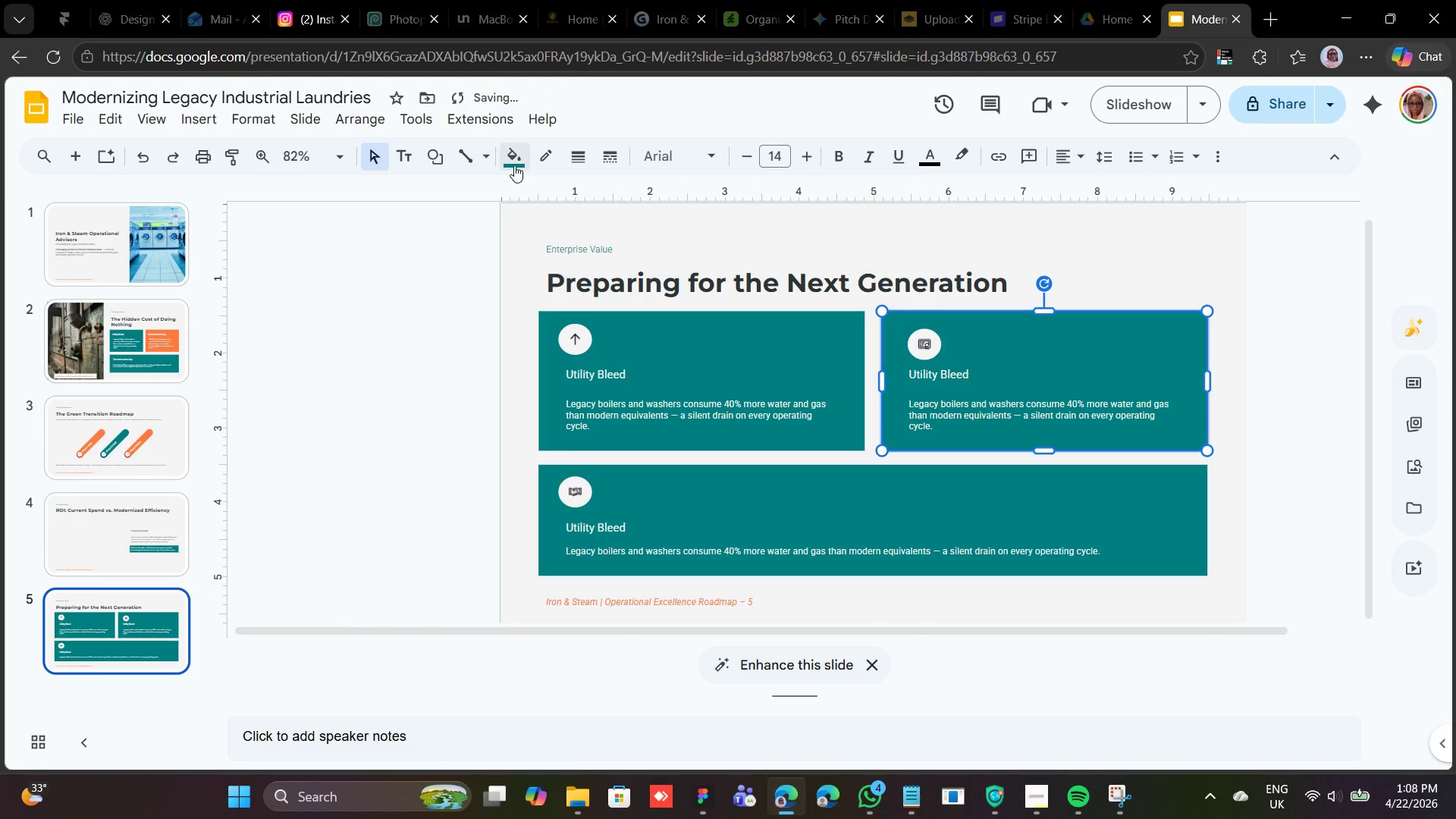 
left_click([512, 159])
 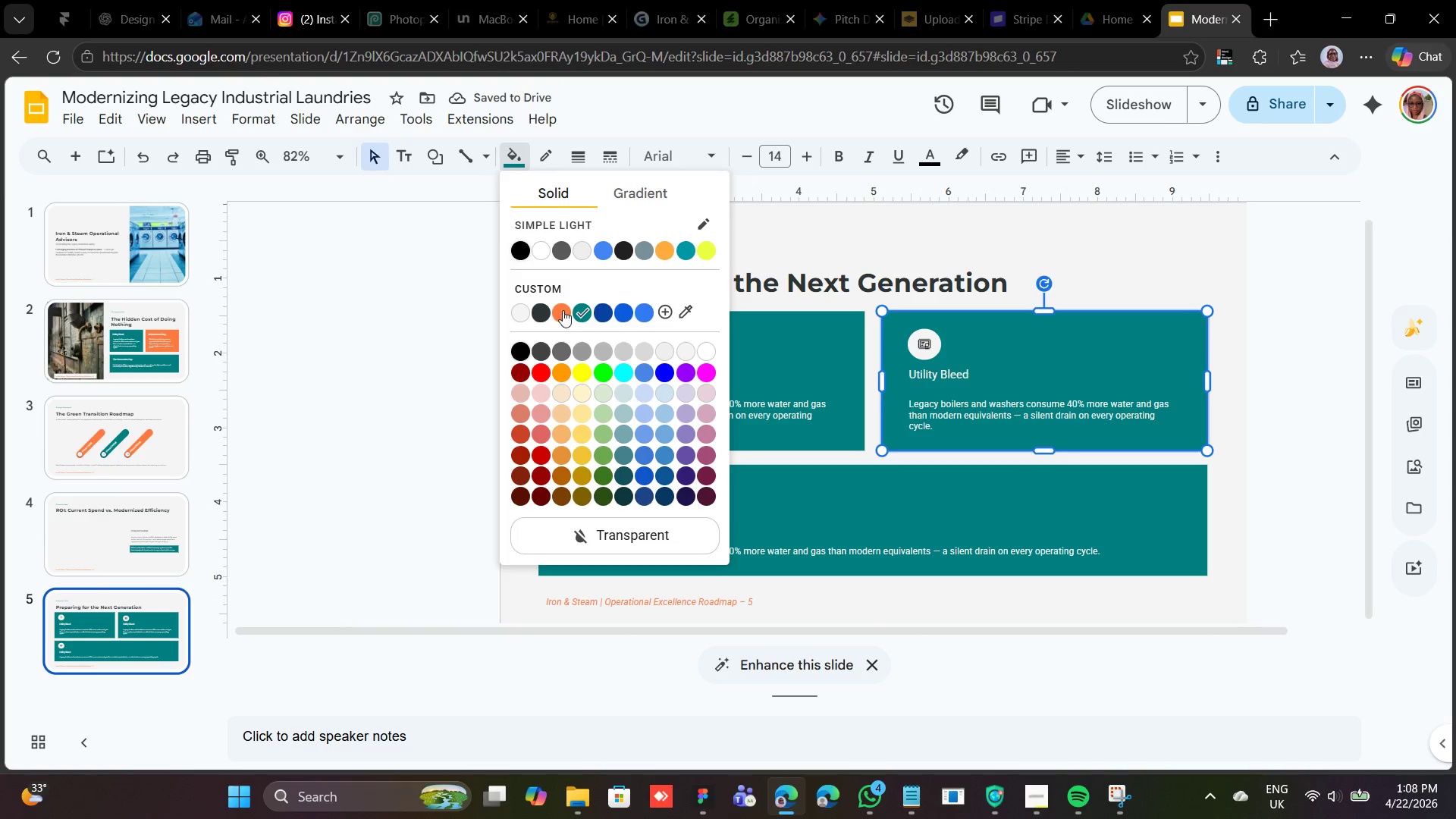 
left_click([563, 309])
 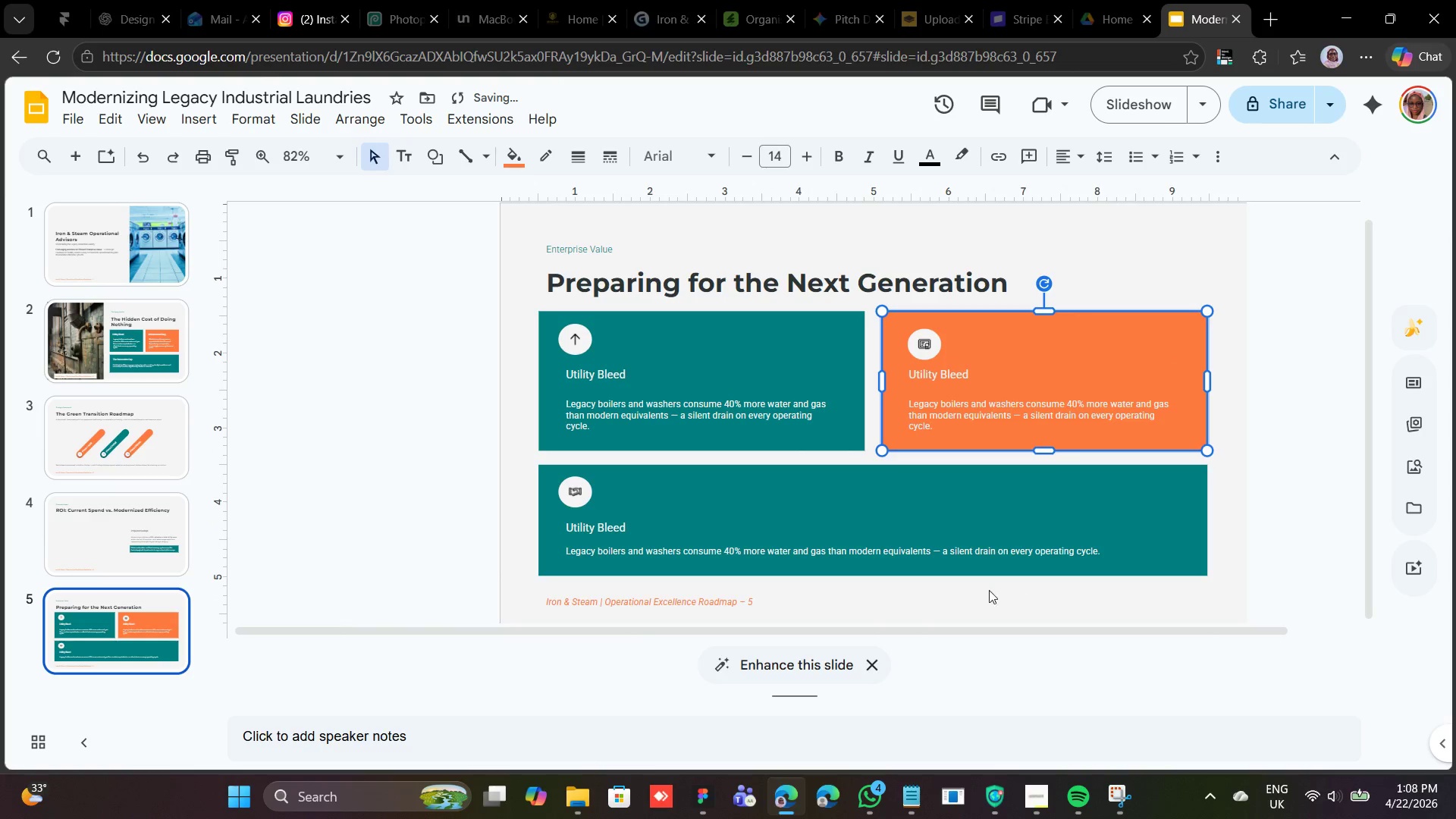 
left_click([912, 592])
 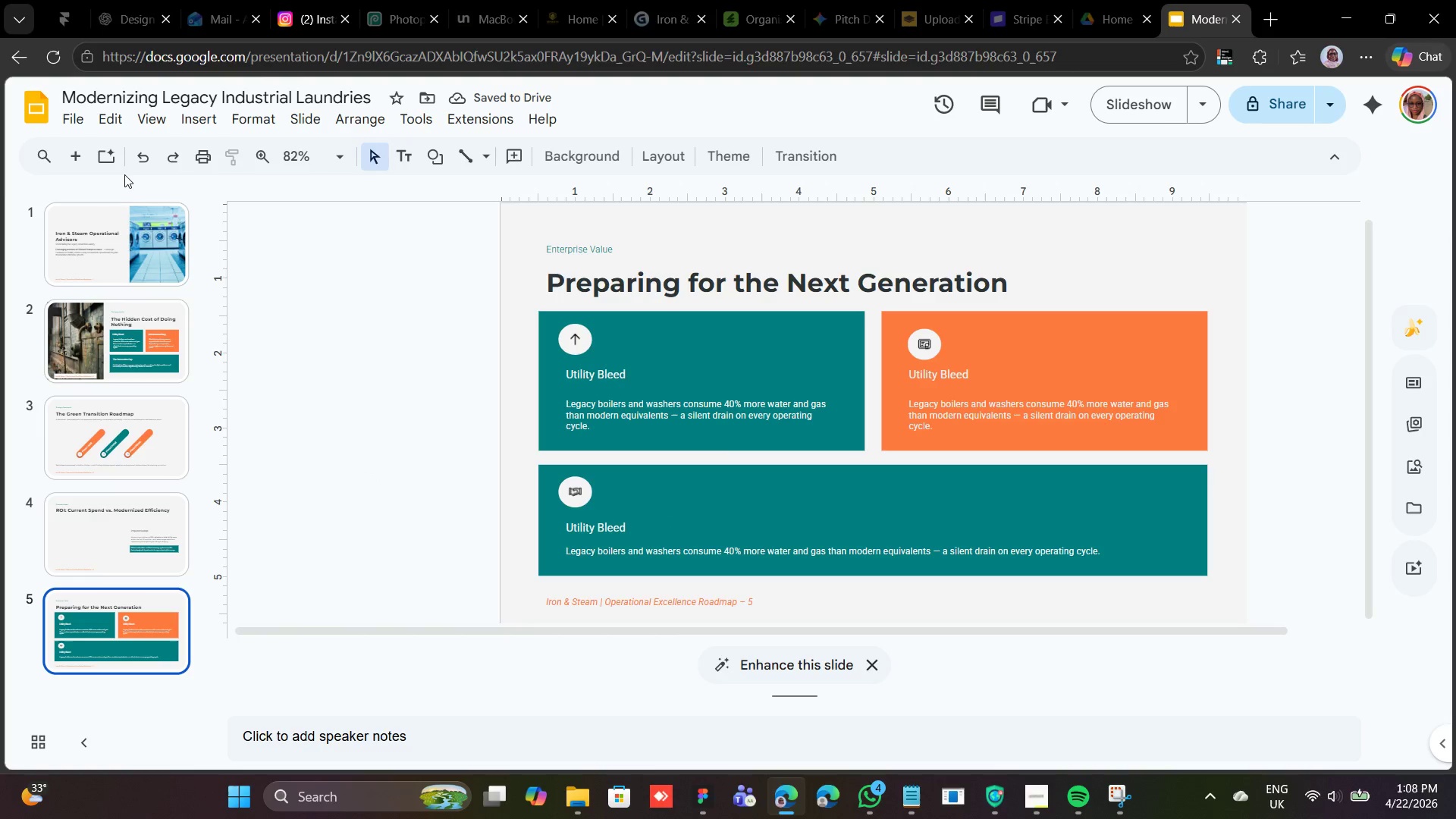 
left_click([82, 158])
 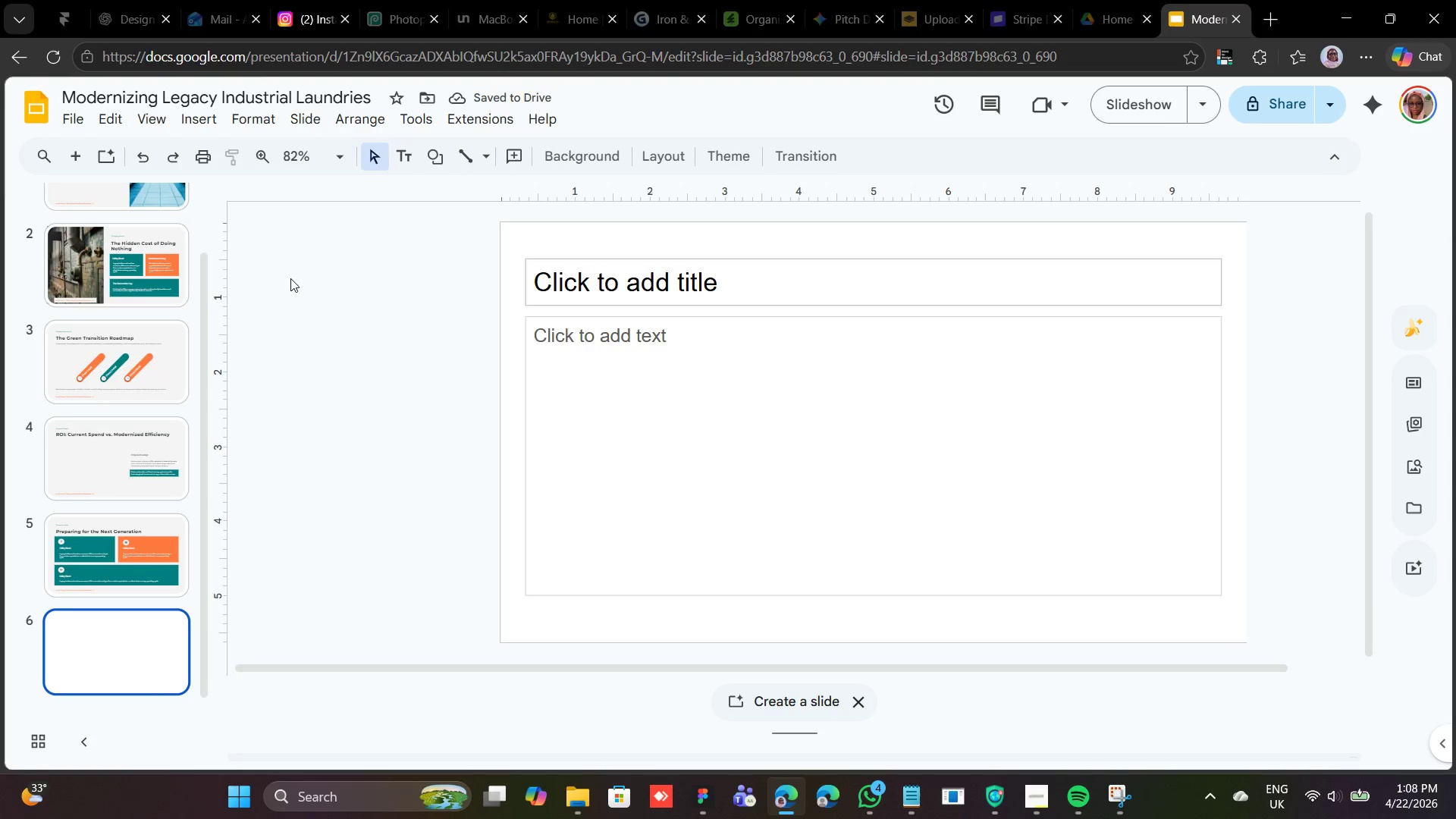 
left_click([679, 267])
 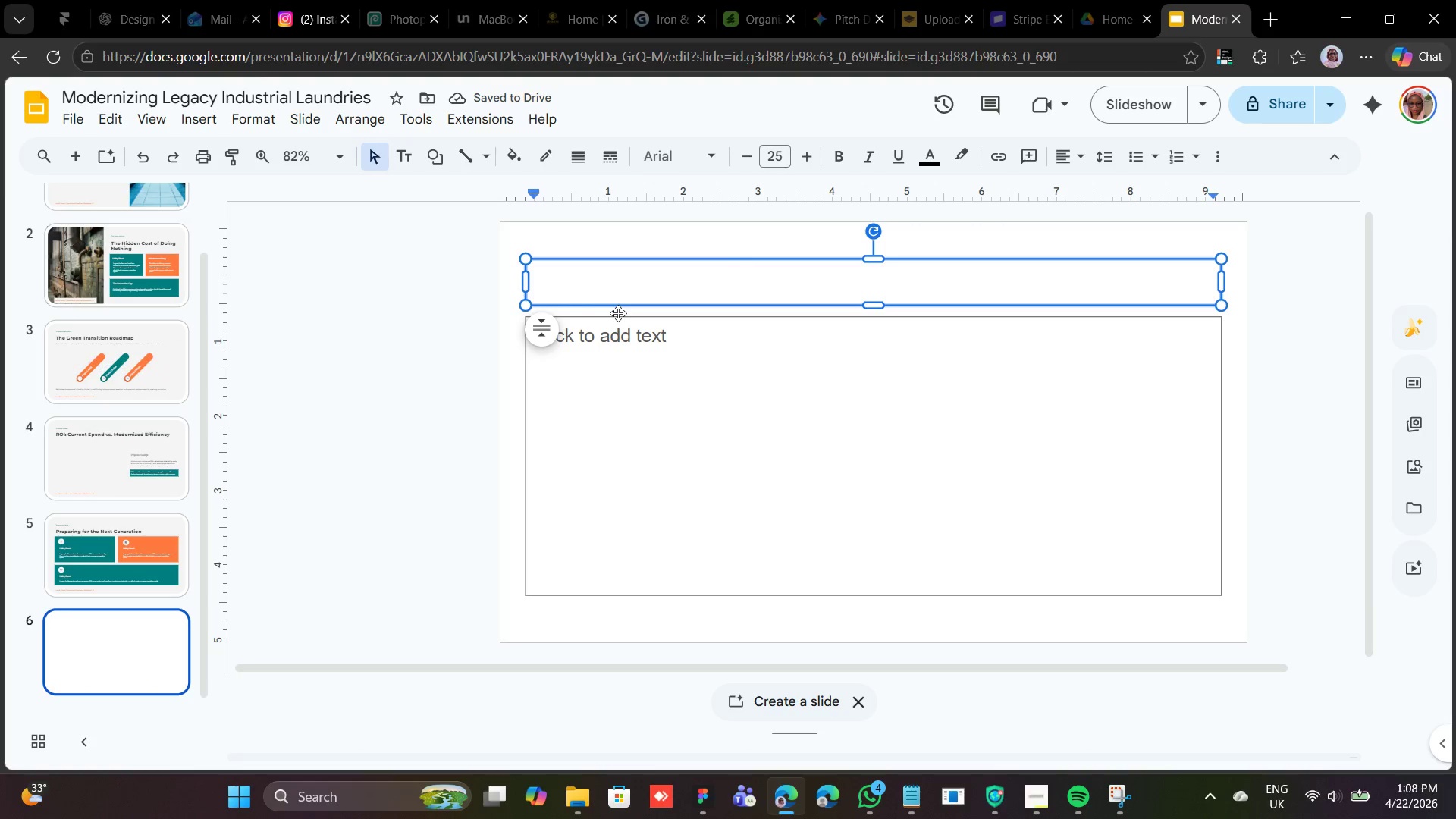 
hold_key(key=ShiftLeft, duration=1.75)
left_click([618, 314])
 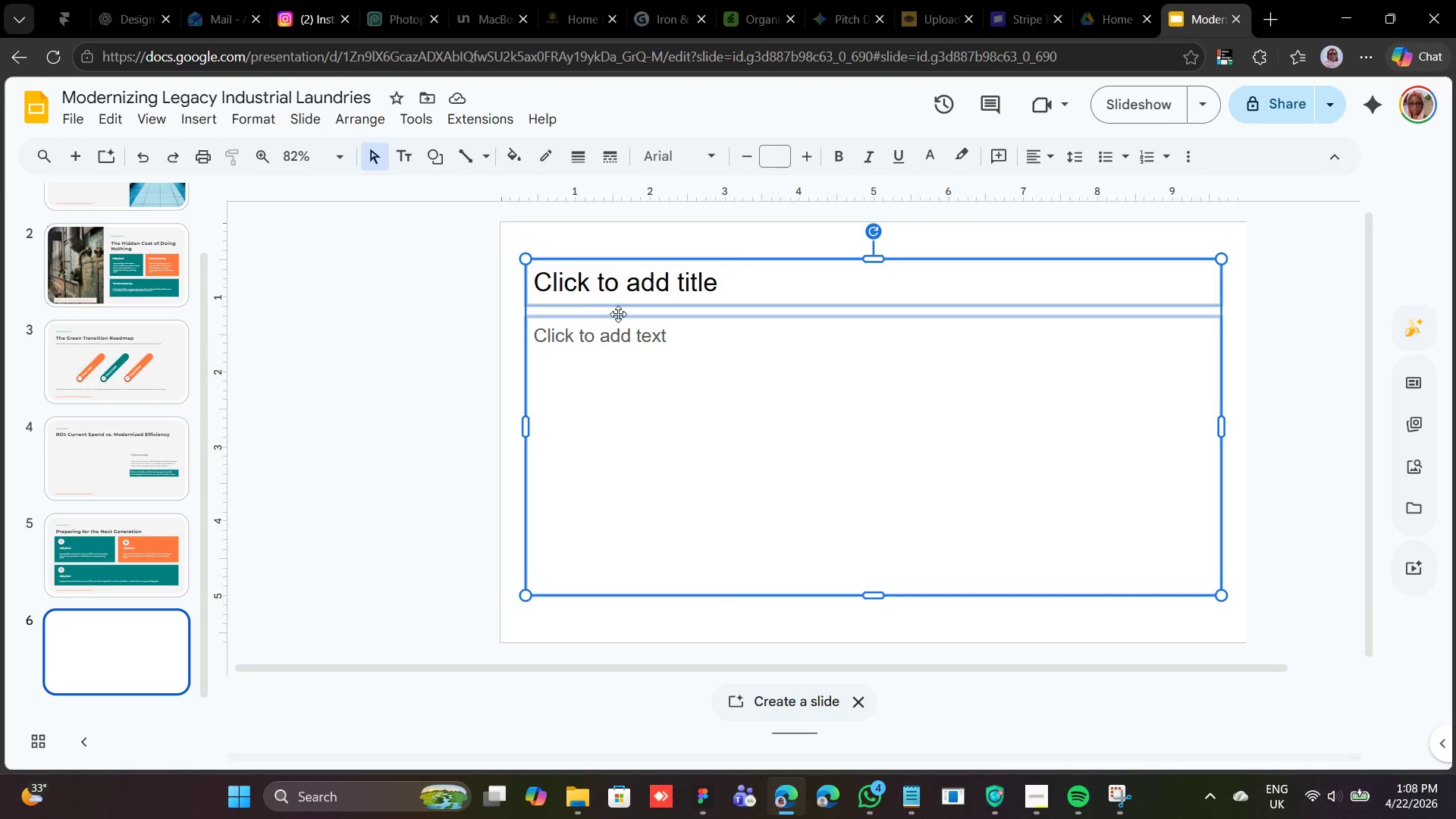 
right_click([618, 314])
 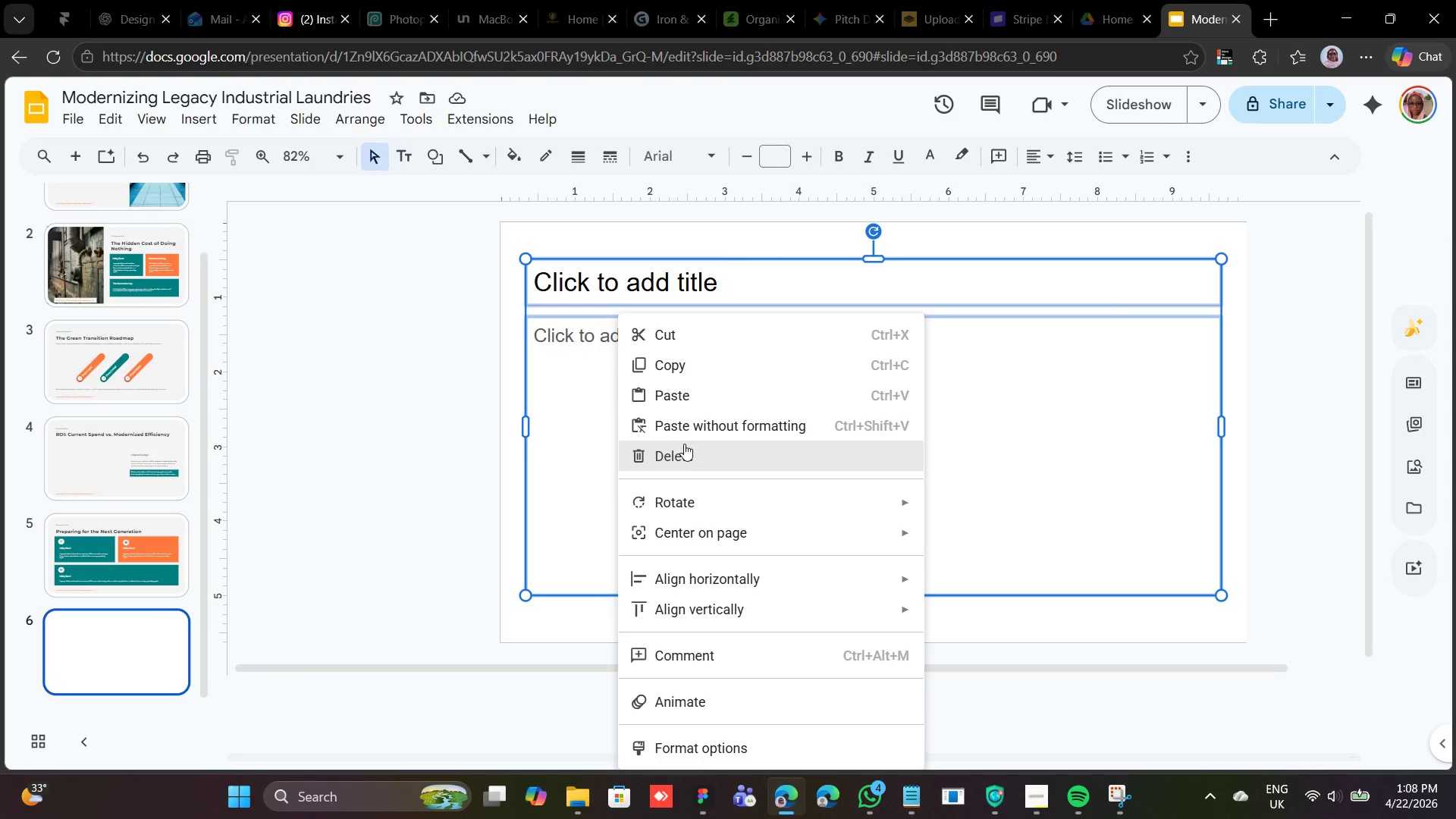 
double_click([684, 444])
 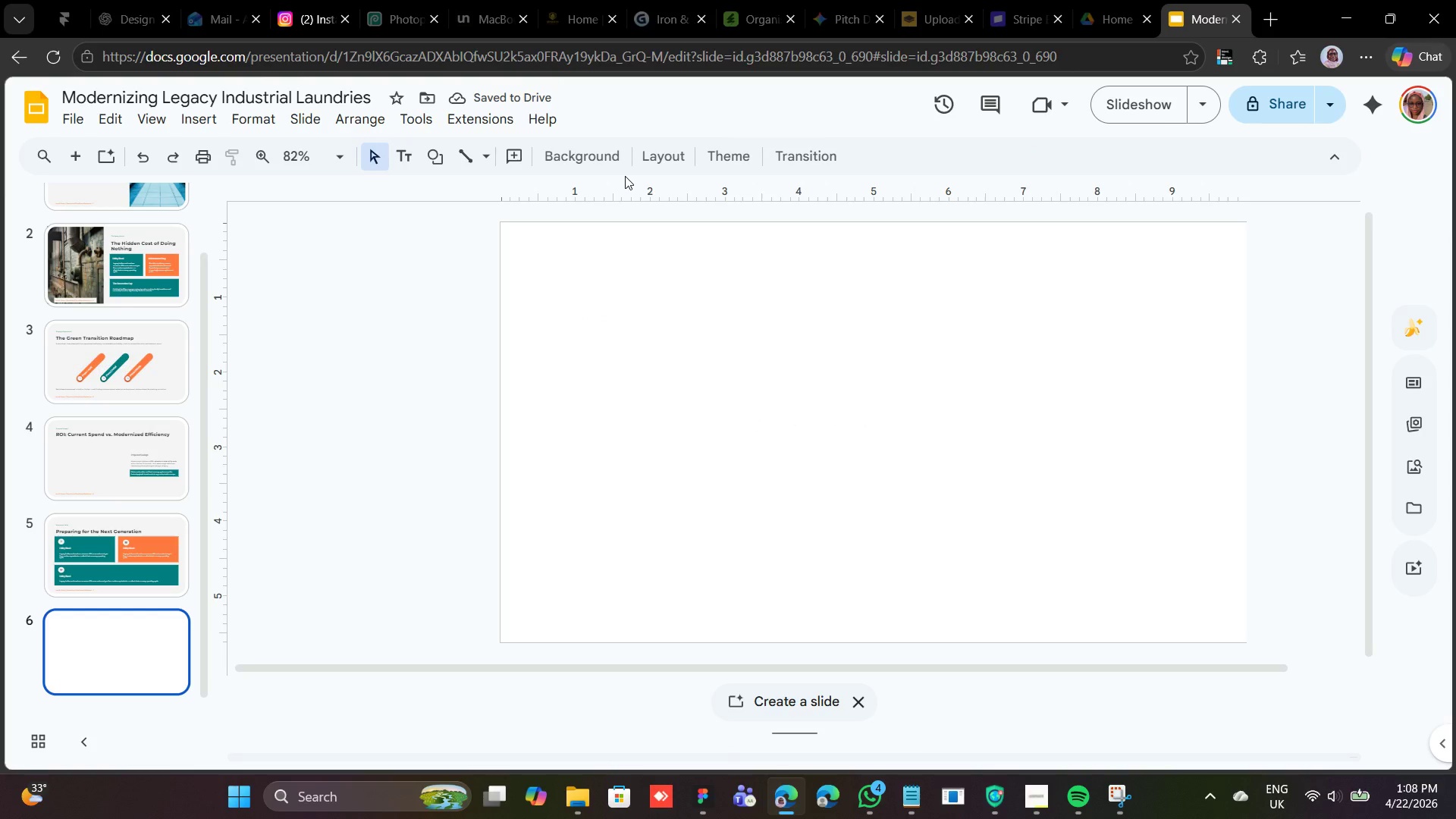 
left_click([625, 176])
 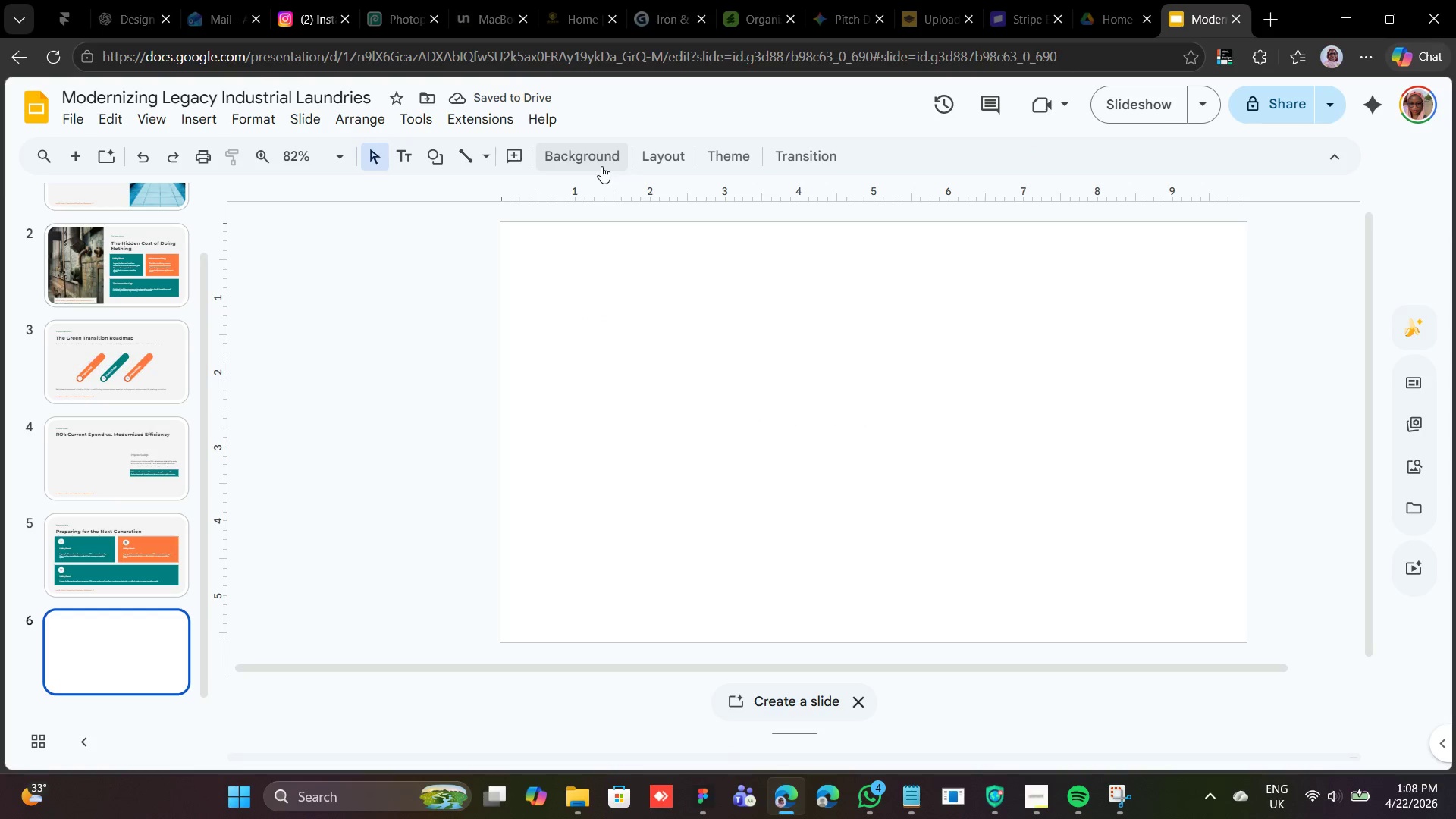 
left_click([601, 166])
 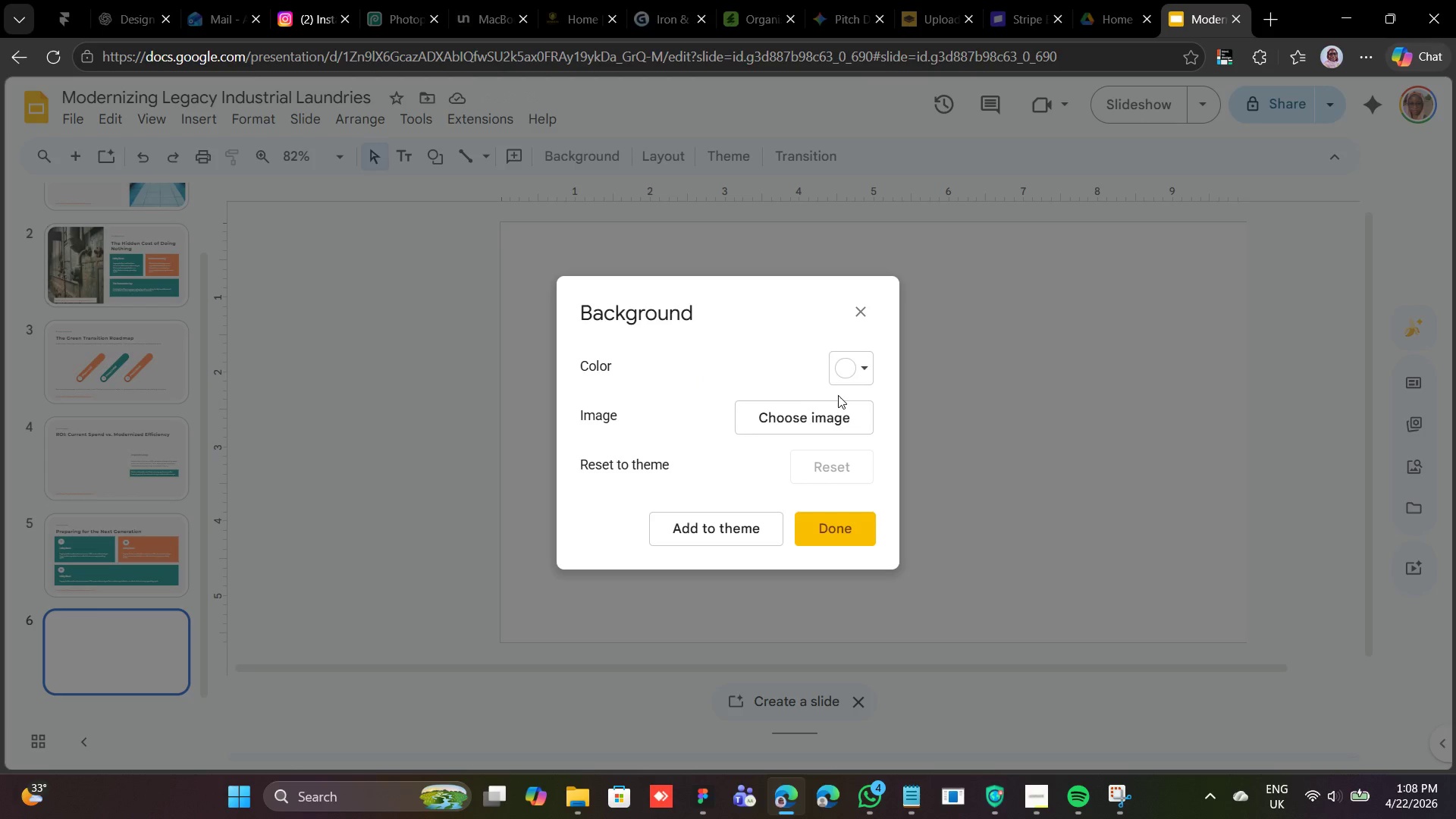 
left_click([836, 532])
 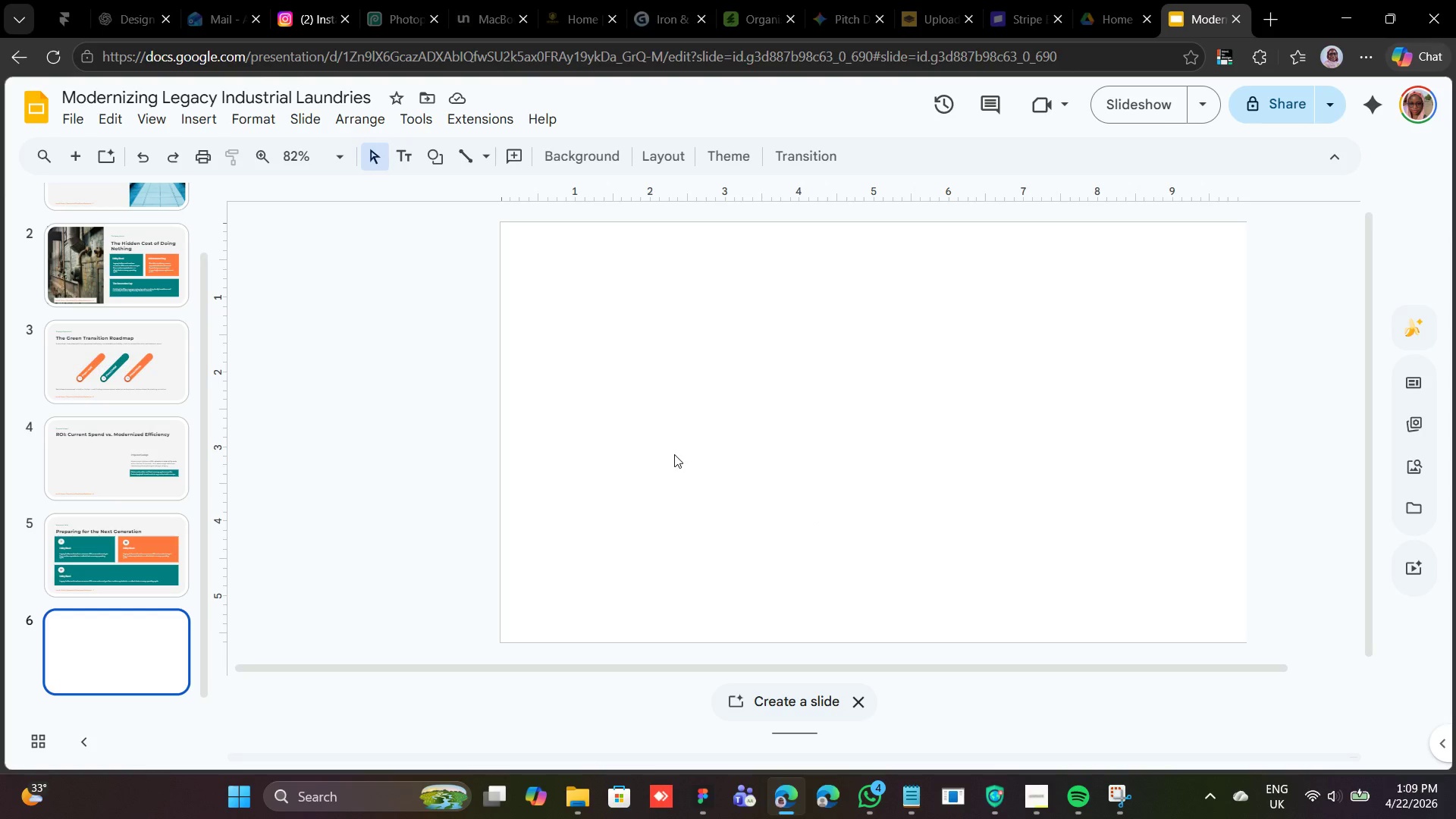 
wait(8.47)
 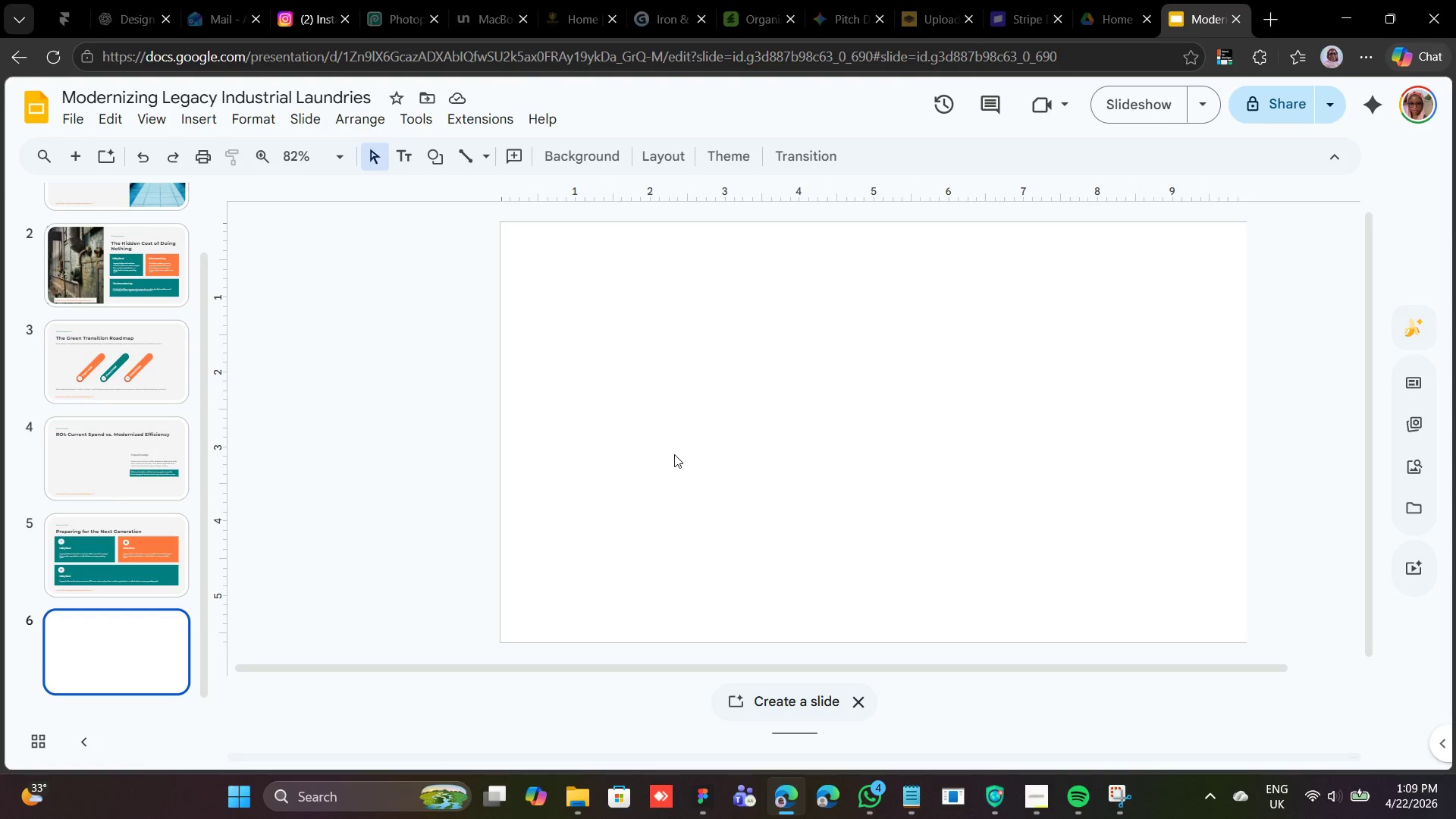 
left_click([151, 532])
 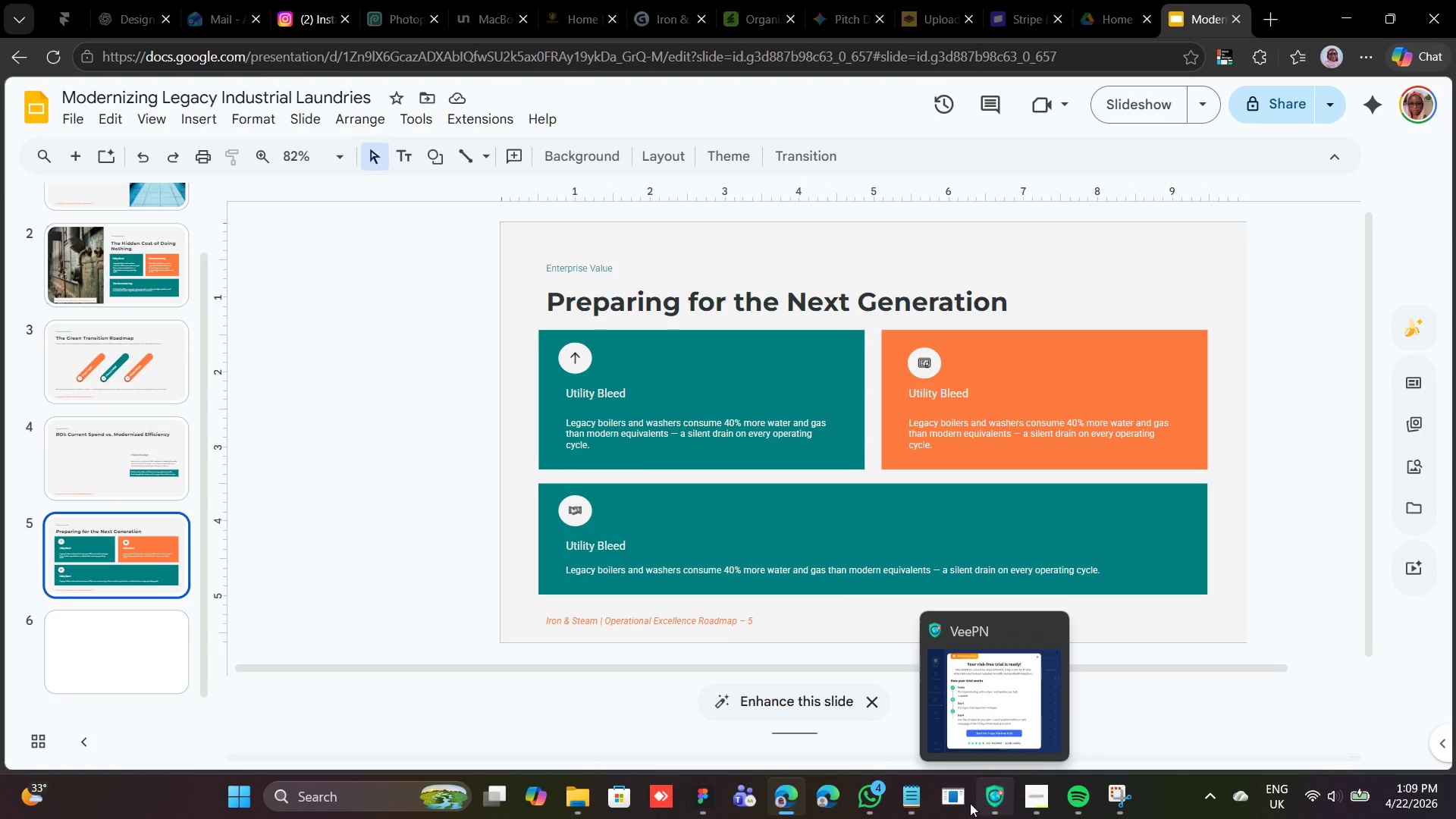 
wait(6.0)
 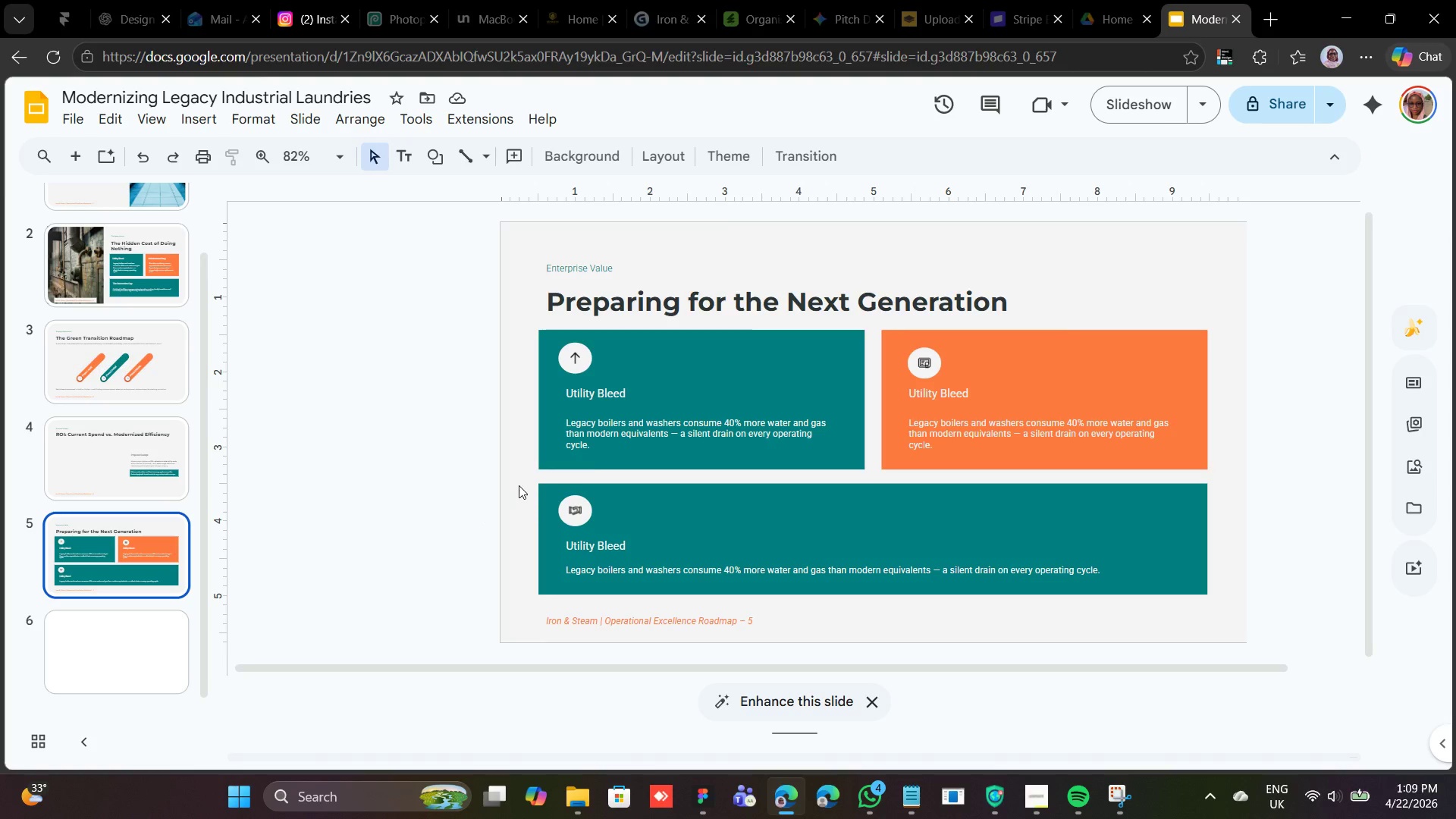 
left_click([921, 803])
 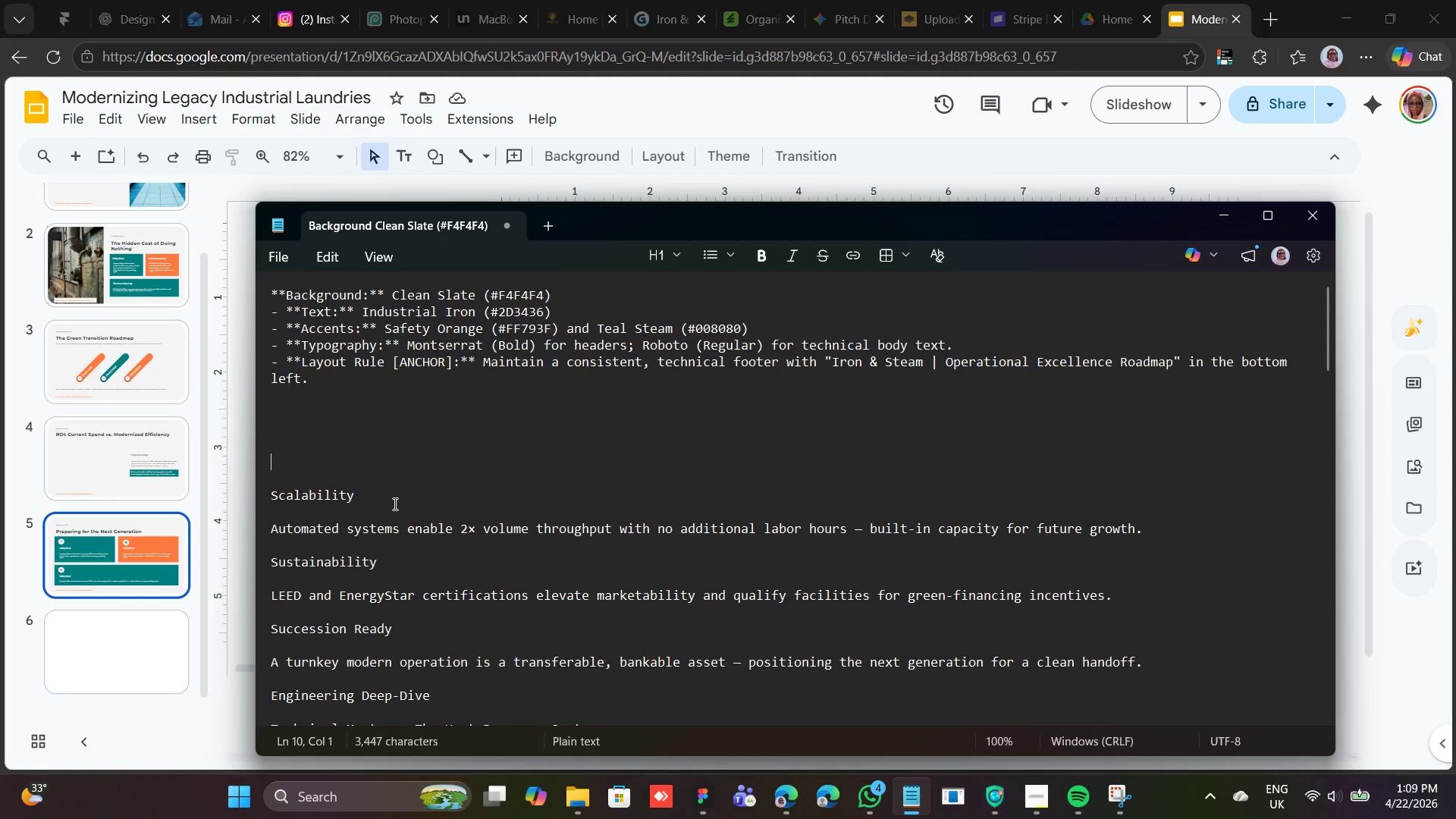 
left_click_drag(start_coordinate=[359, 498], to_coordinate=[265, 490])
 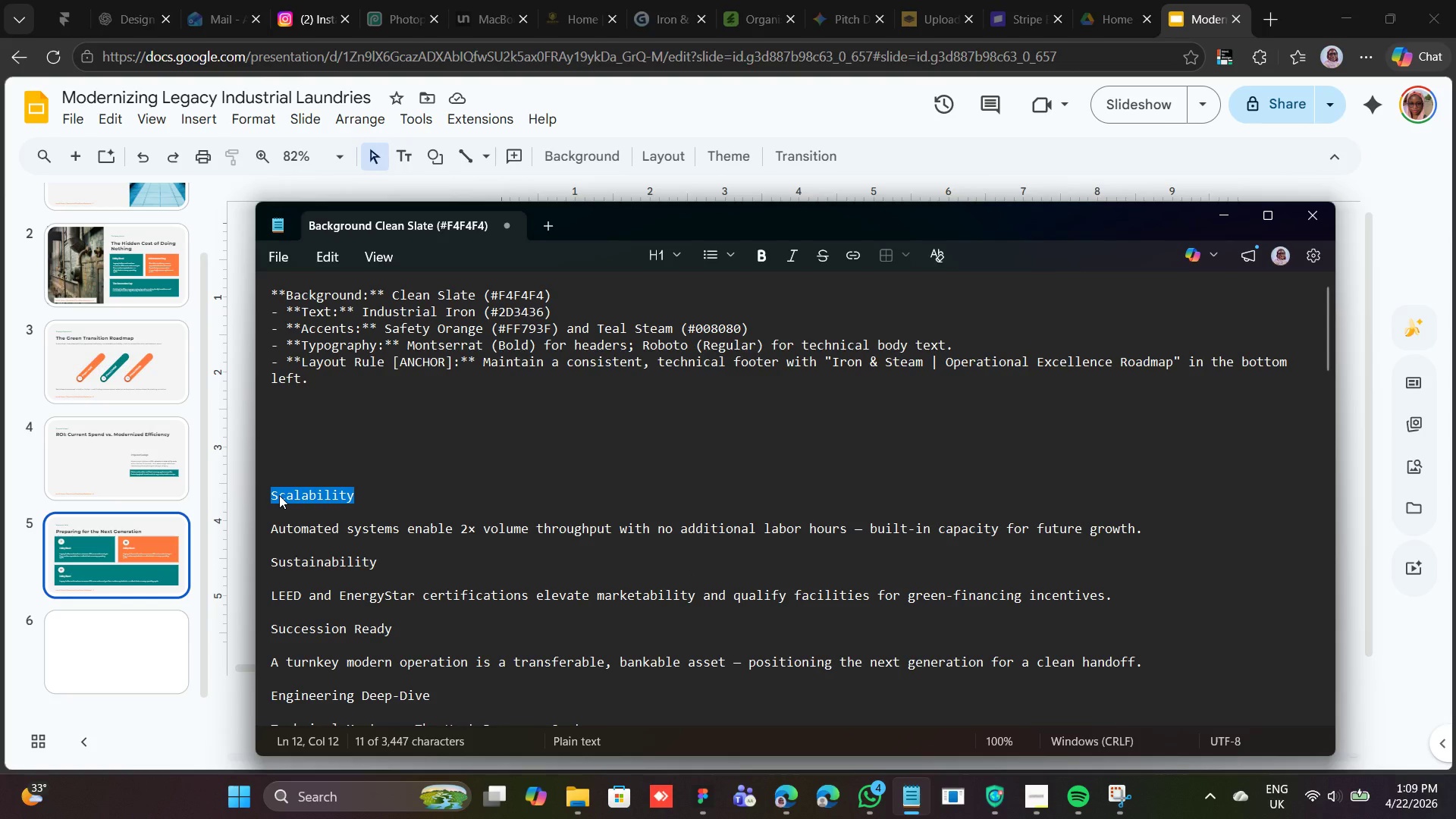 
right_click([279, 495])
 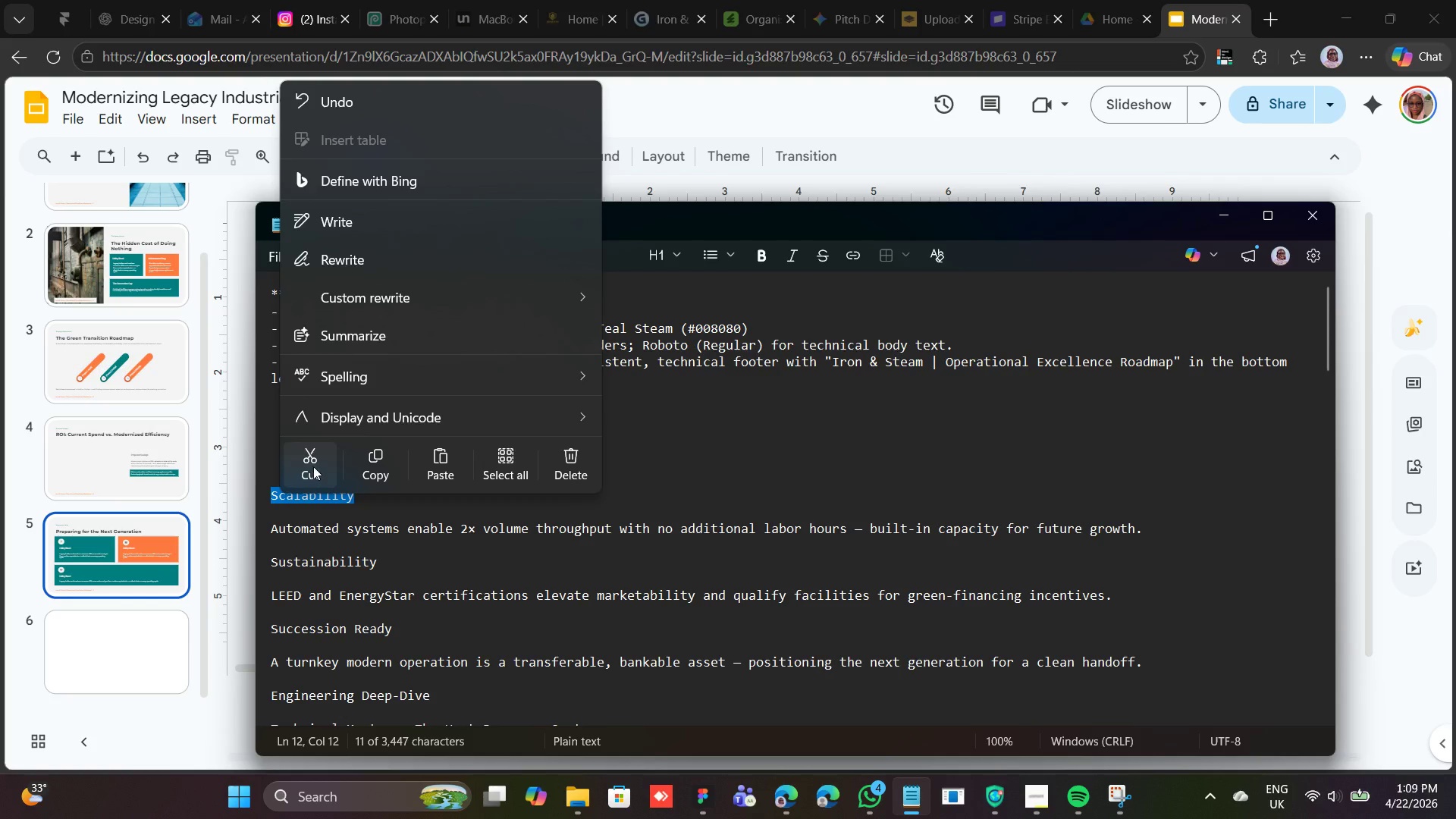 
left_click([313, 466])
 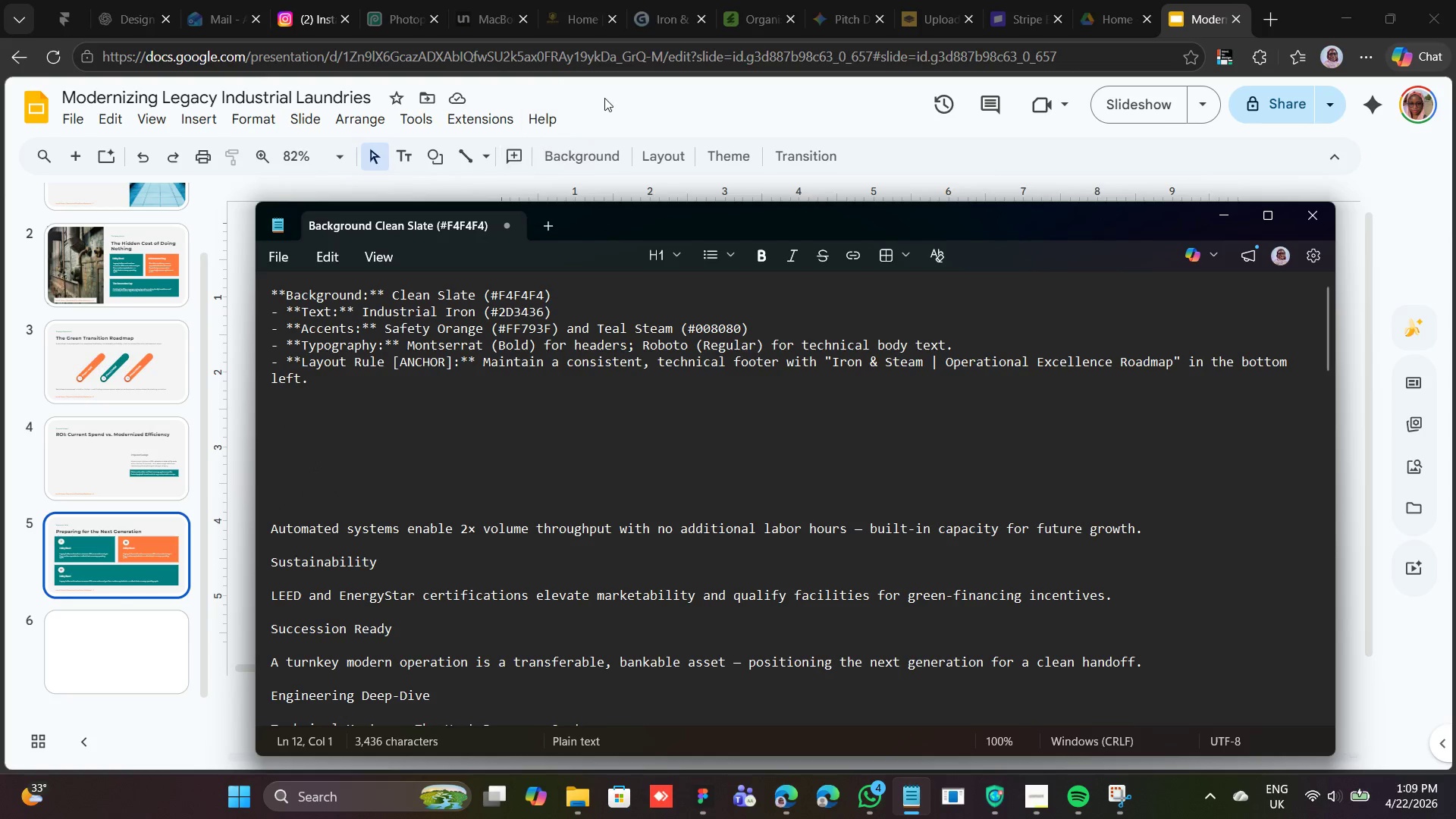 
left_click([641, 99])
 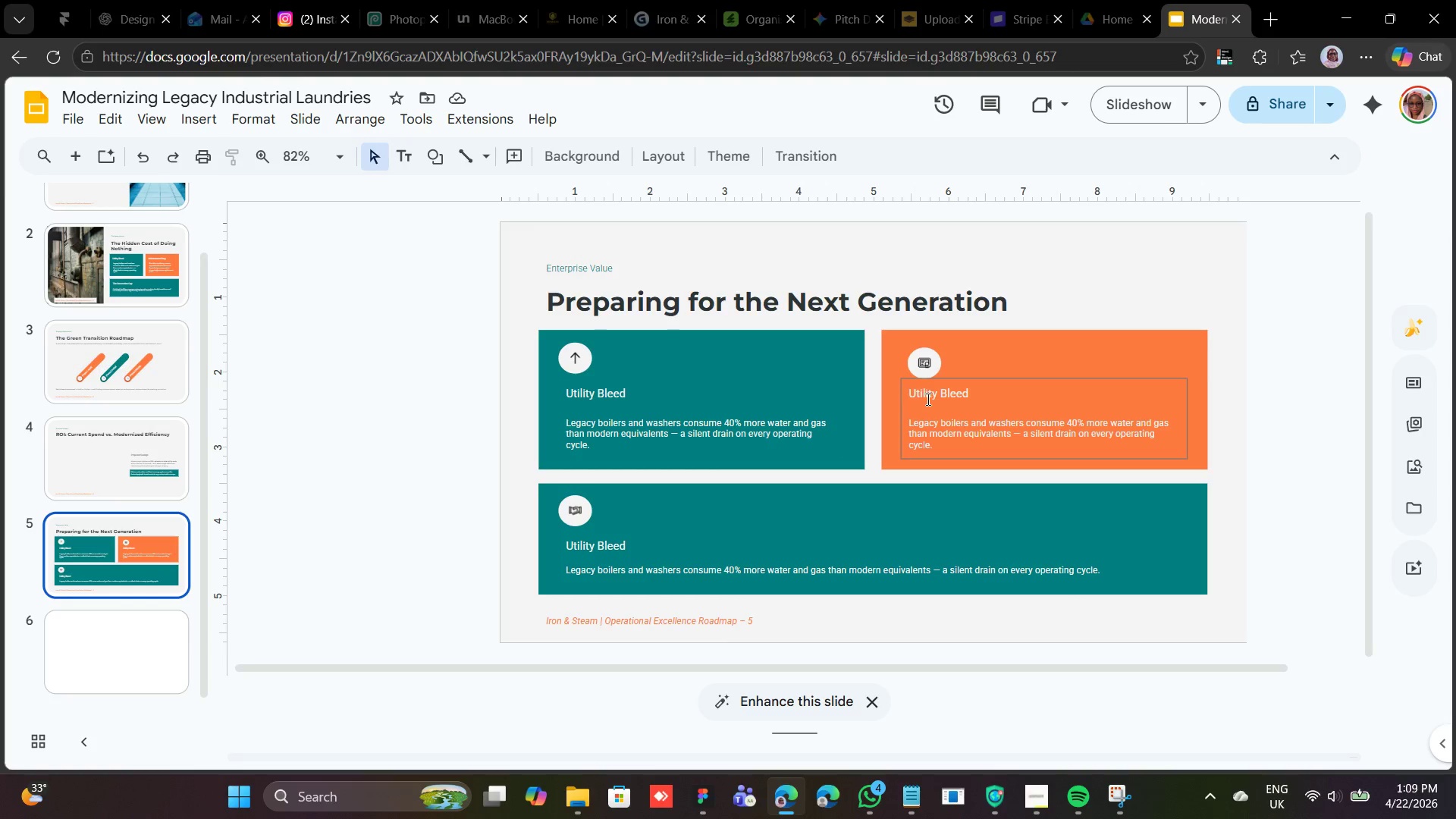 
double_click([927, 399])
 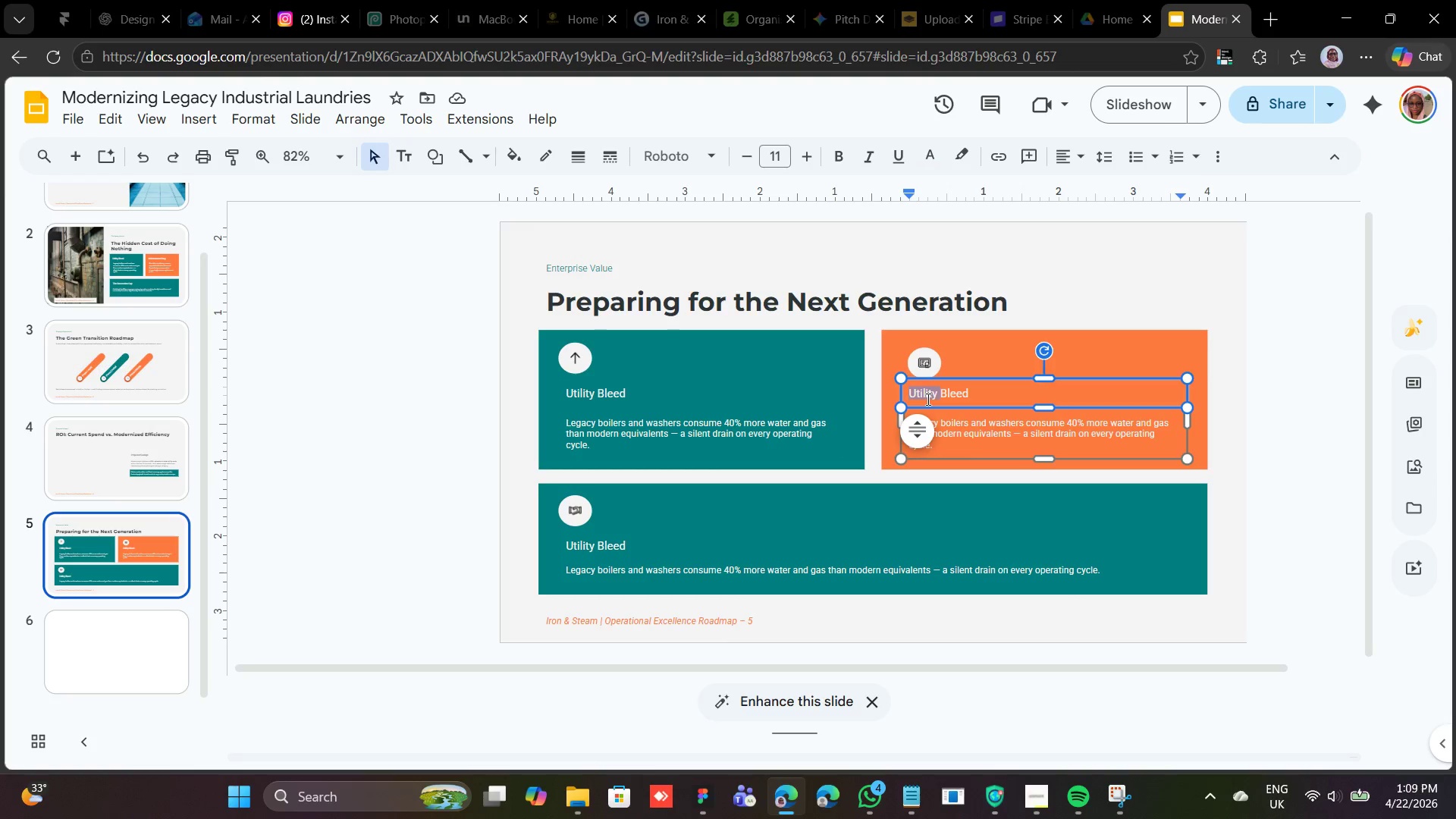 
triple_click([927, 399])
 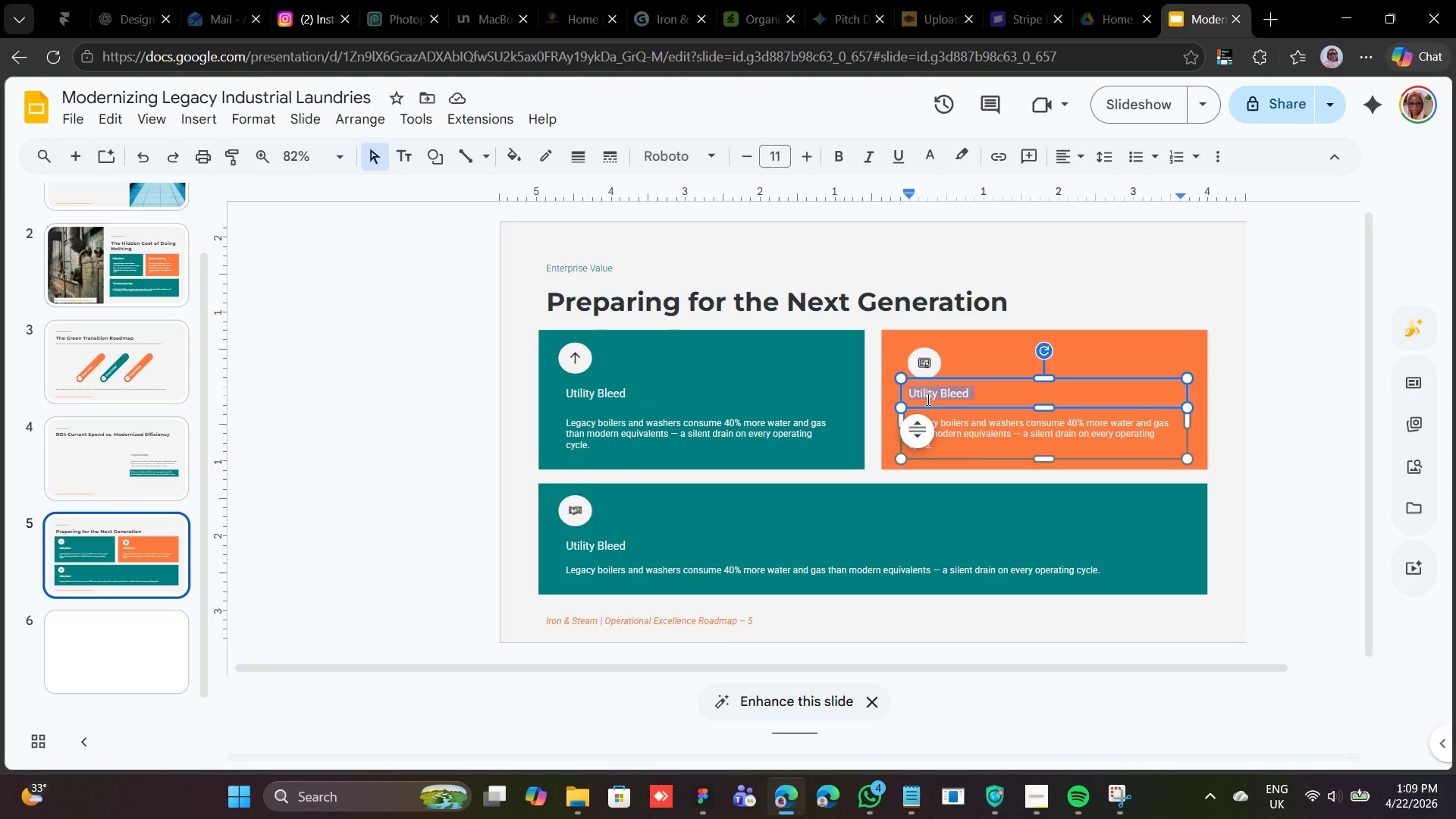 
right_click([927, 399])
 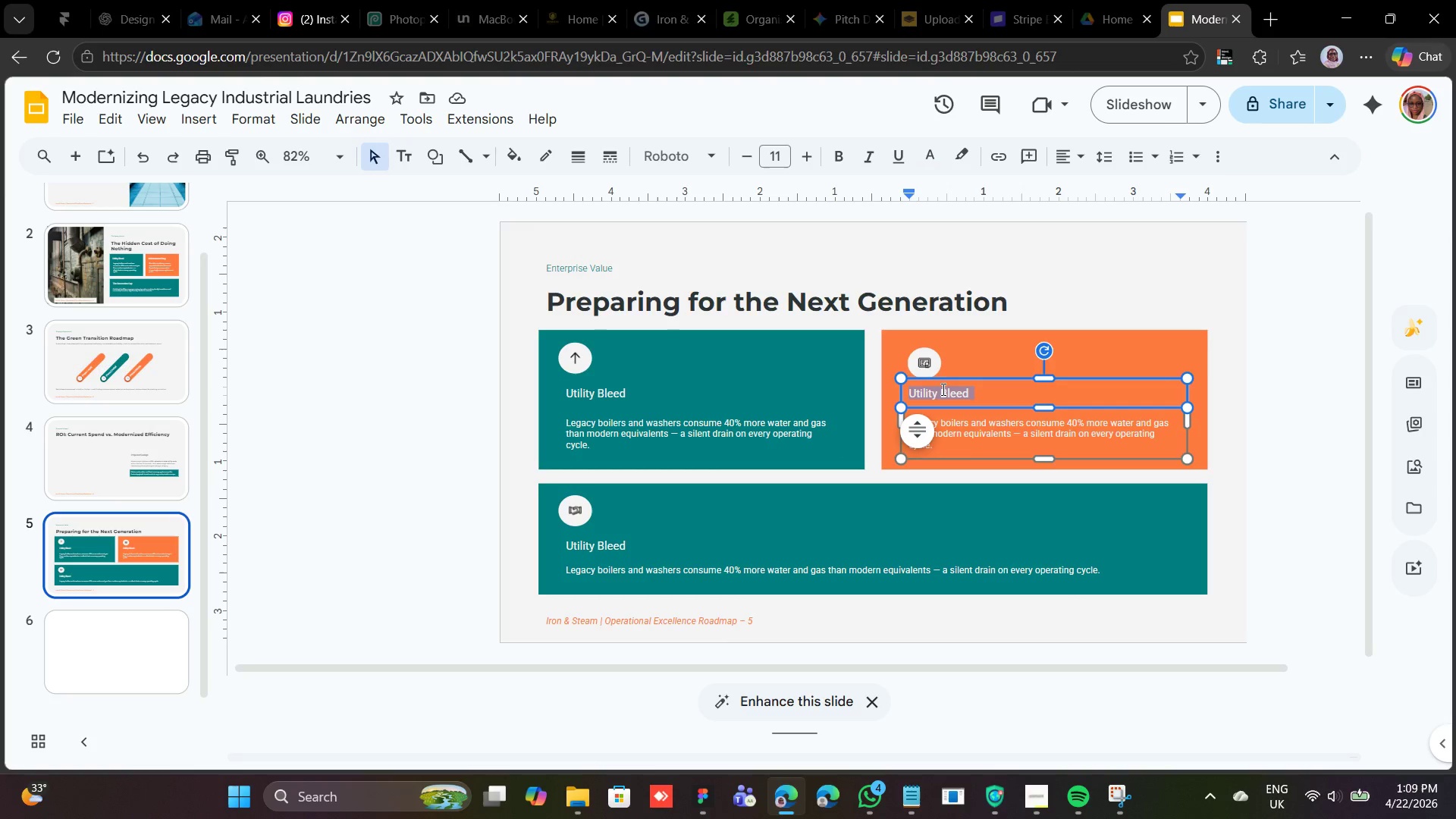 
right_click([942, 391])
 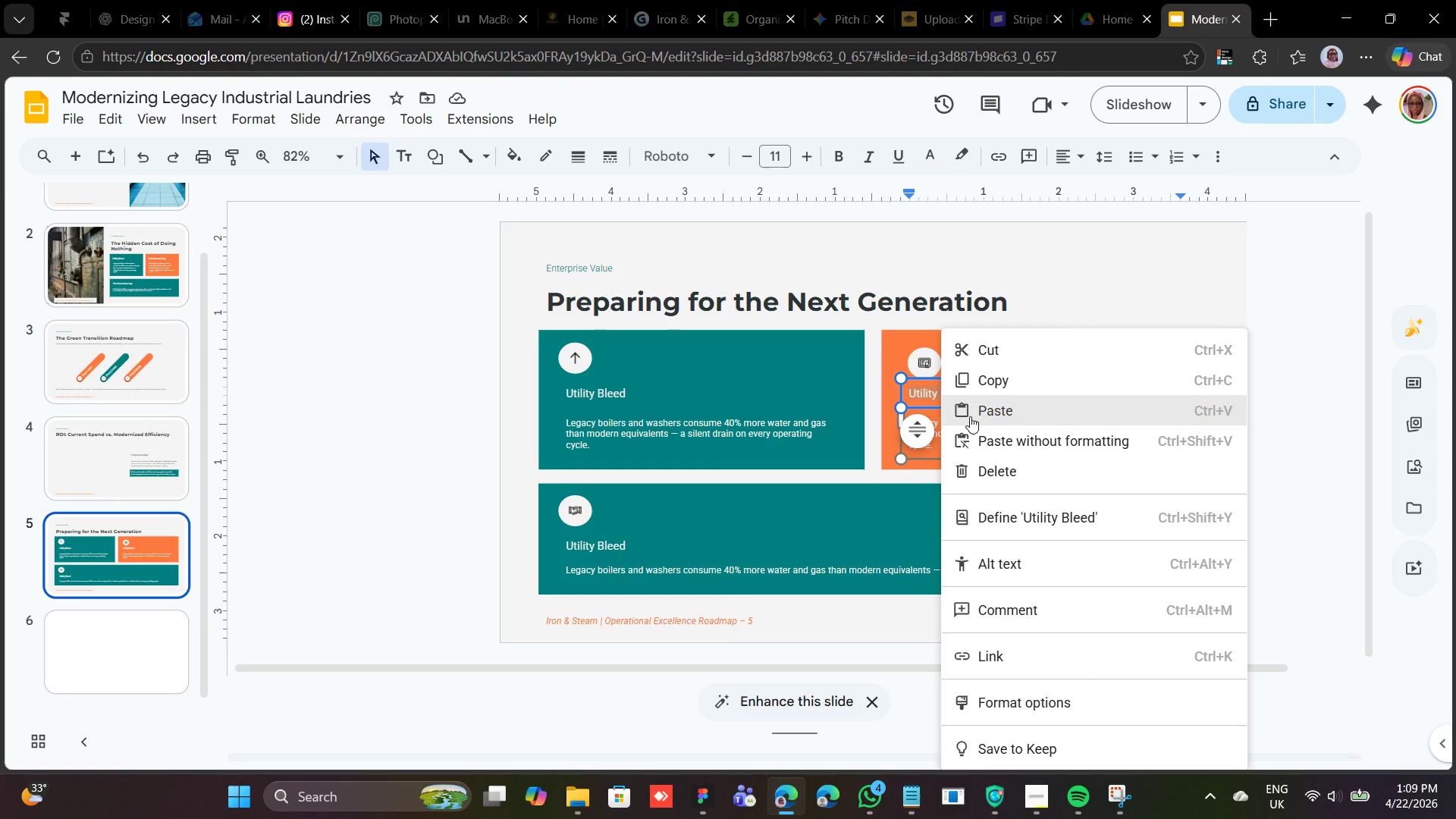 
left_click([970, 416])
 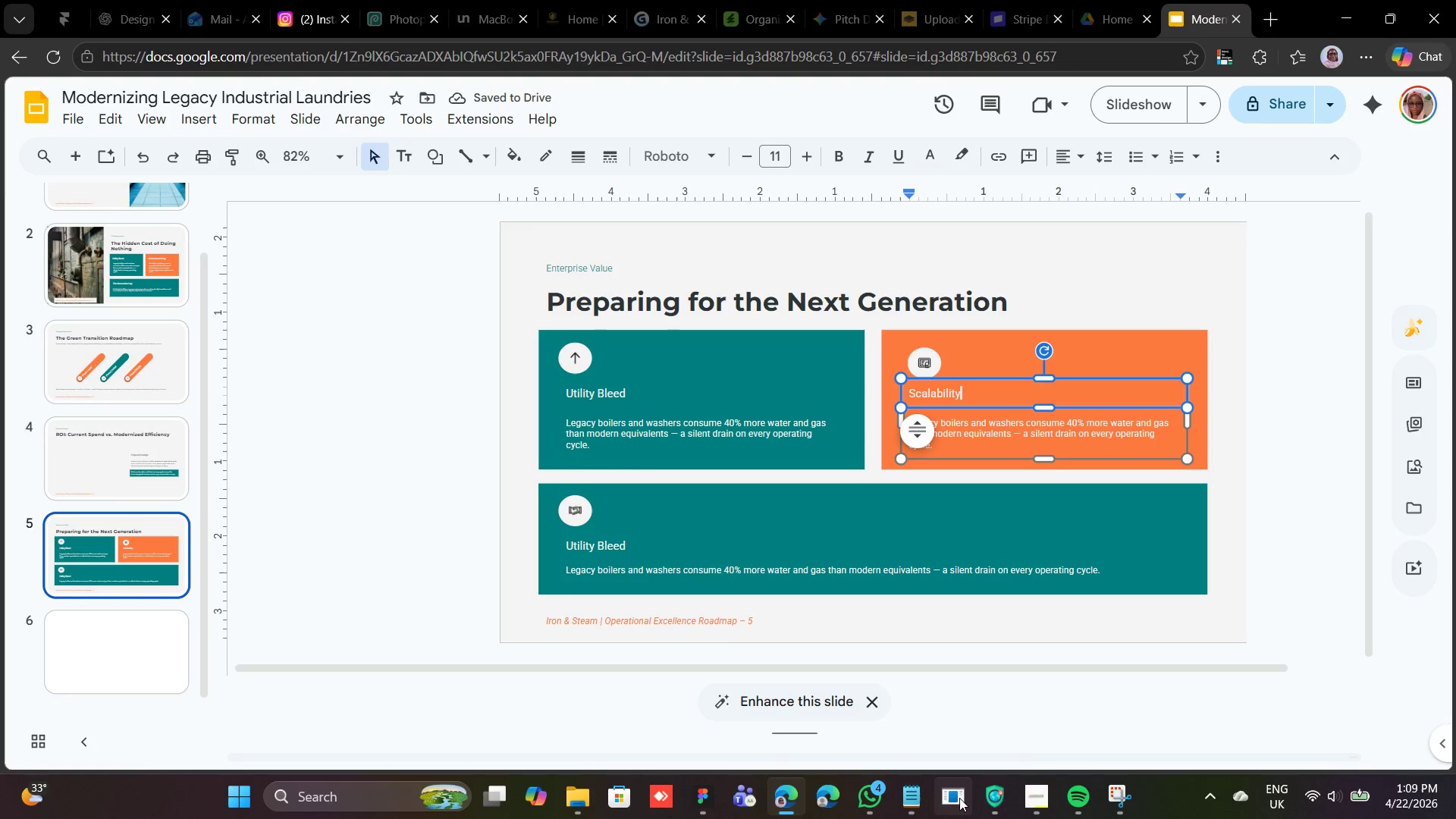 
left_click([913, 805])
 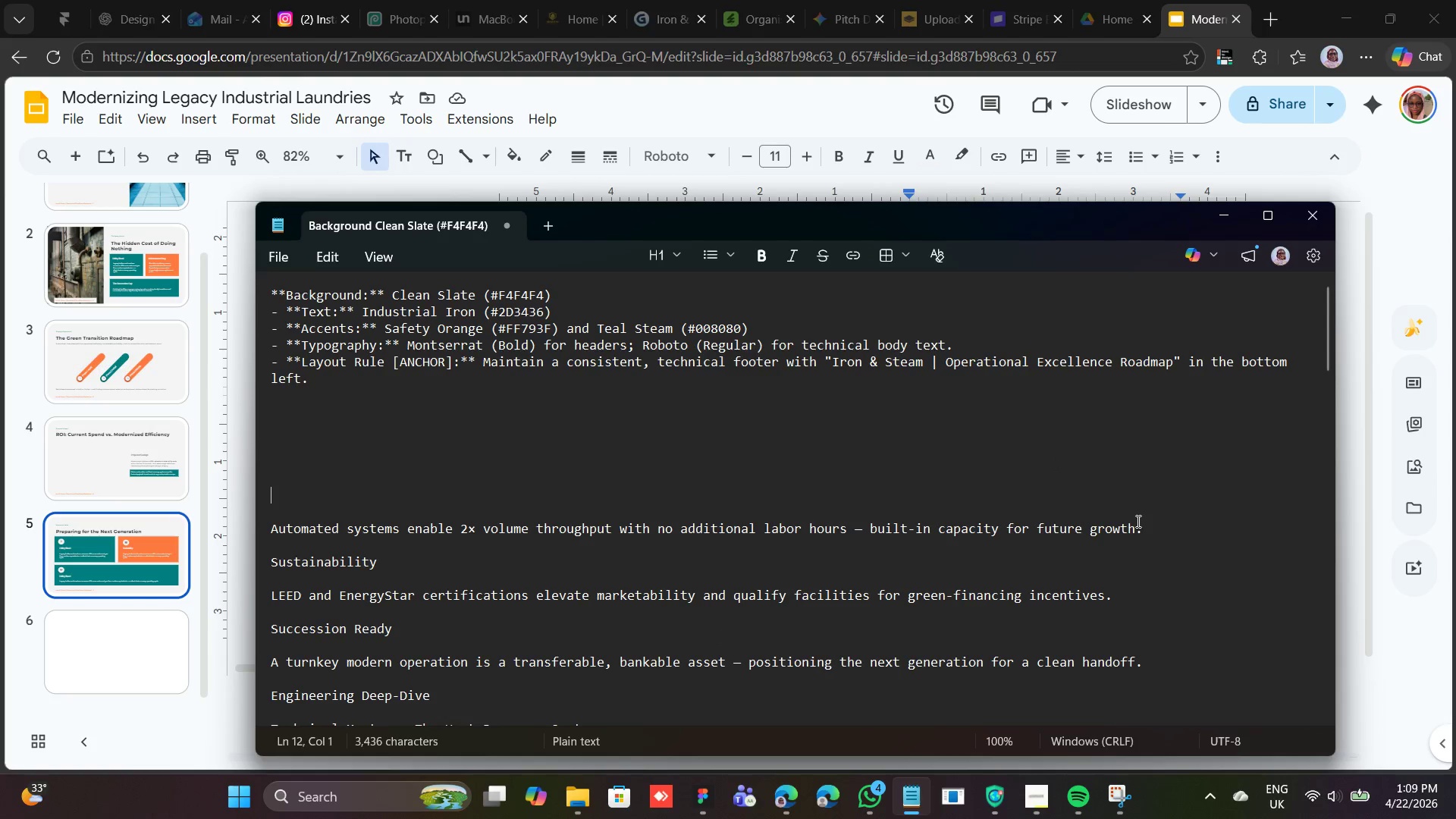 
left_click_drag(start_coordinate=[1138, 526], to_coordinate=[931, 535])
 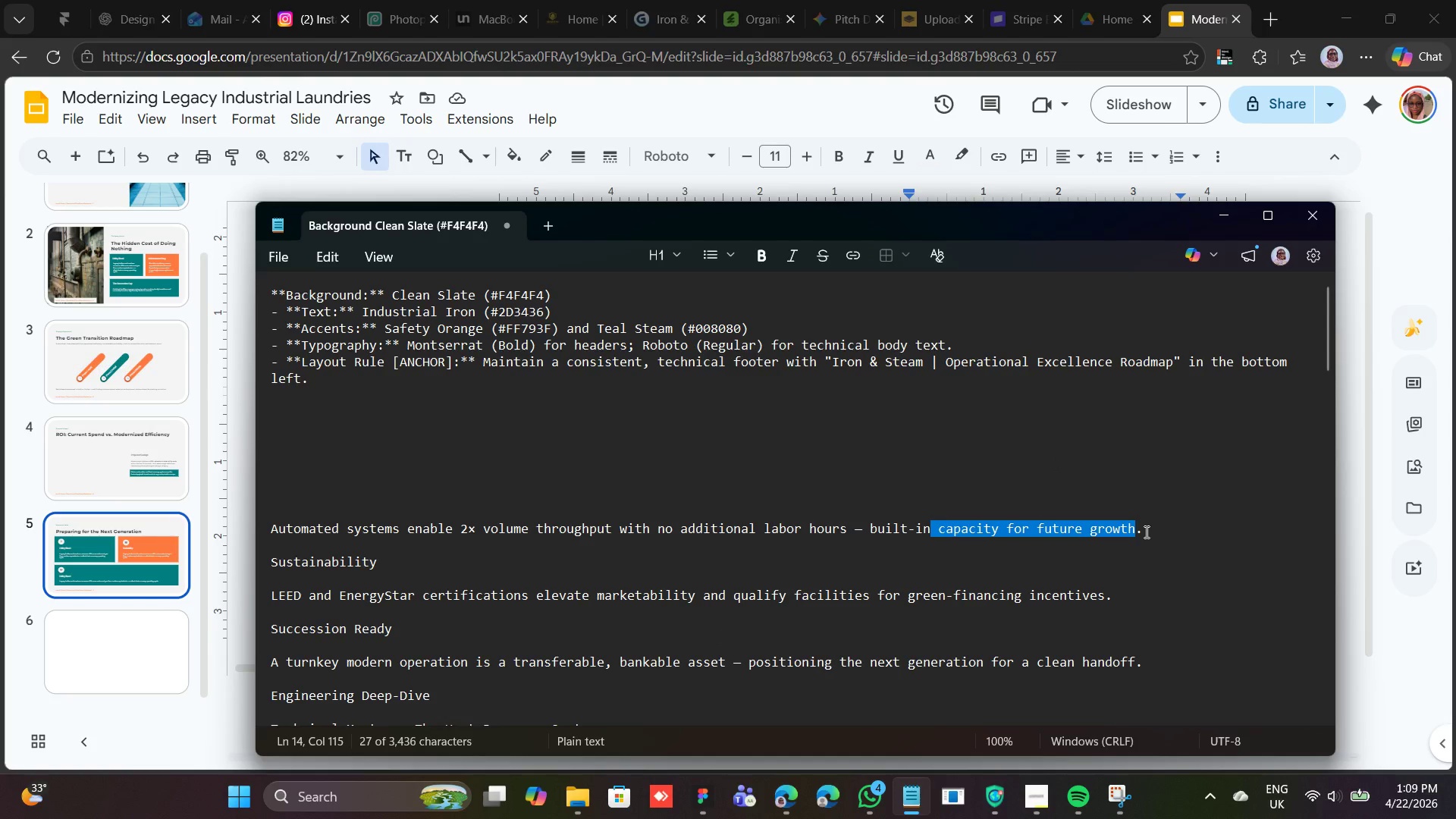 
left_click([1145, 532])
 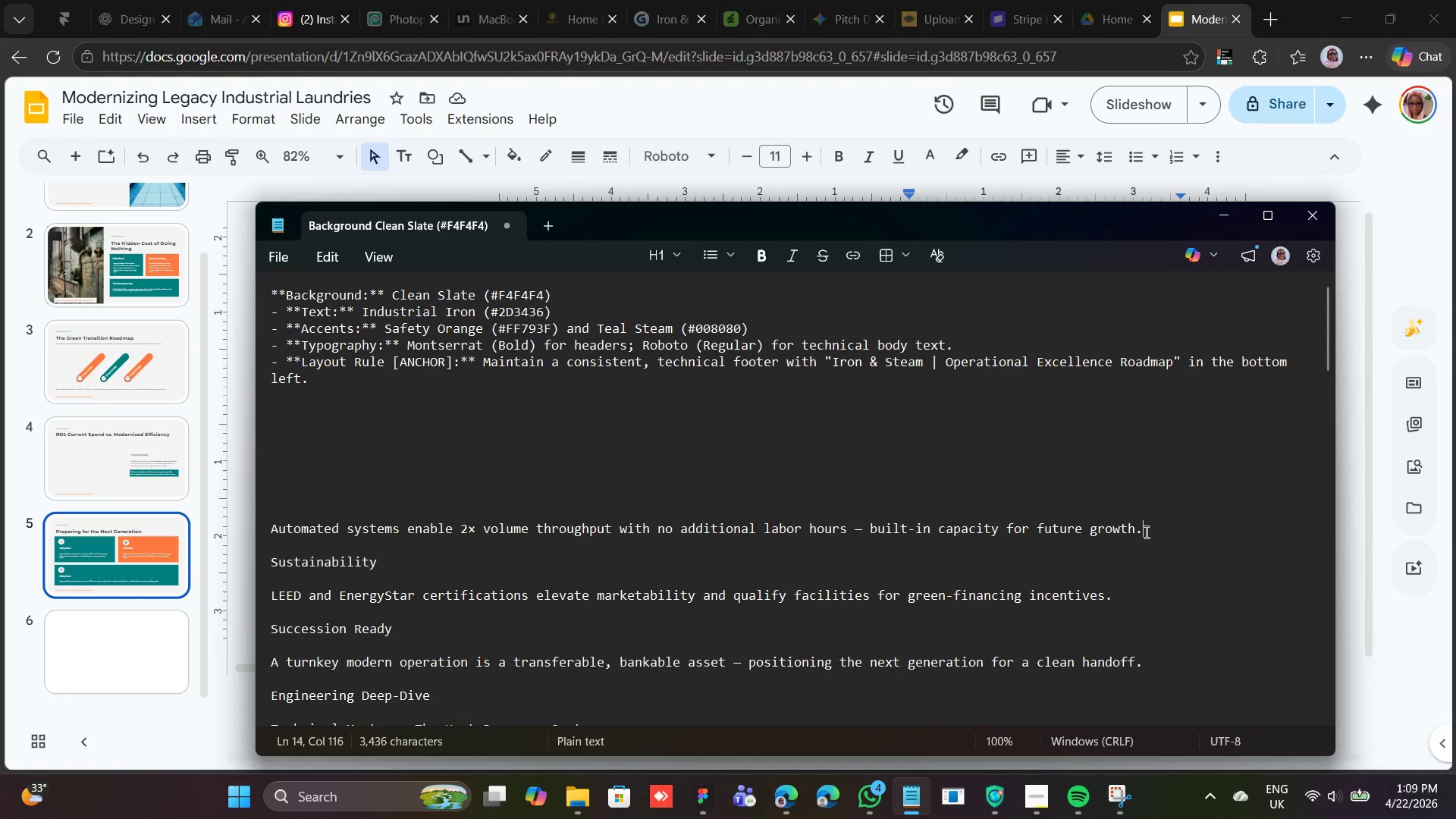 
left_click_drag(start_coordinate=[1145, 532], to_coordinate=[243, 529])
 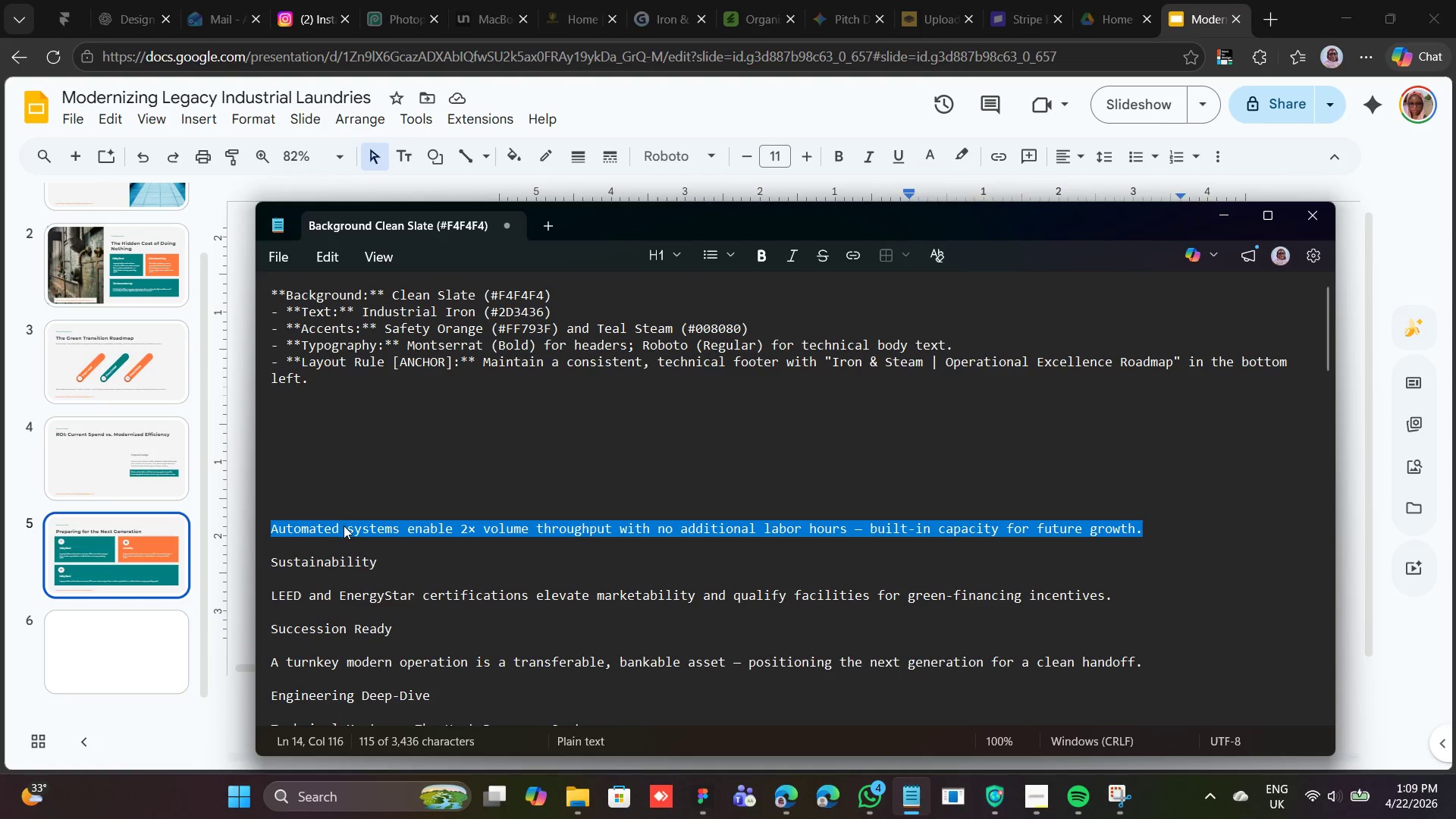 
right_click([344, 528])
 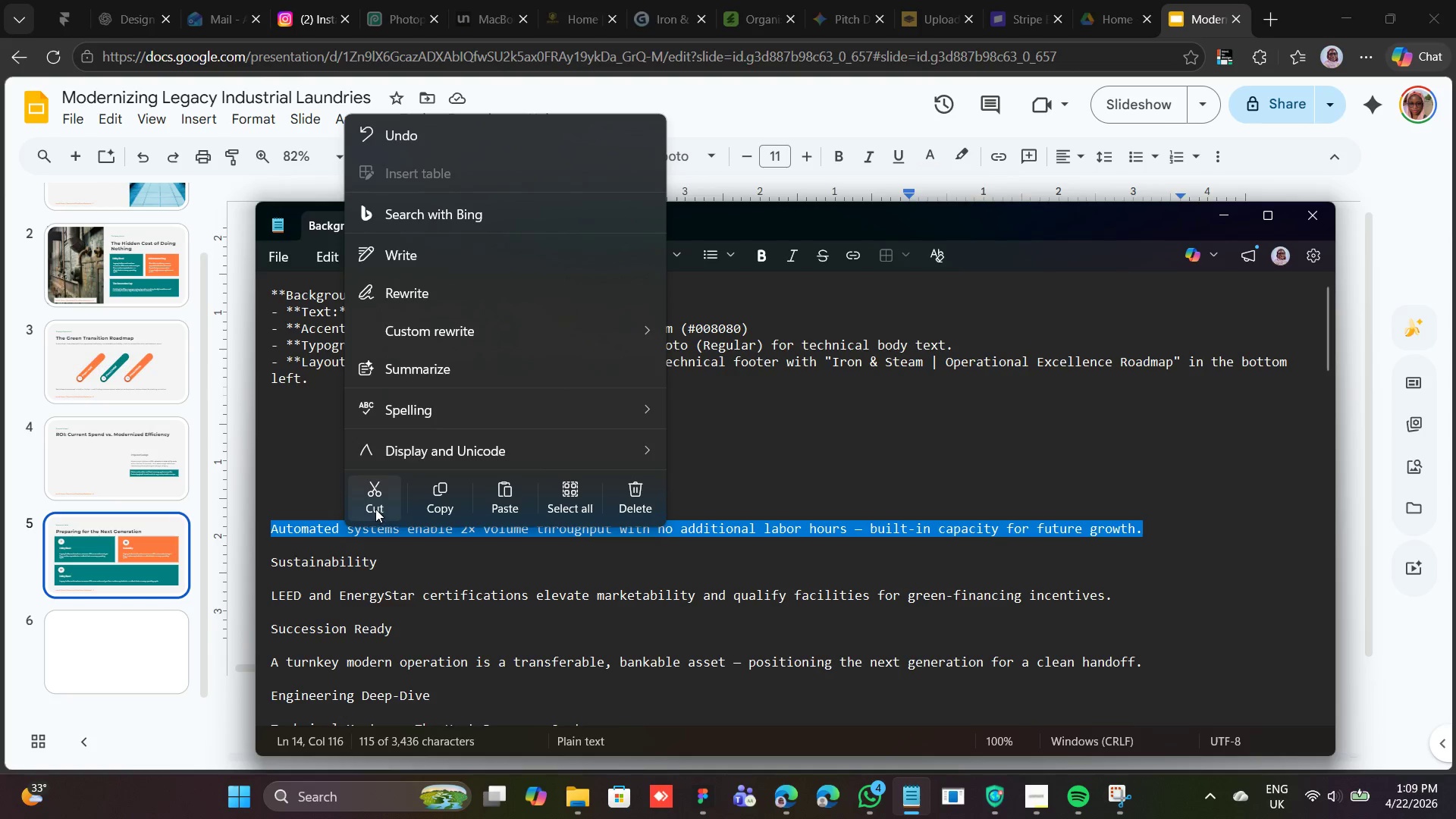 
left_click([375, 509])
 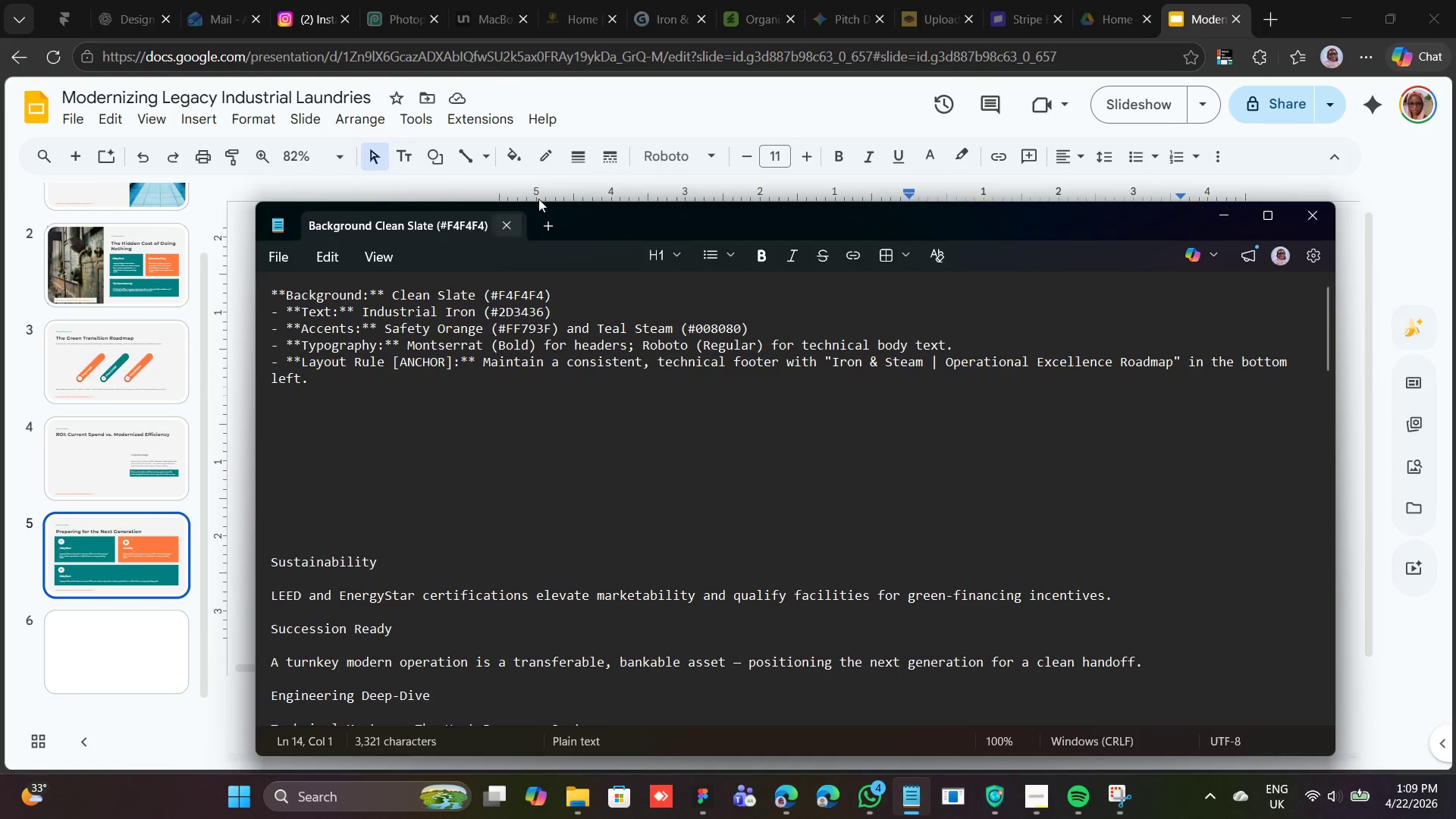 
left_click([572, 158])
 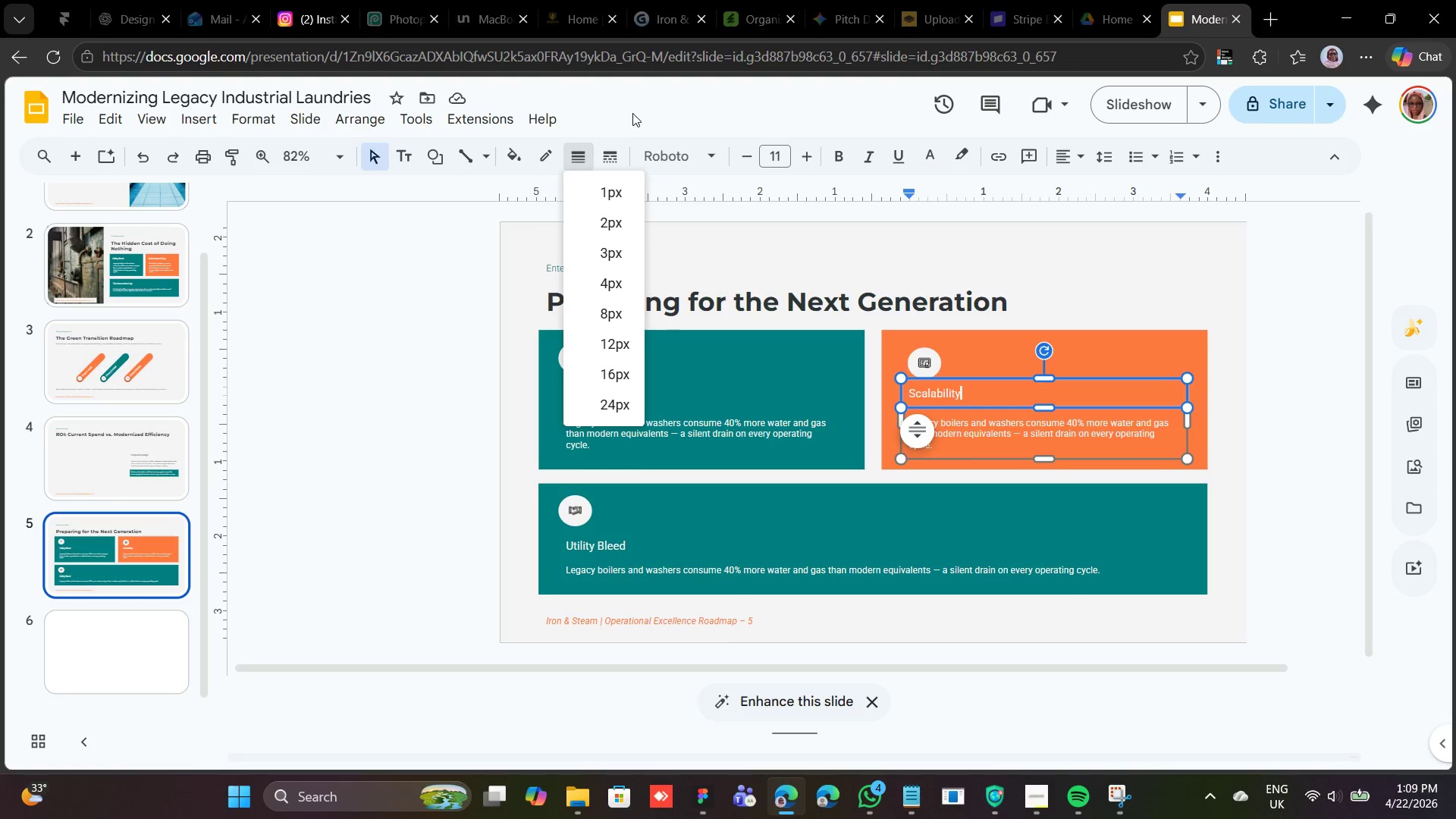 
left_click([633, 112])
 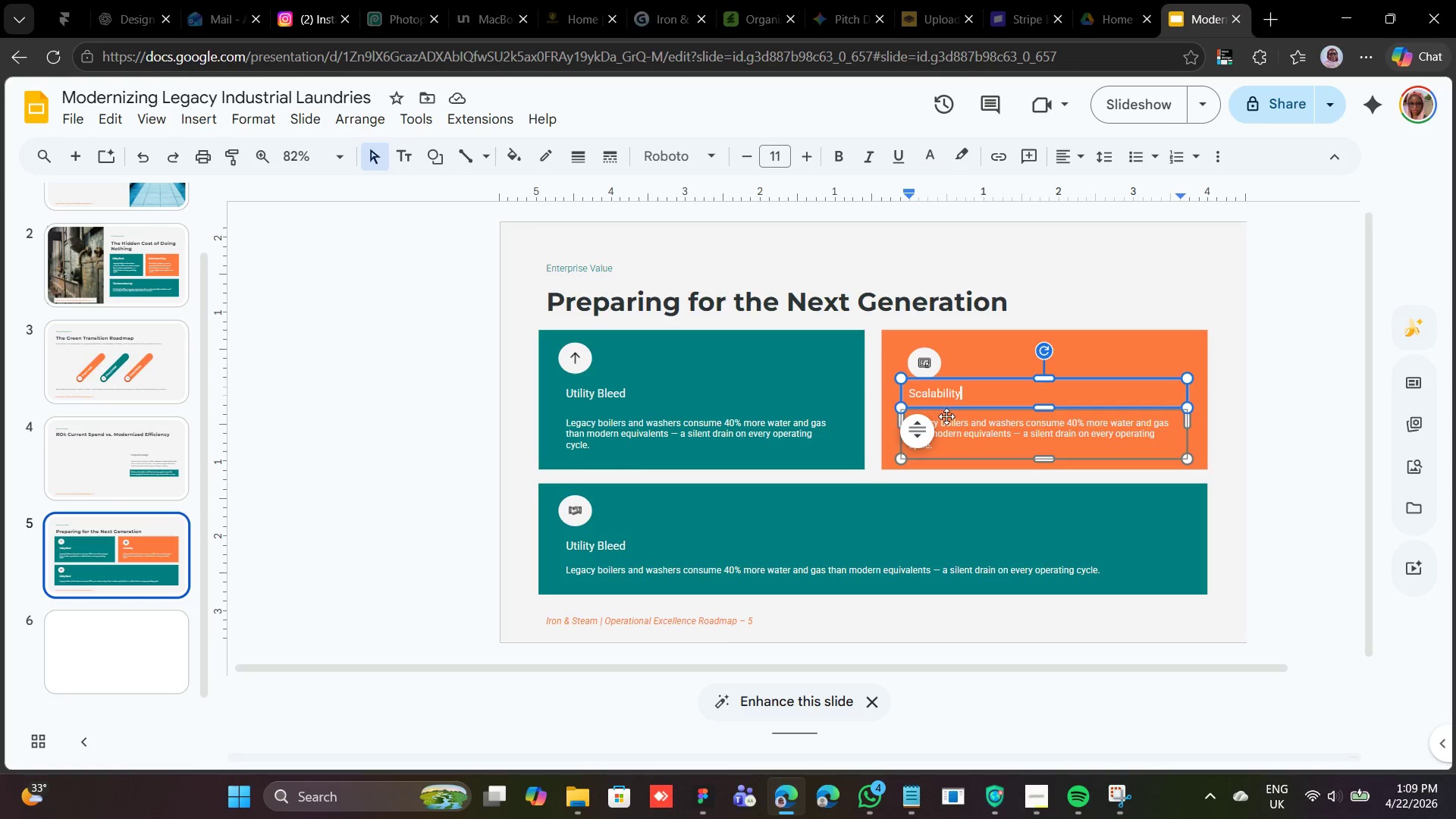 
double_click([949, 421])
 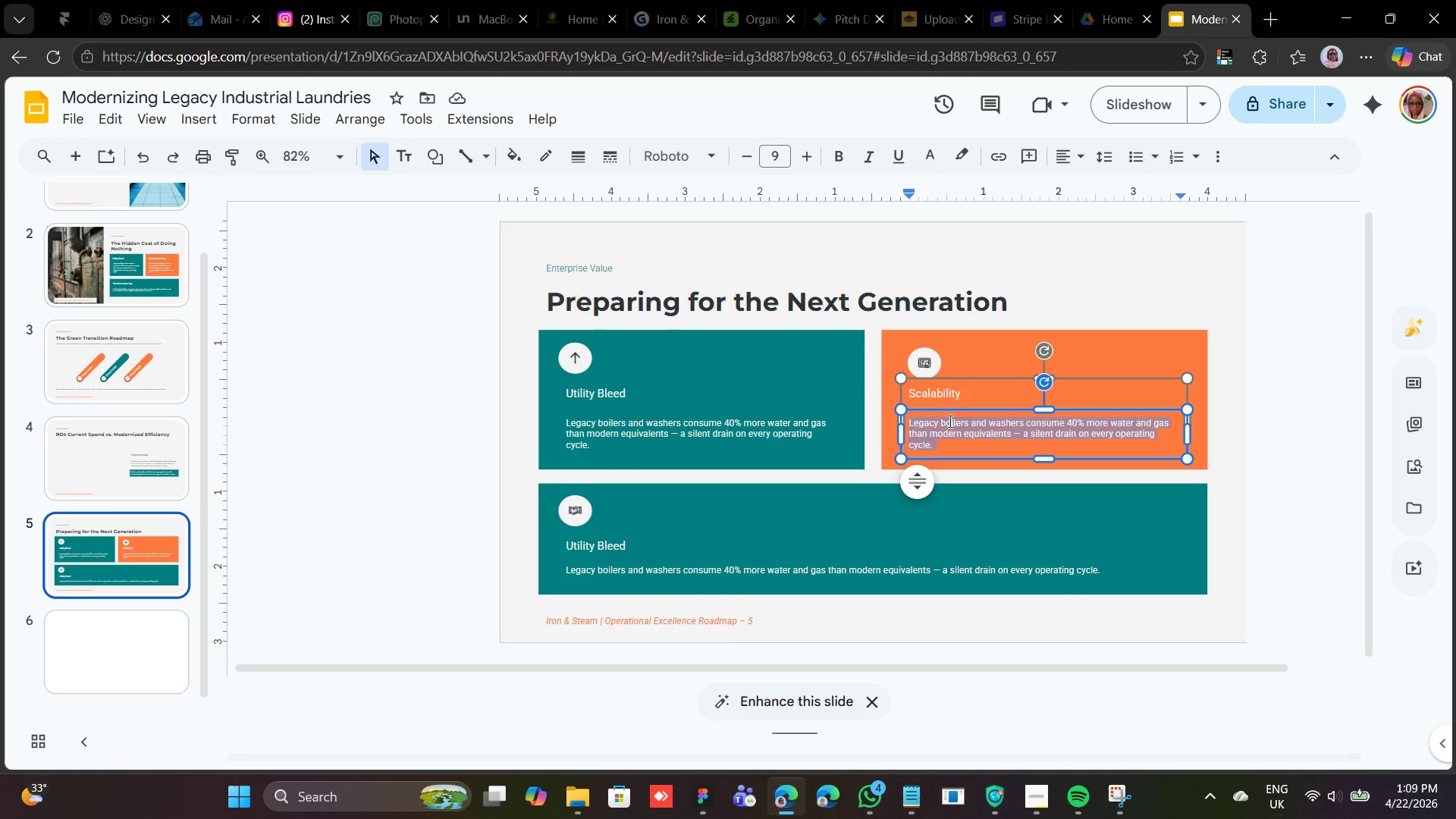 
triple_click([949, 421])
 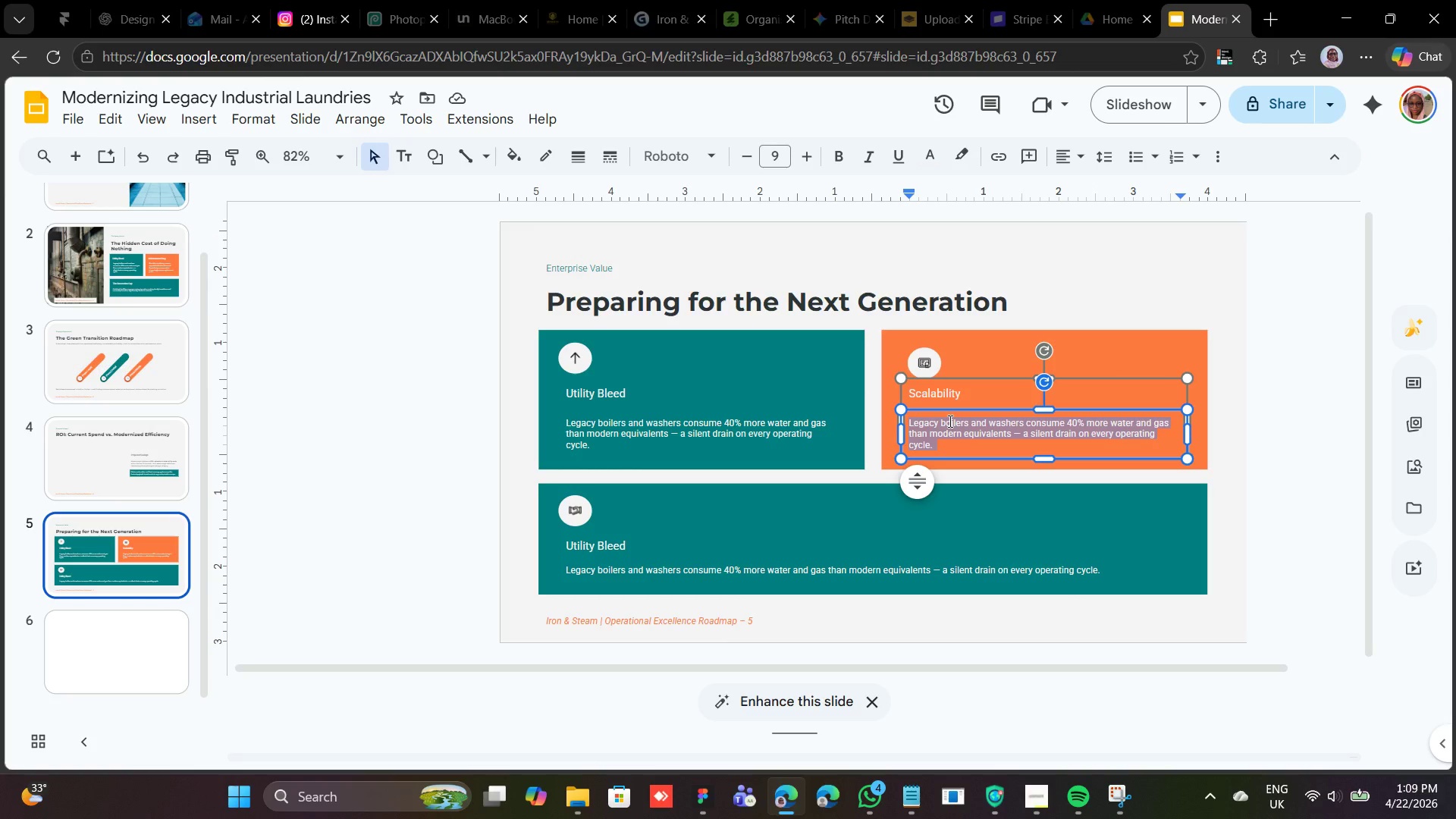 
right_click([949, 421])
 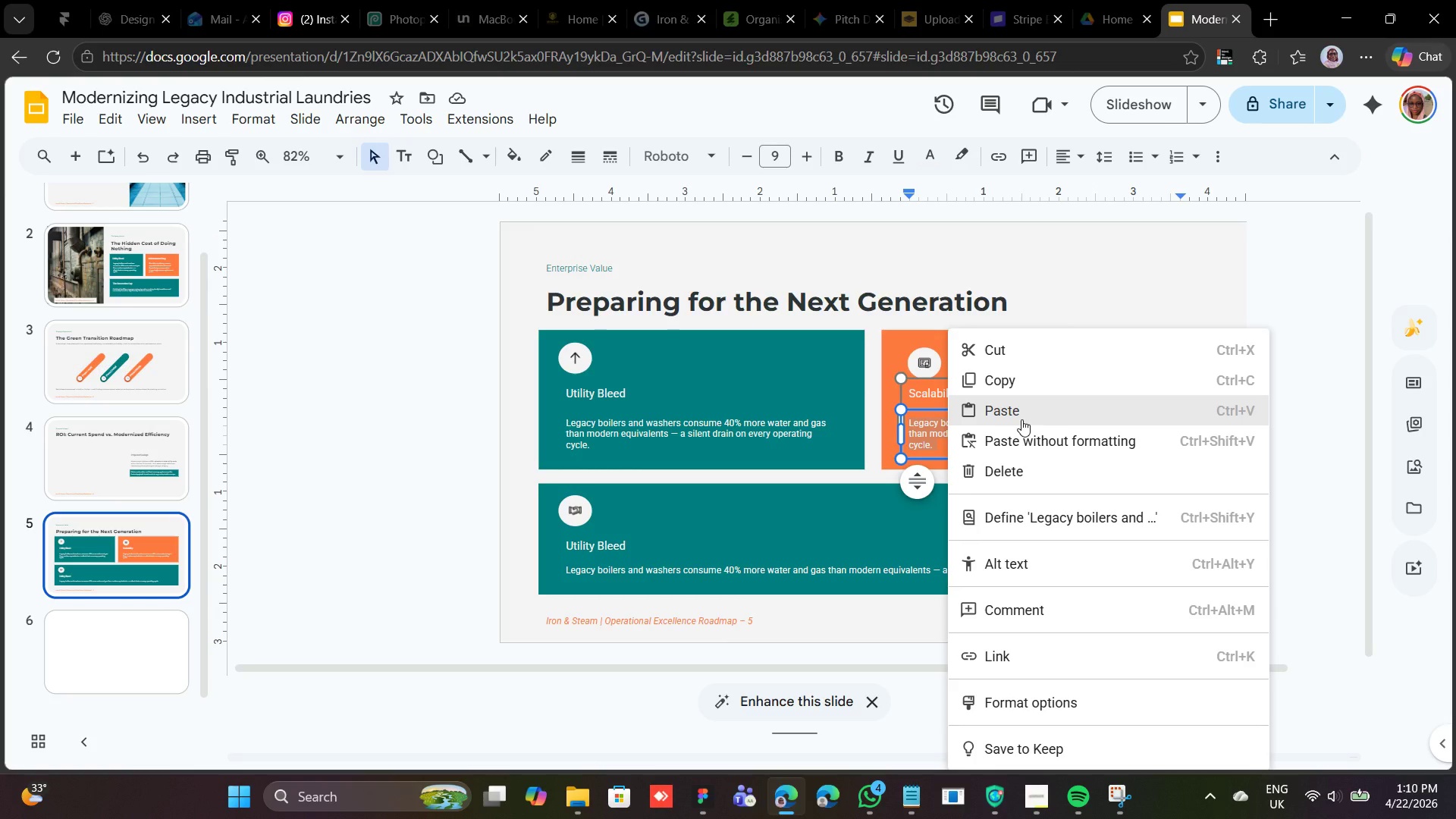 
left_click([1021, 419])
 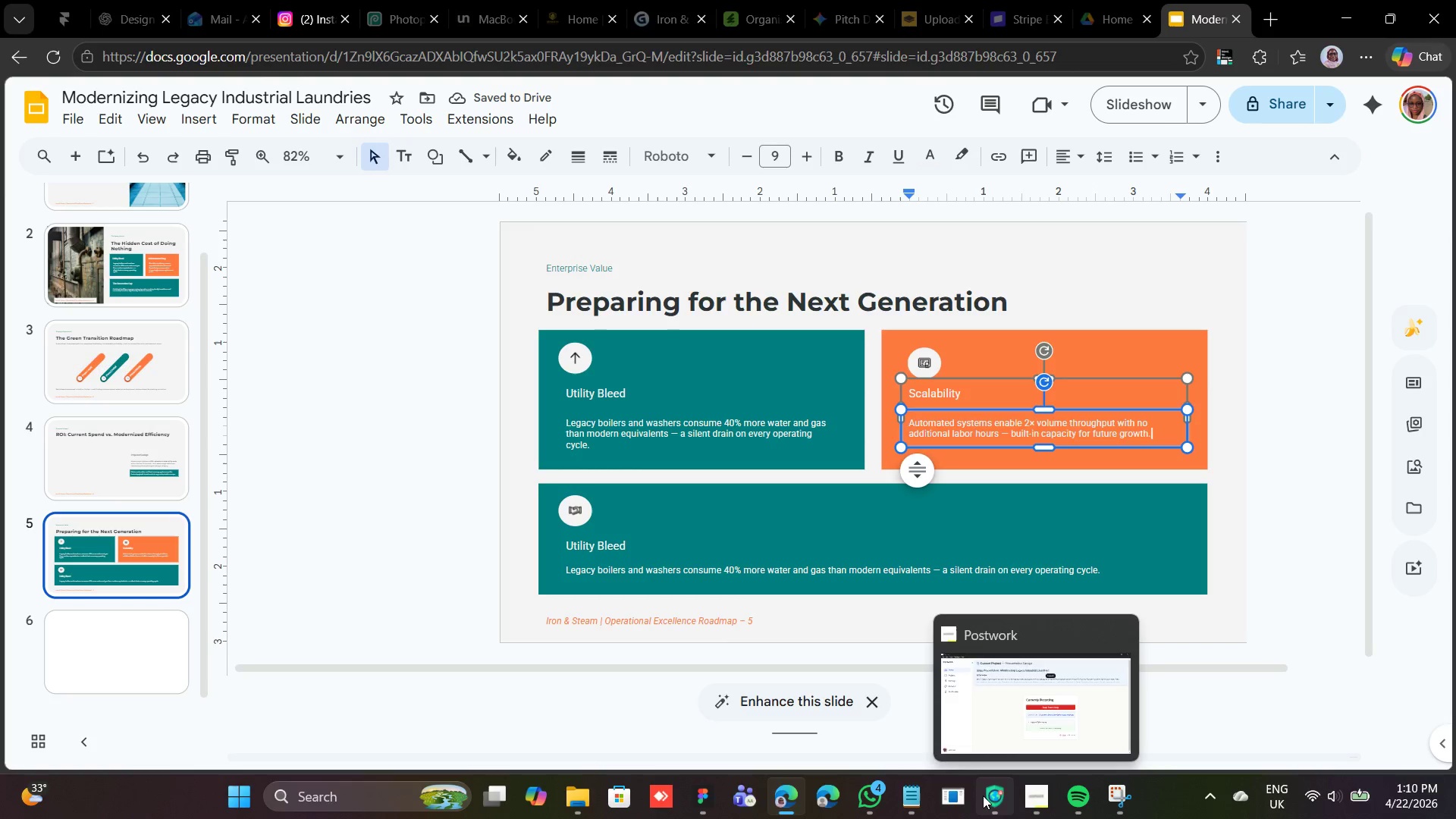 
wait(5.69)
 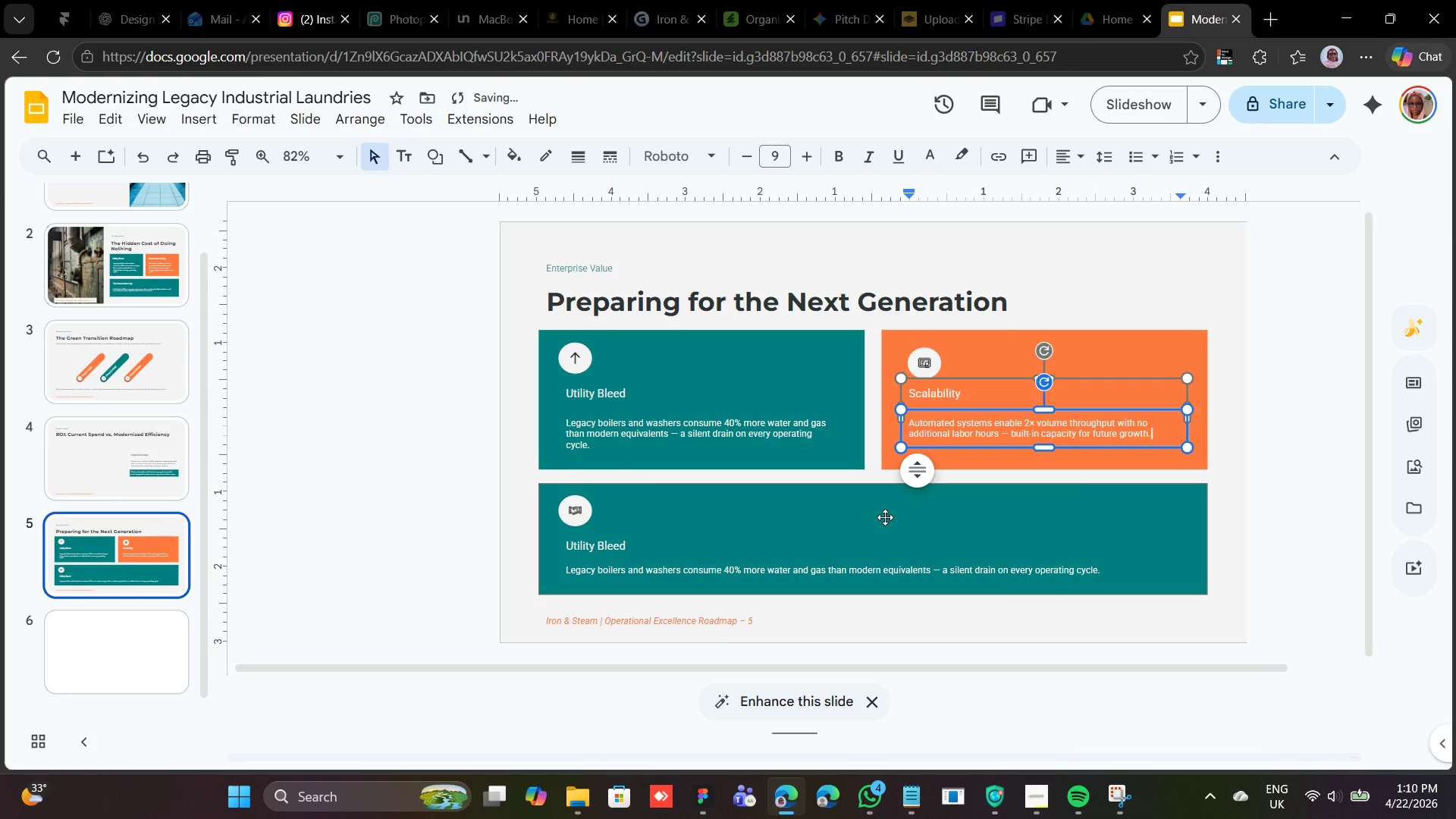 
left_click([916, 793])
 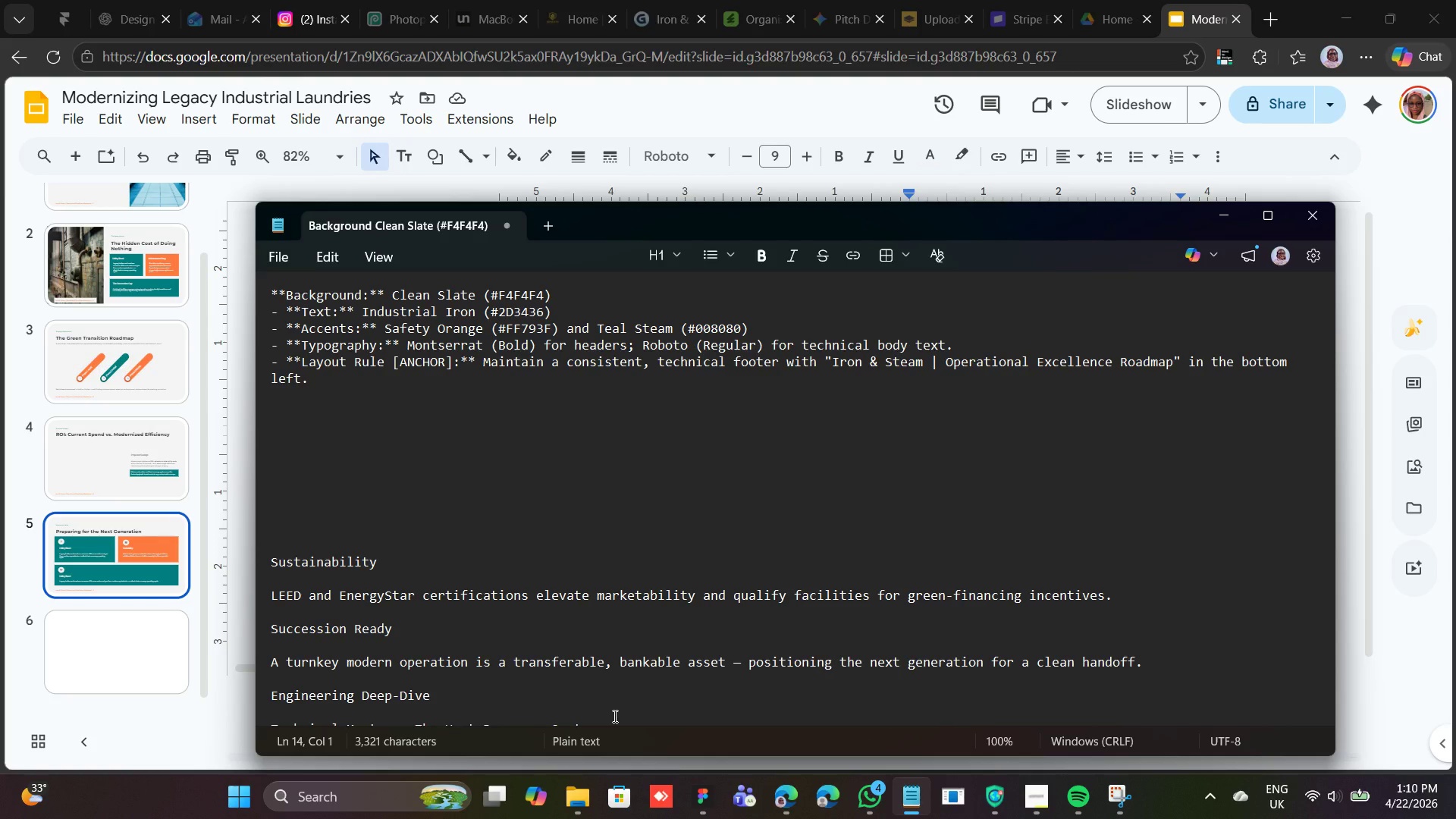 
wait(7.02)
 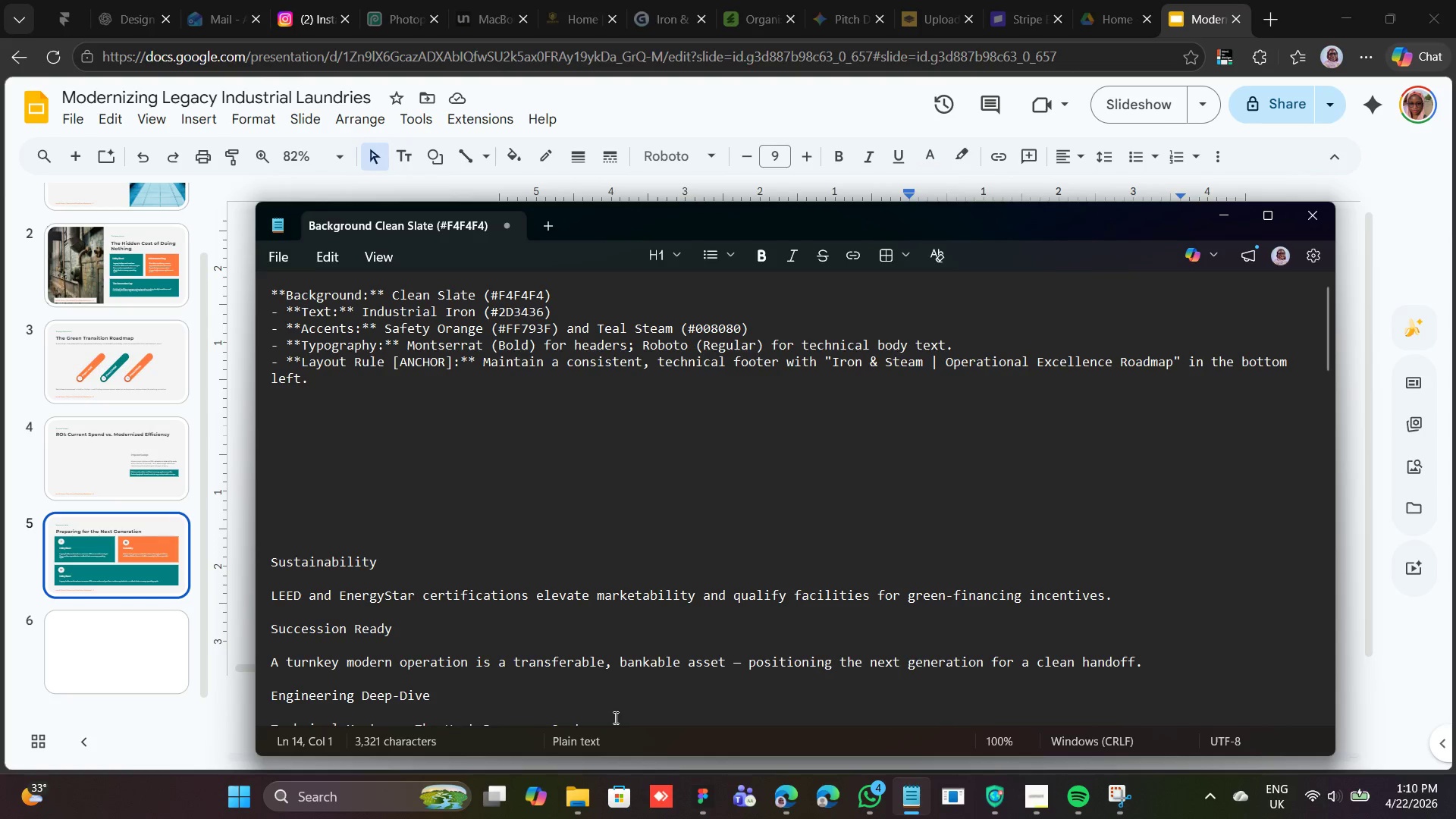 
left_click_drag(start_coordinate=[379, 560], to_coordinate=[259, 563])
 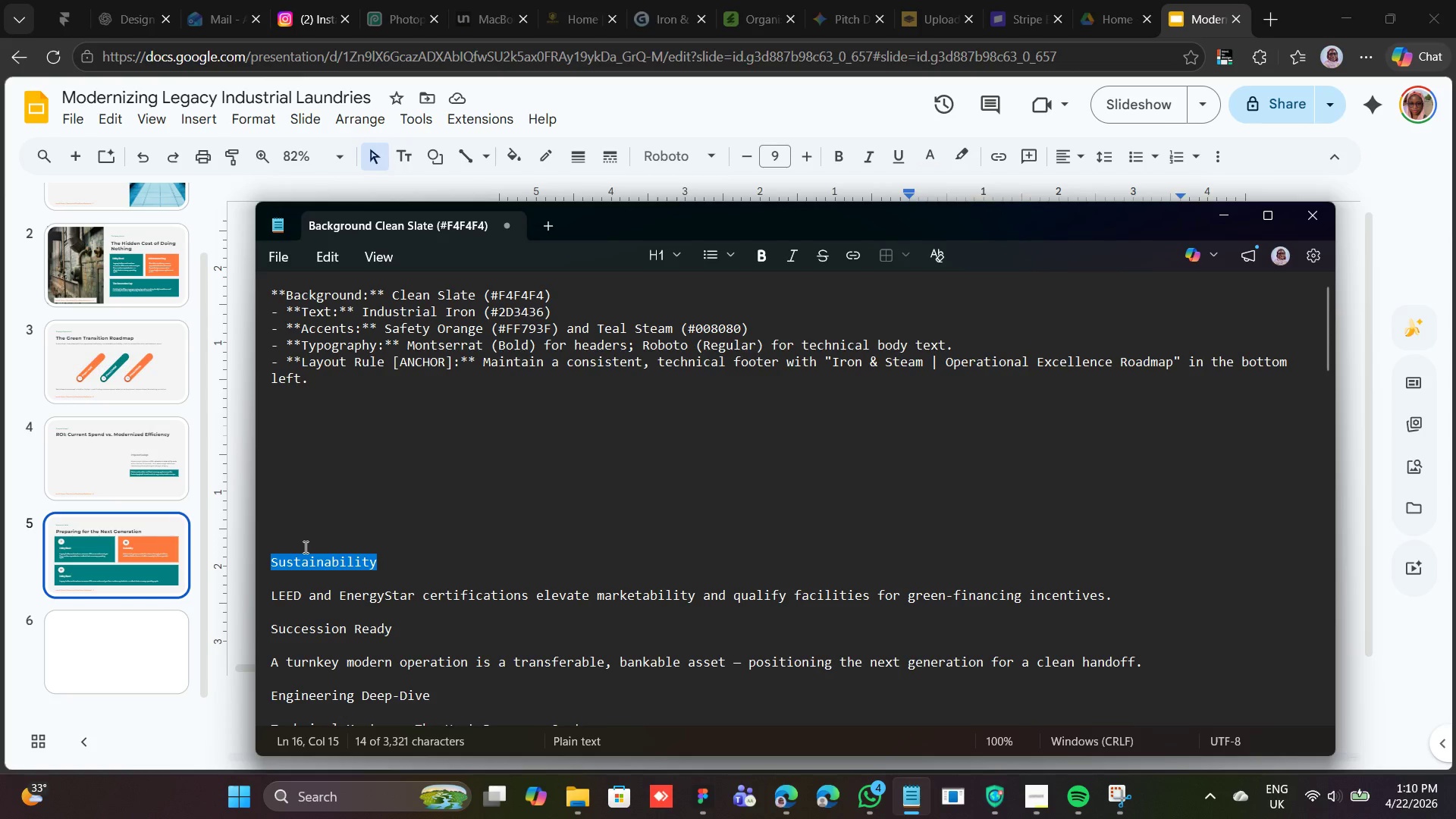 
right_click([304, 547])
 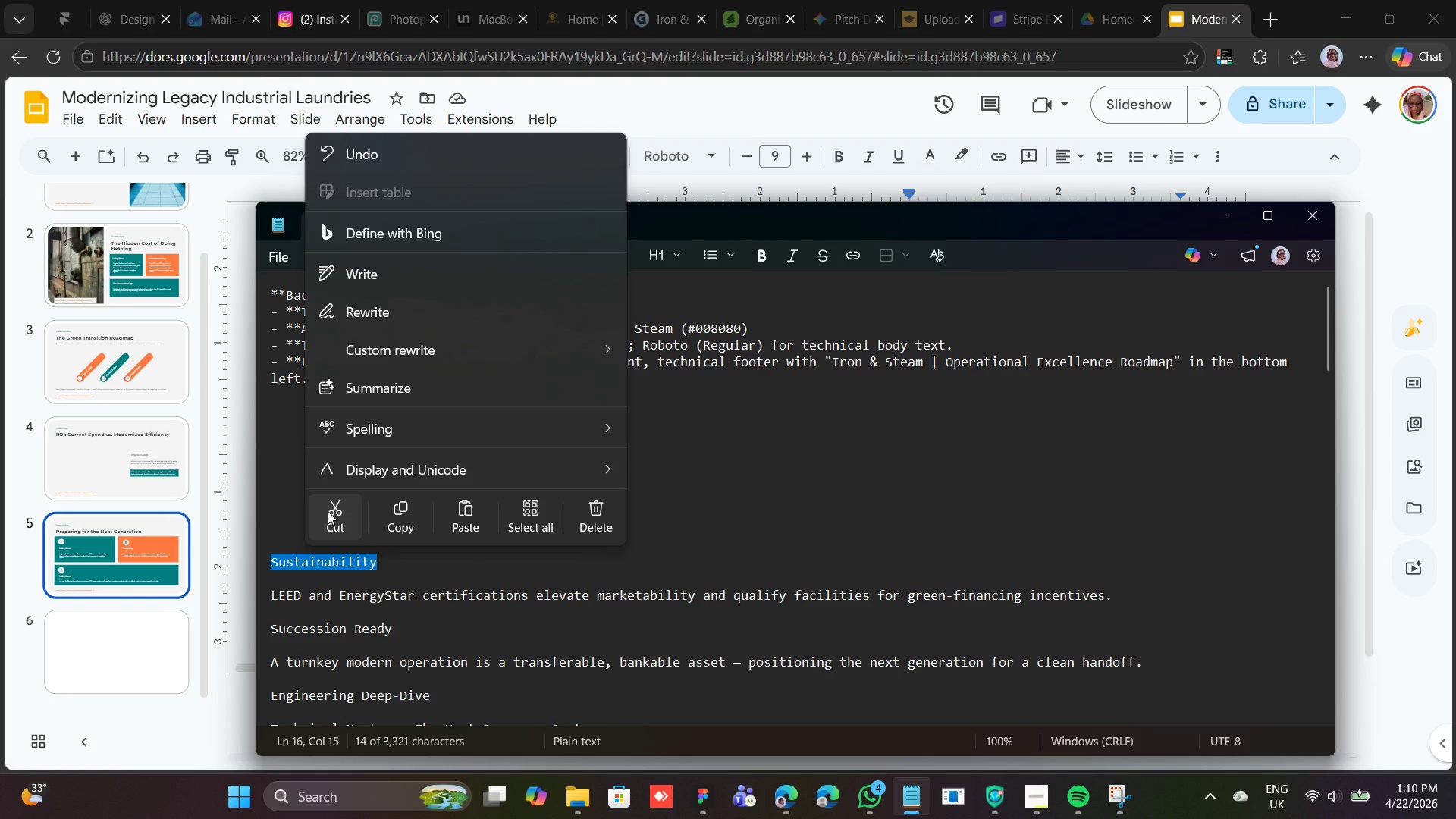 
left_click_drag(start_coordinate=[328, 511], to_coordinate=[336, 511])
 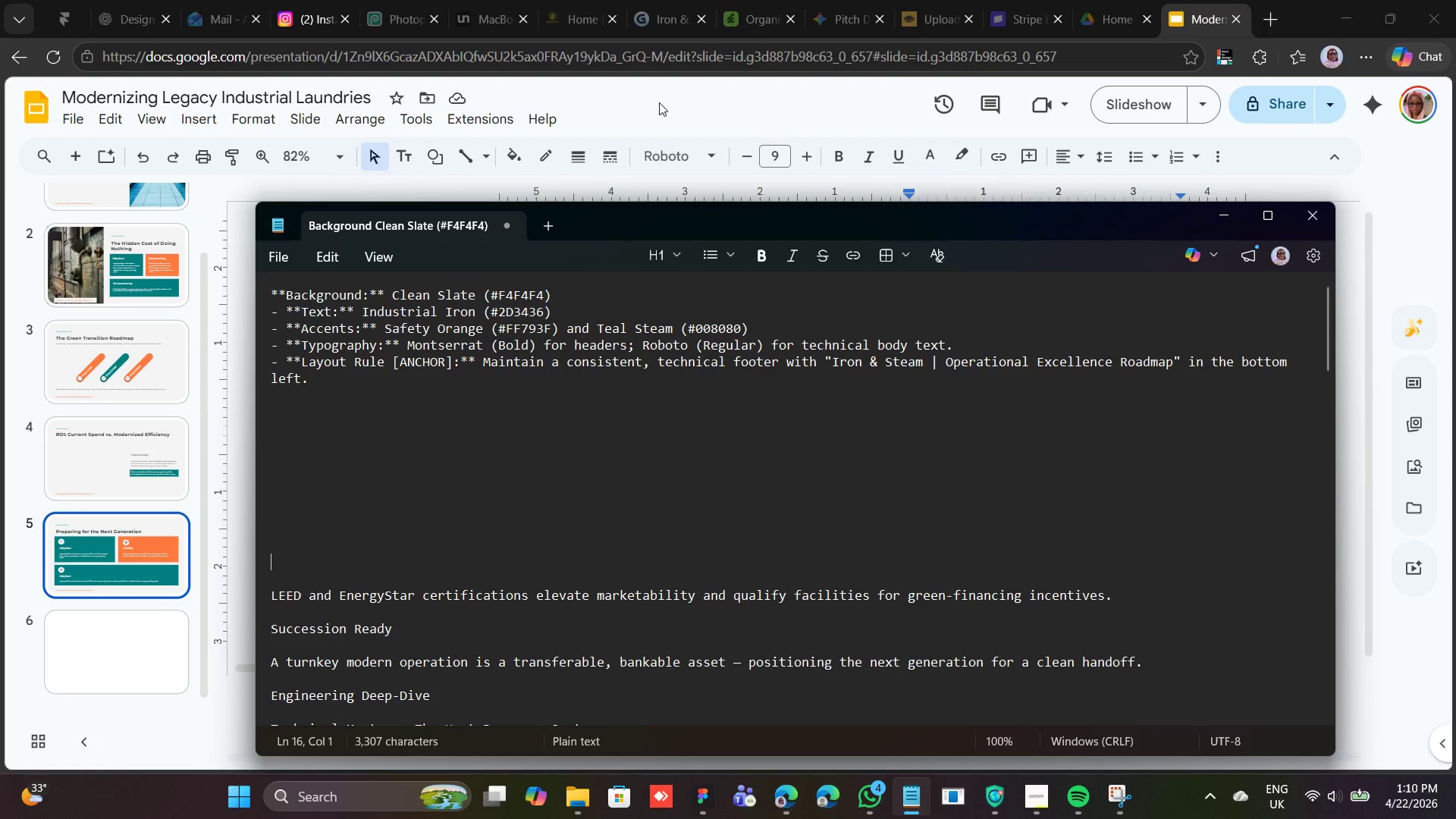 
left_click([660, 102])
 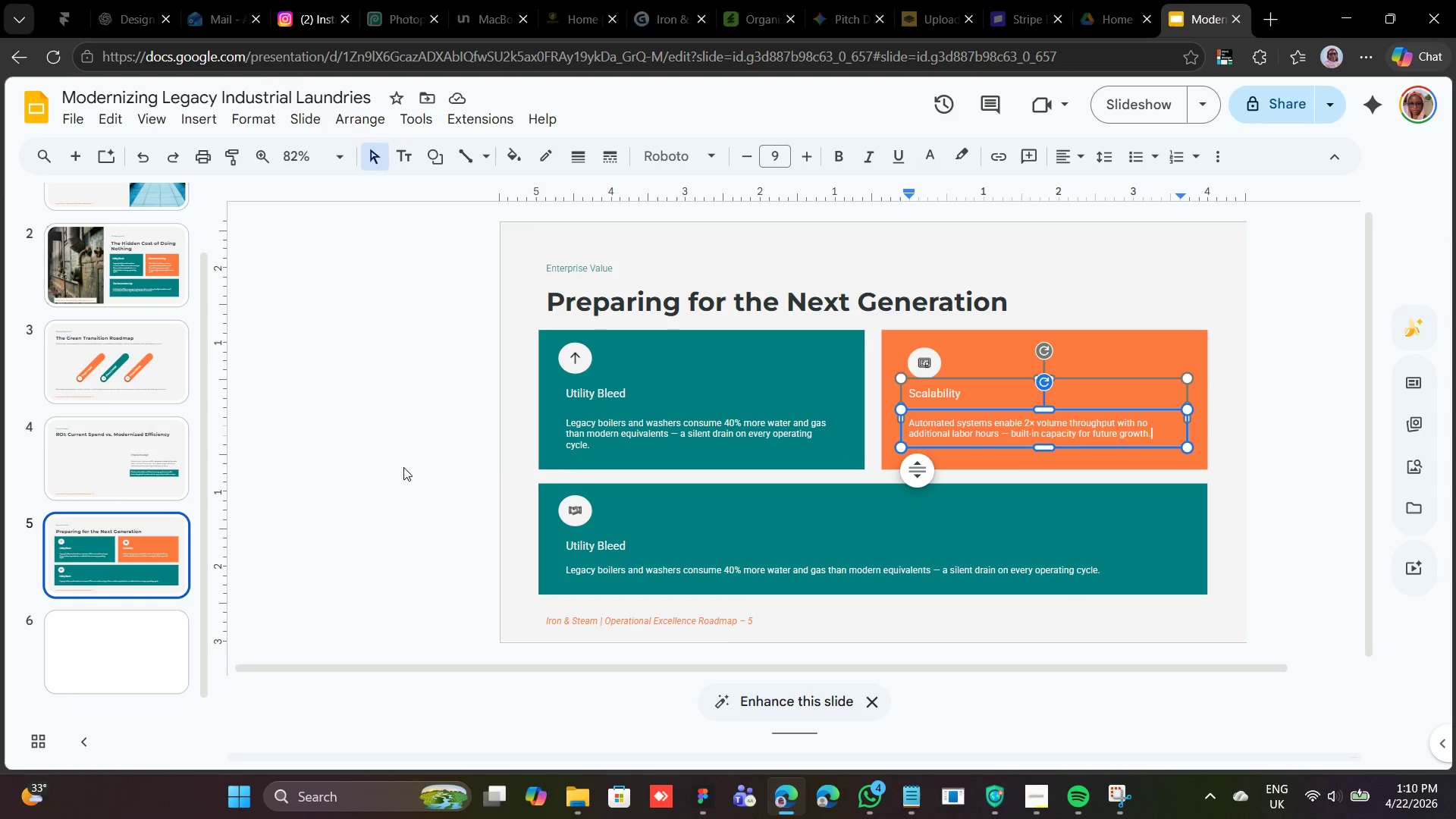 
double_click([584, 544])
 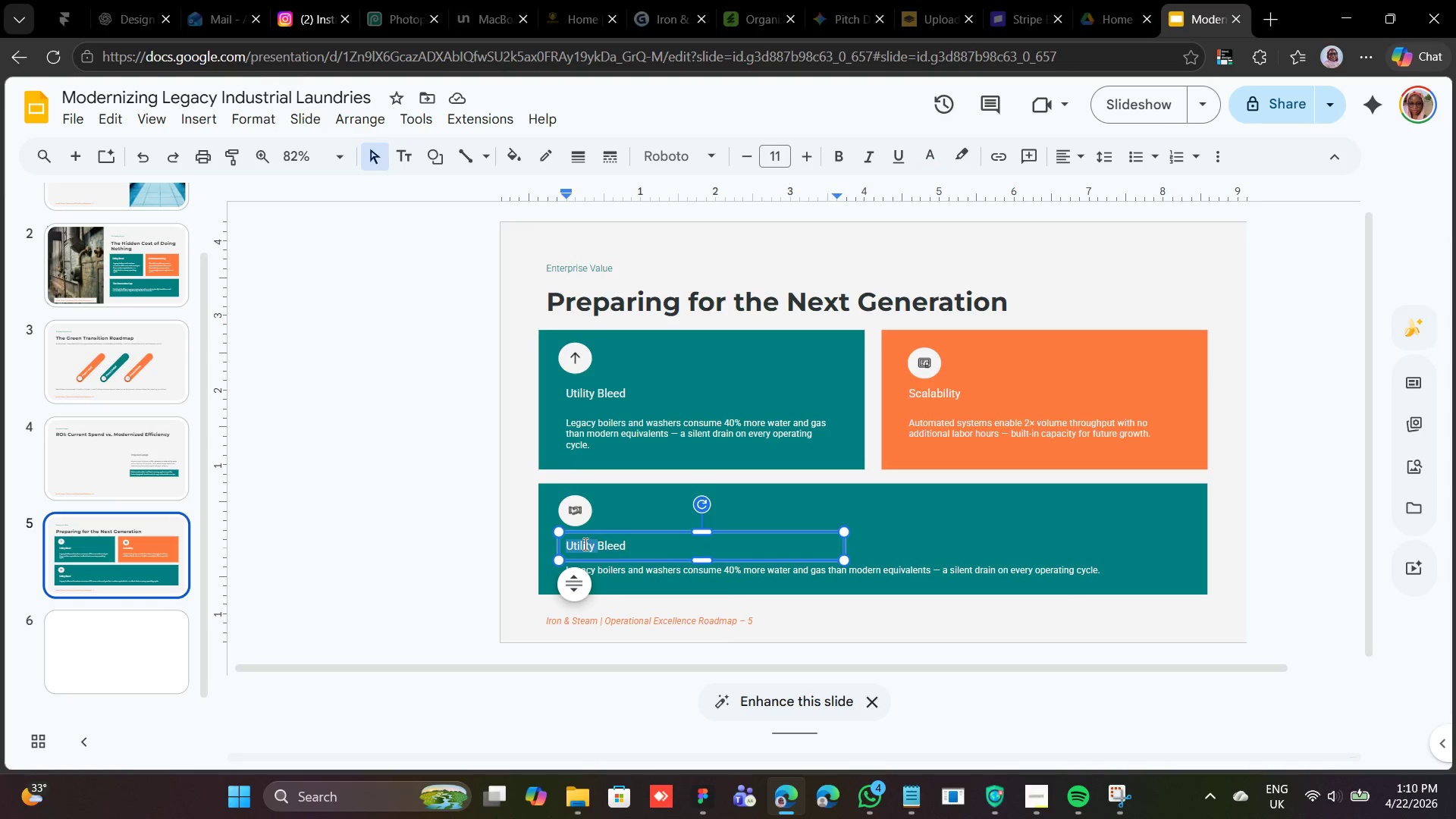 
triple_click([584, 544])
 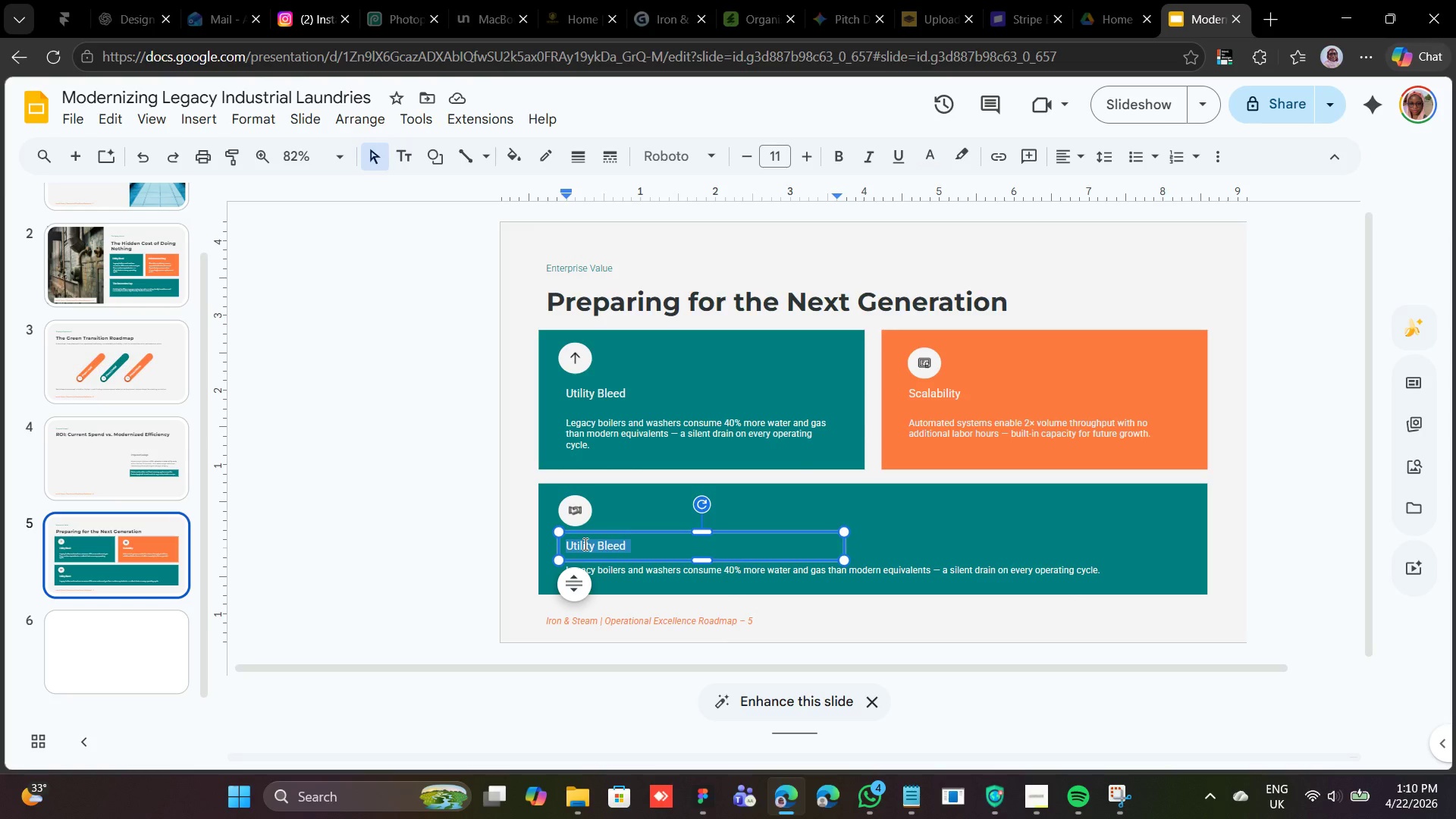 
right_click([584, 544])
 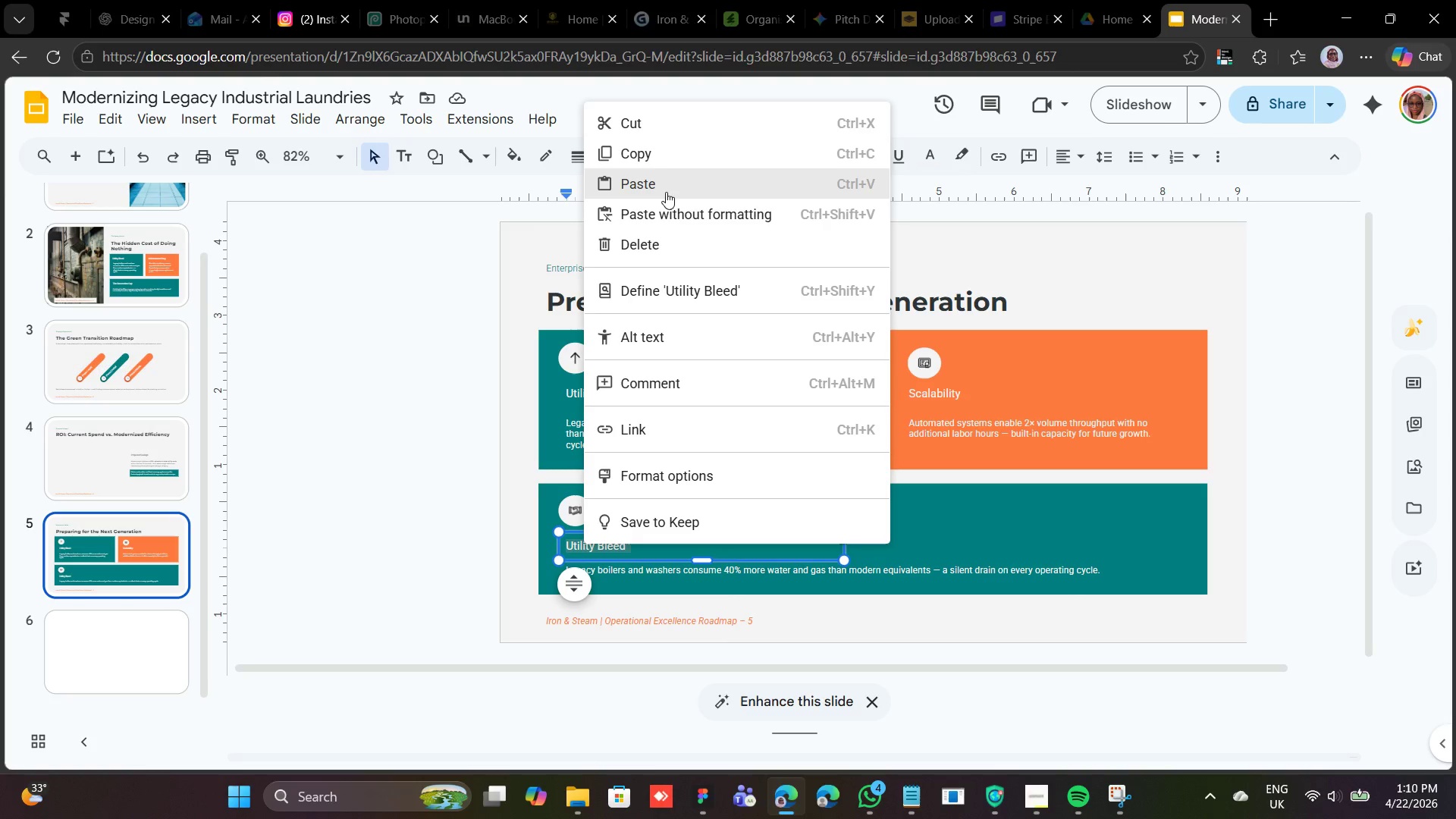 
left_click([666, 187])
 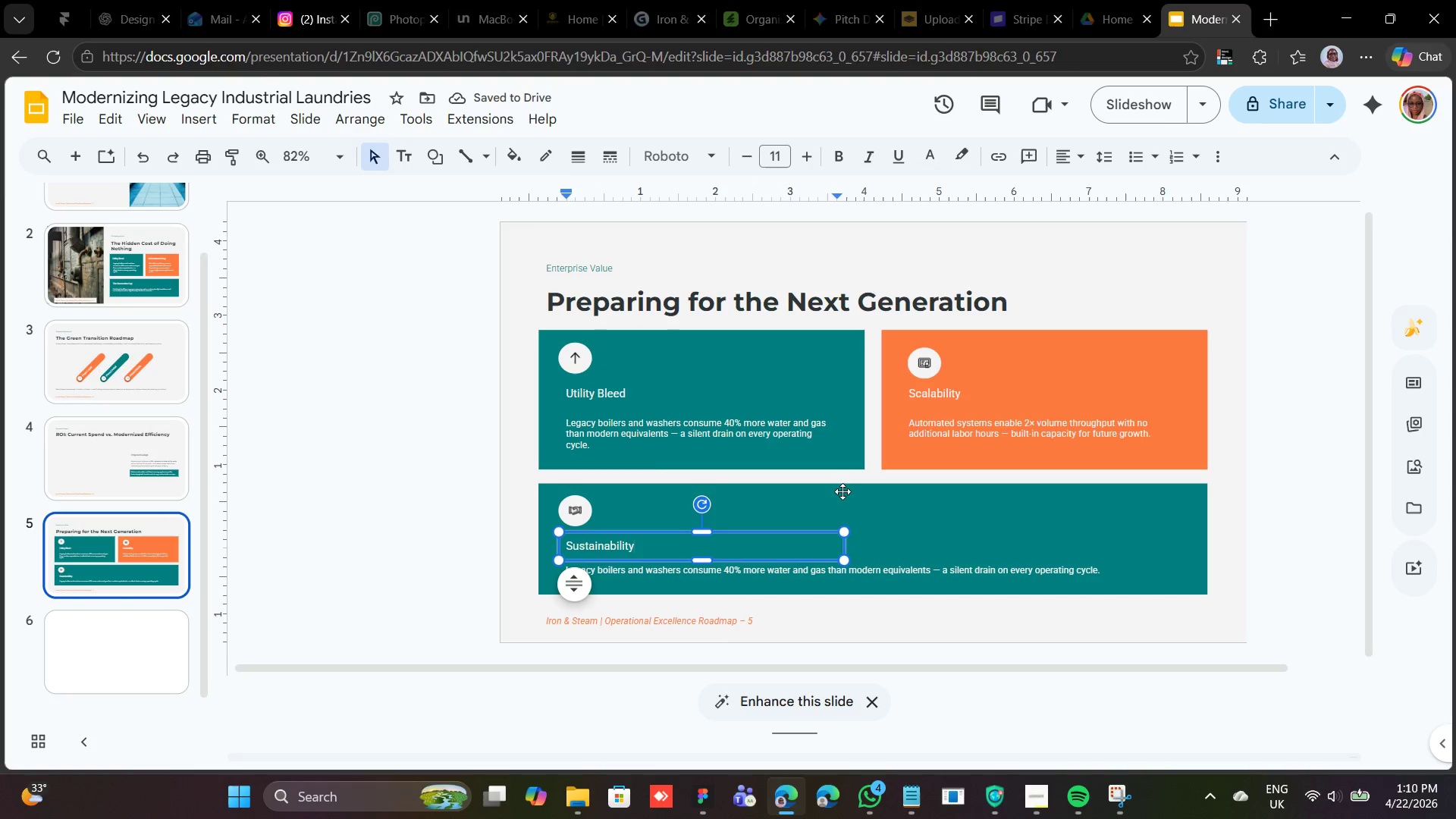 
mouse_move([861, 794])
 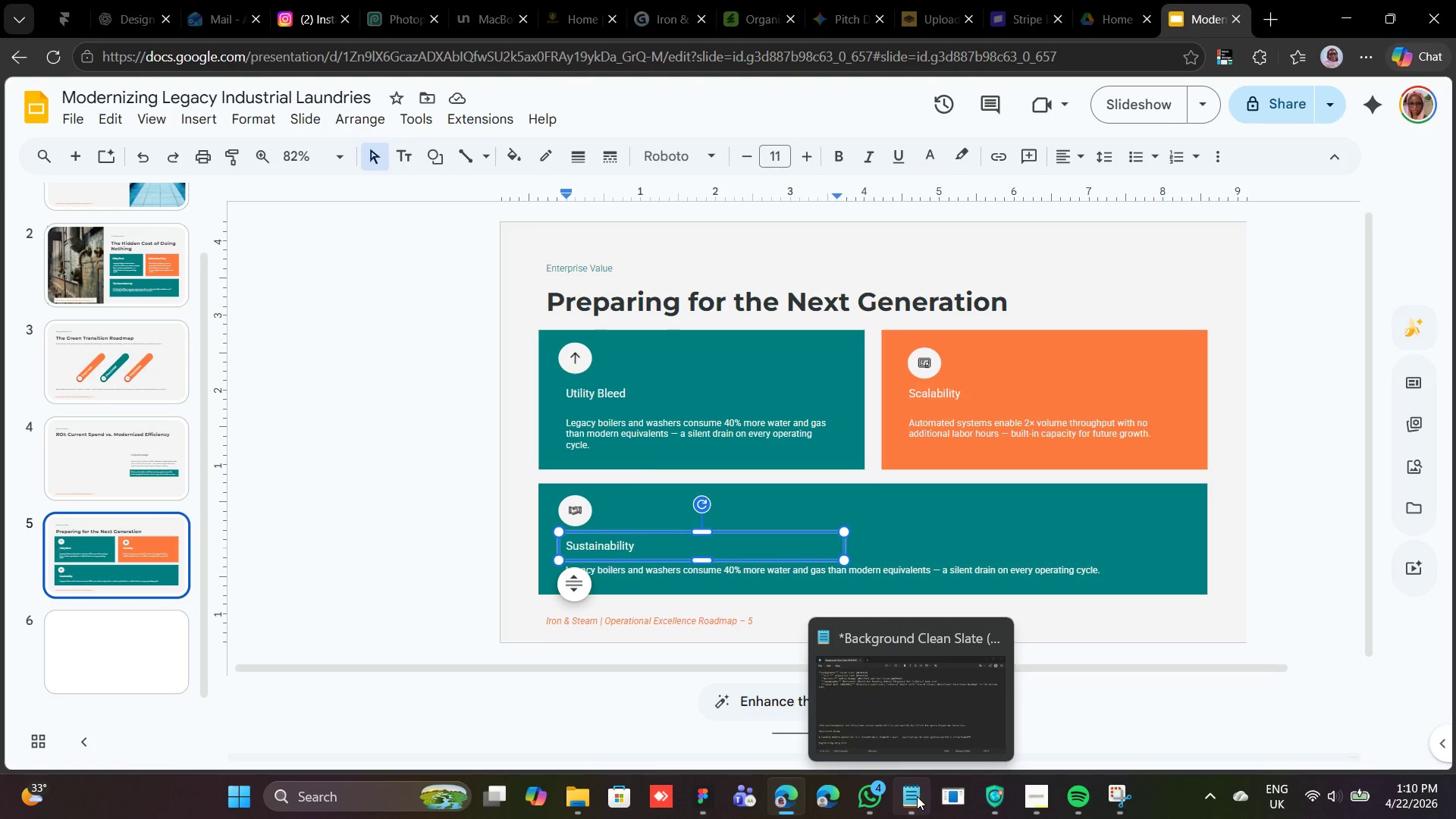 
left_click([917, 796])
 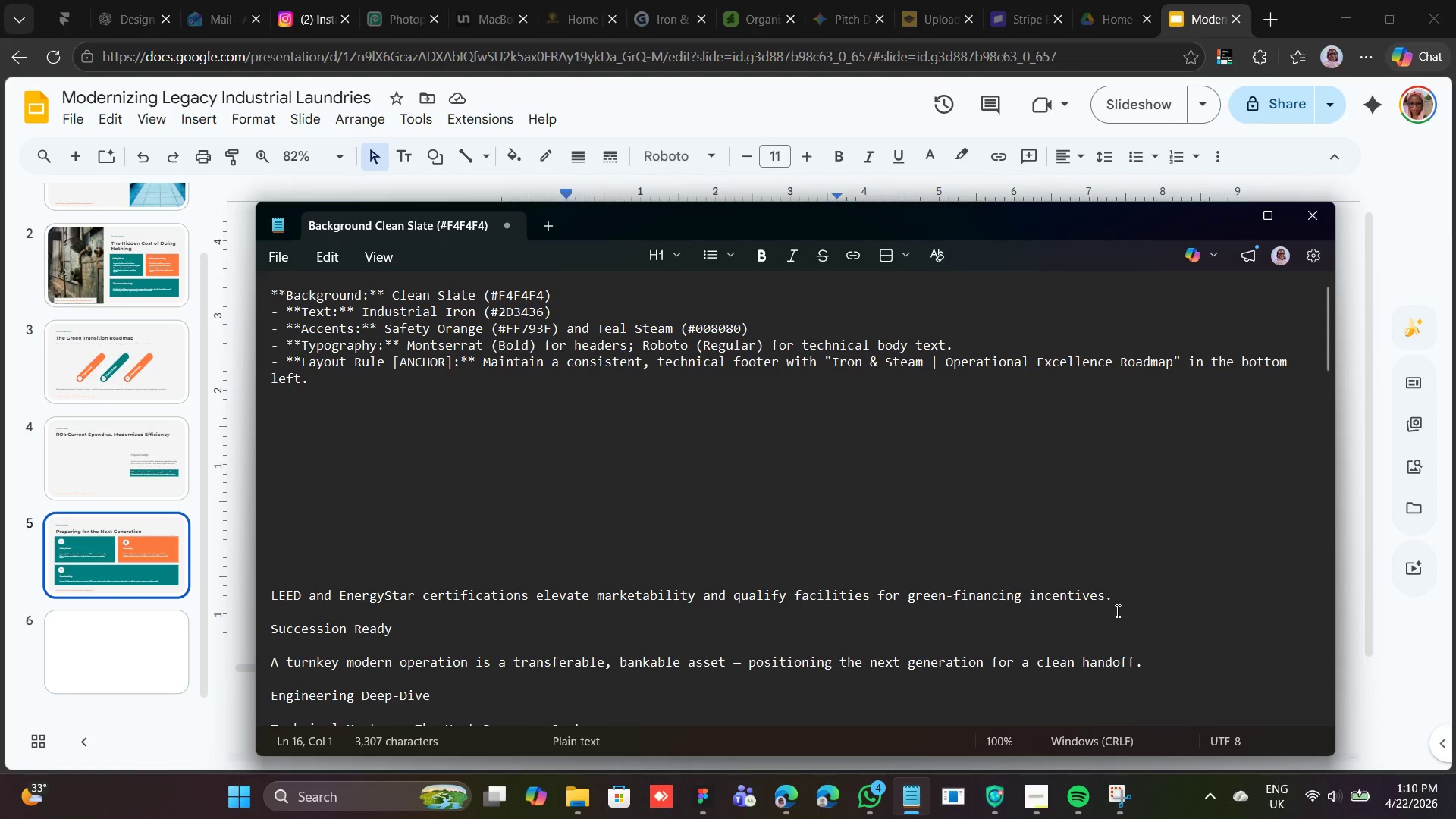 
left_click_drag(start_coordinate=[1112, 601], to_coordinate=[566, 570])
 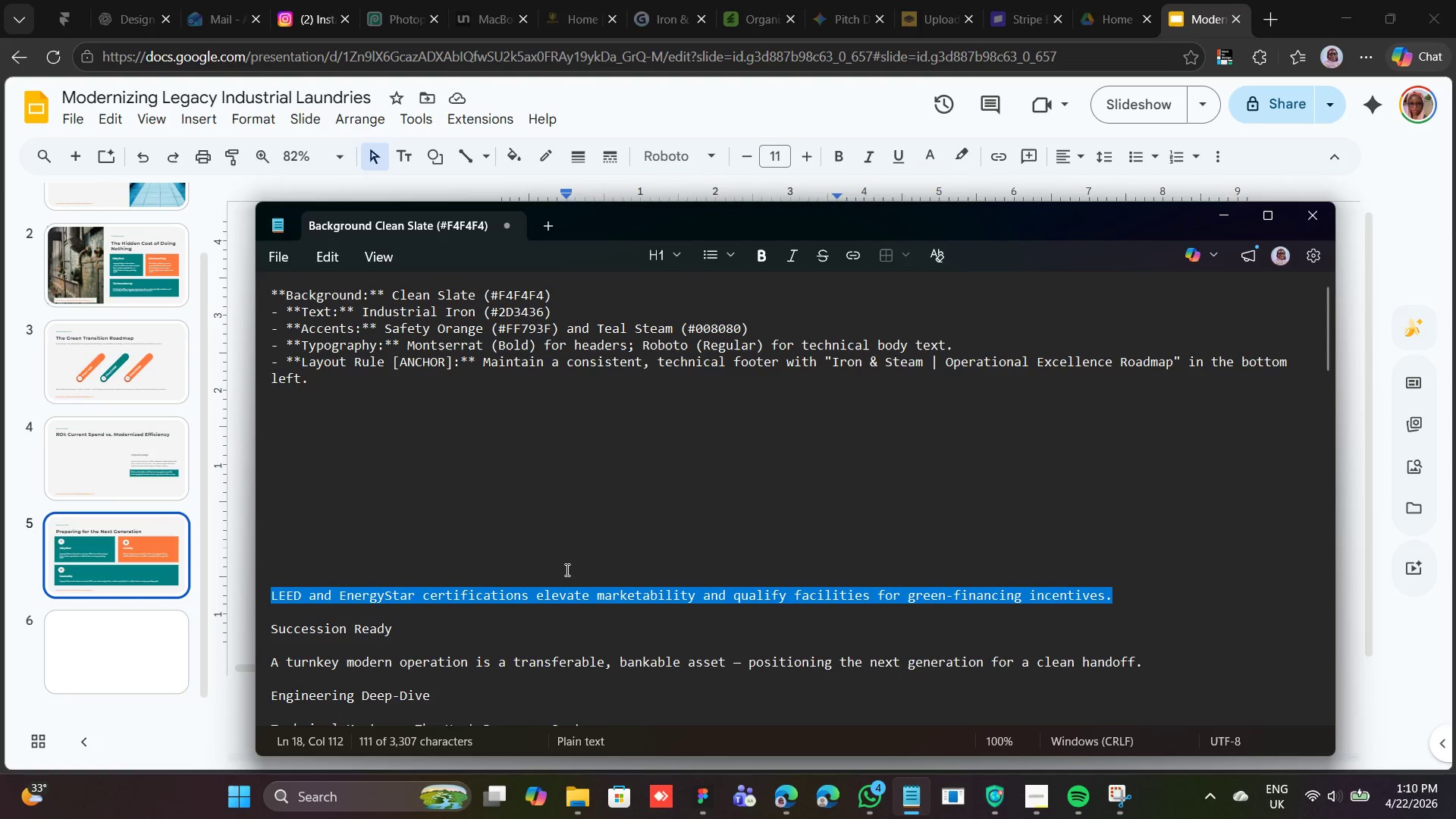 
right_click([566, 570])
 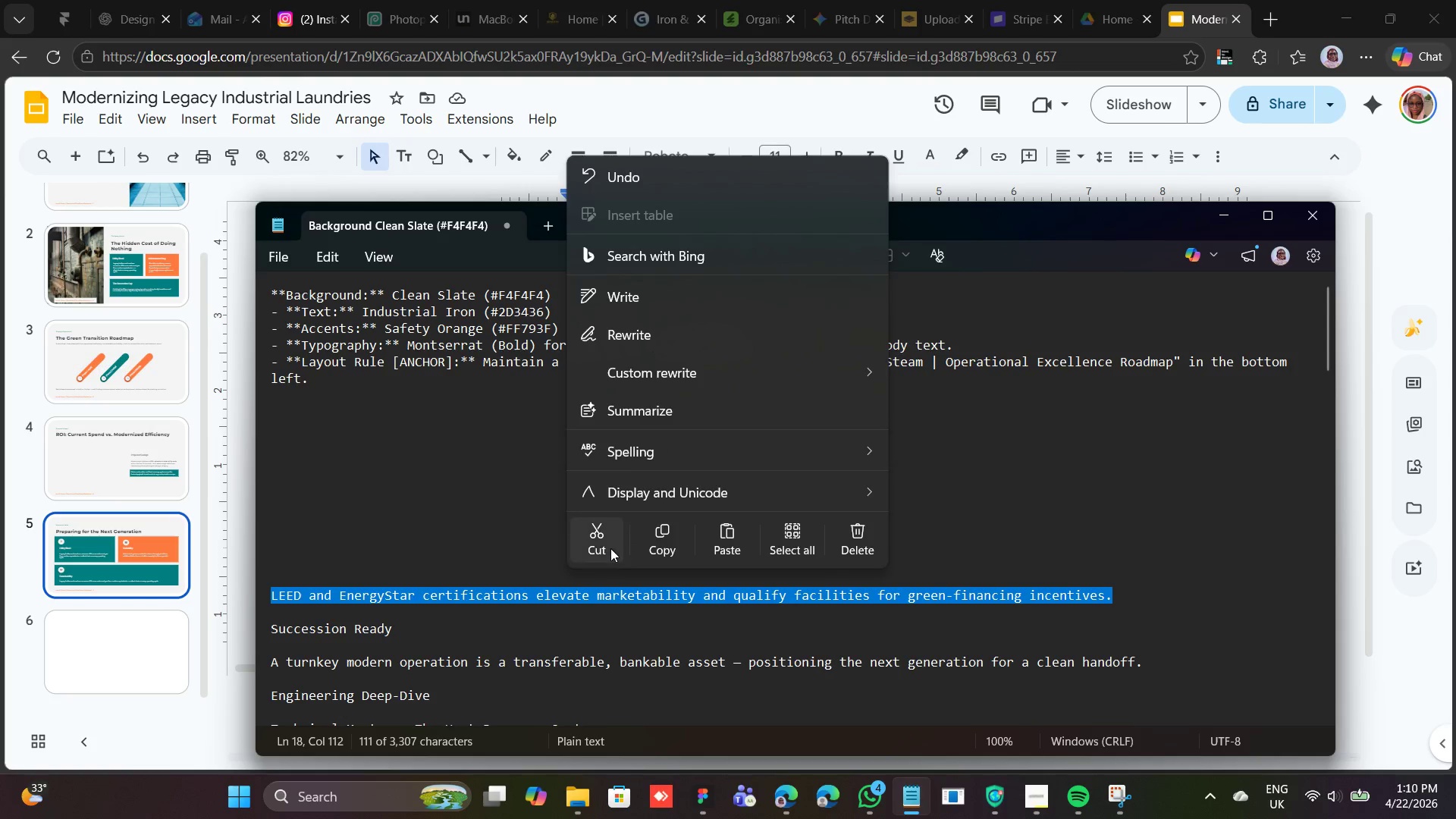 
left_click([609, 550])
 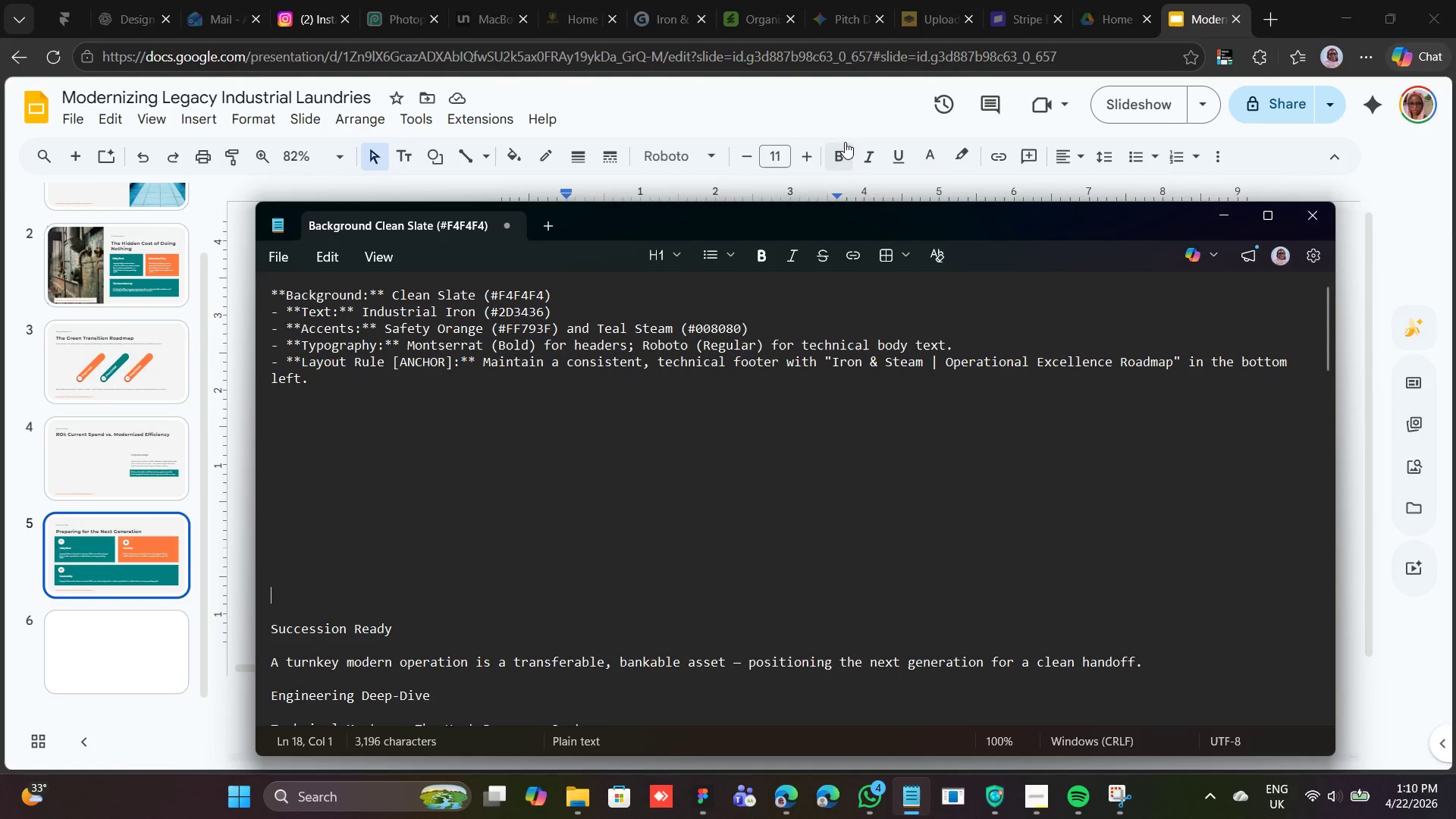 
left_click([844, 124])
 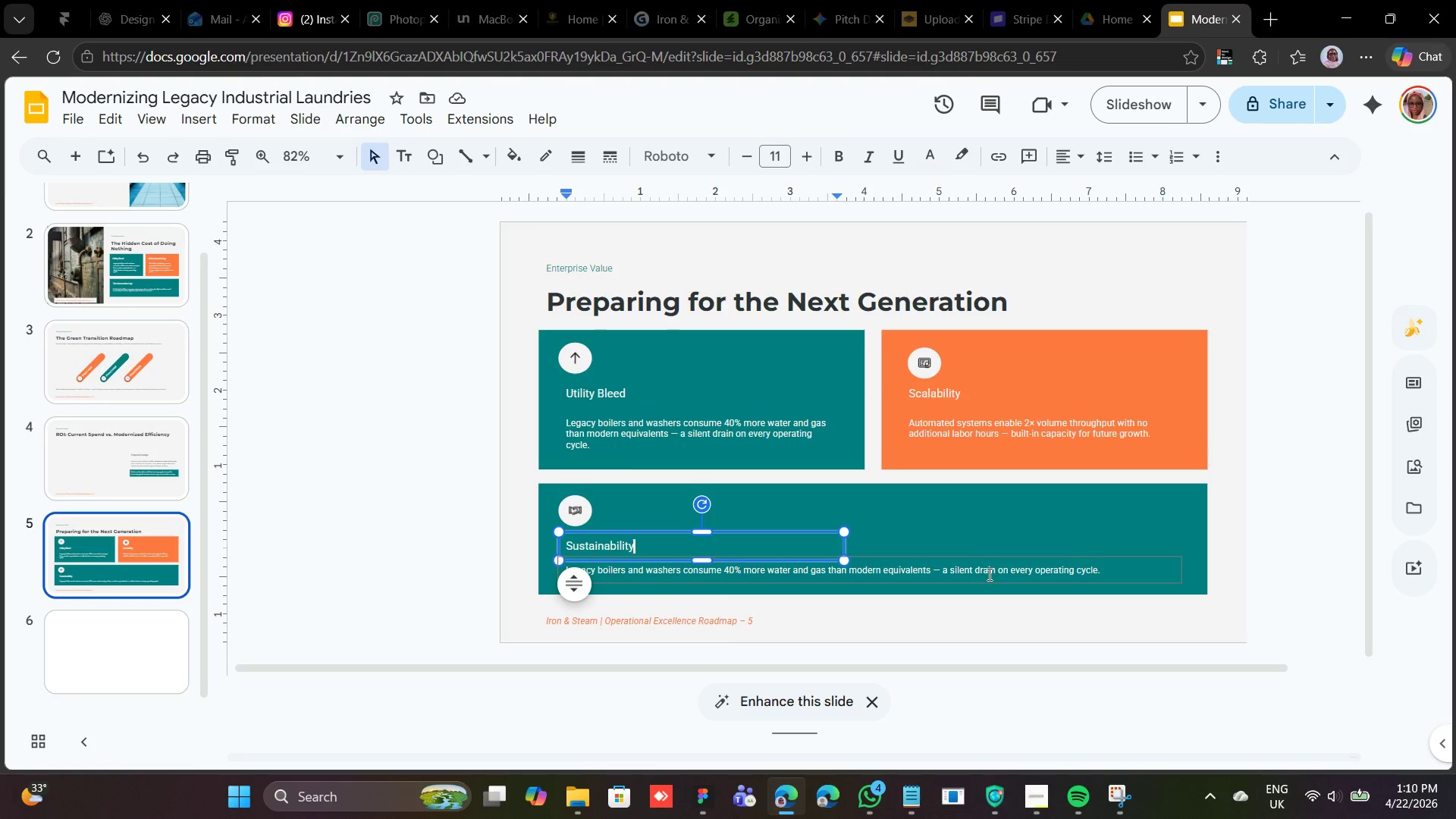 
double_click([988, 574])
 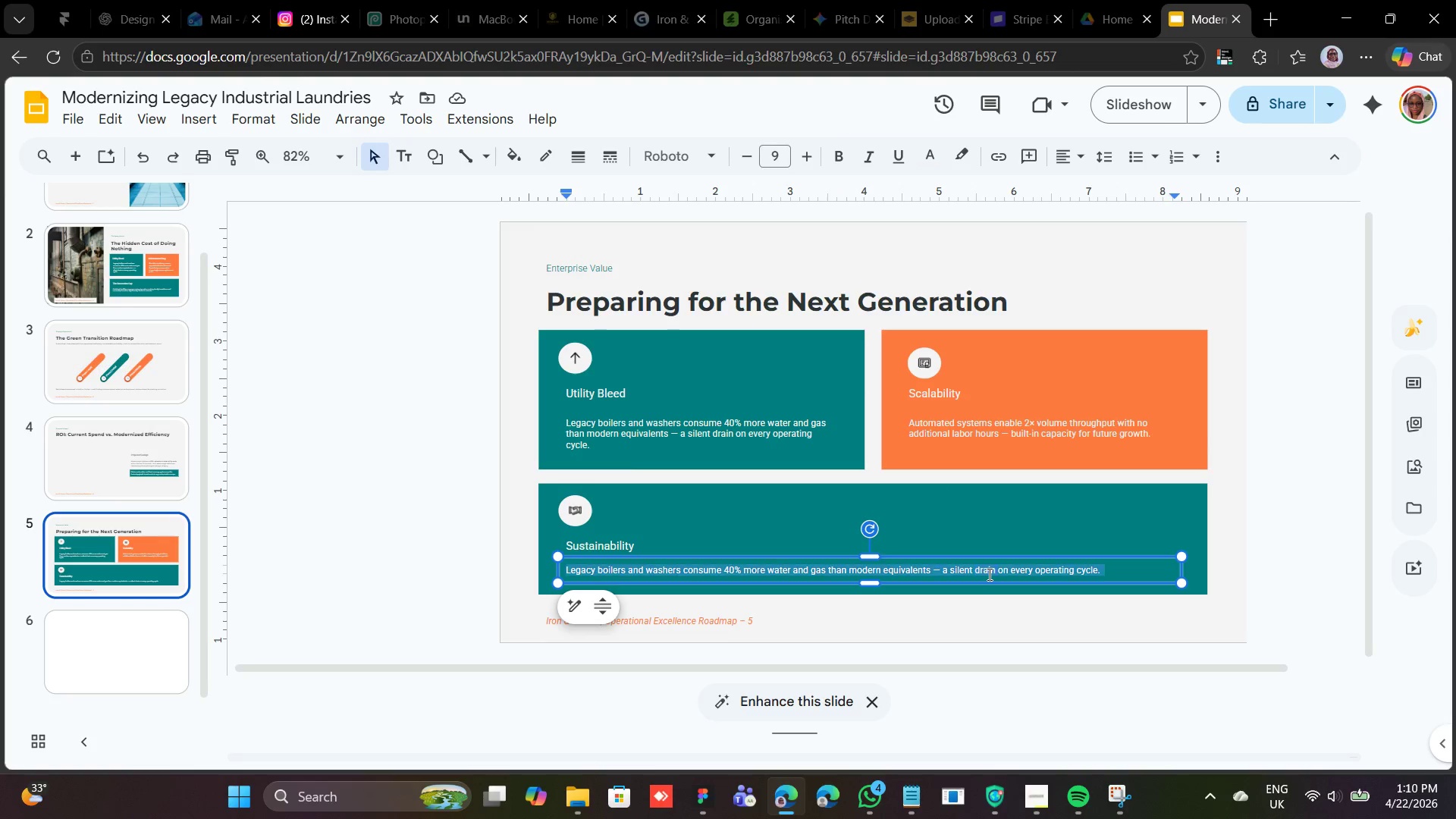 
triple_click([988, 574])
 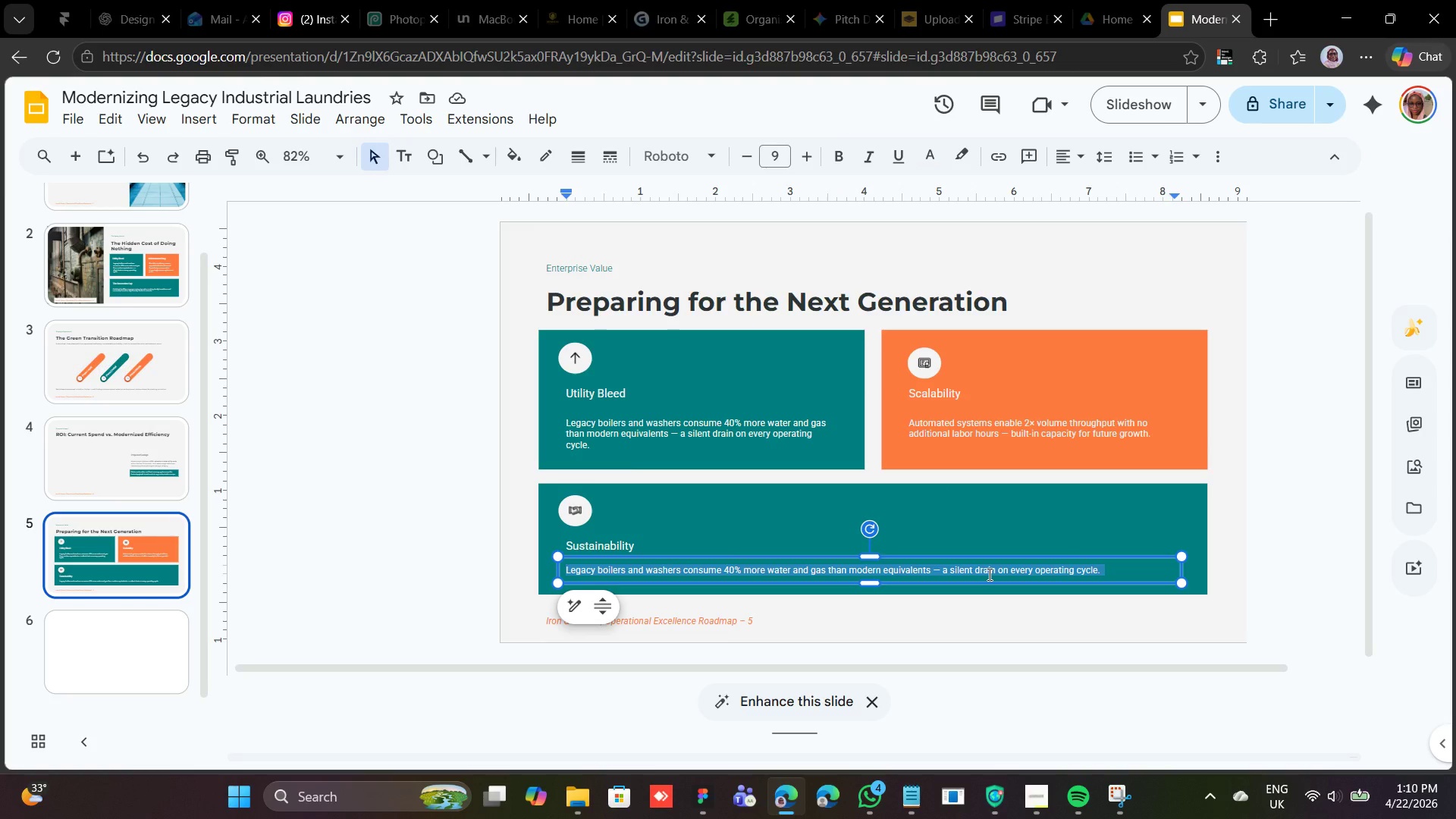 
right_click([988, 574])
 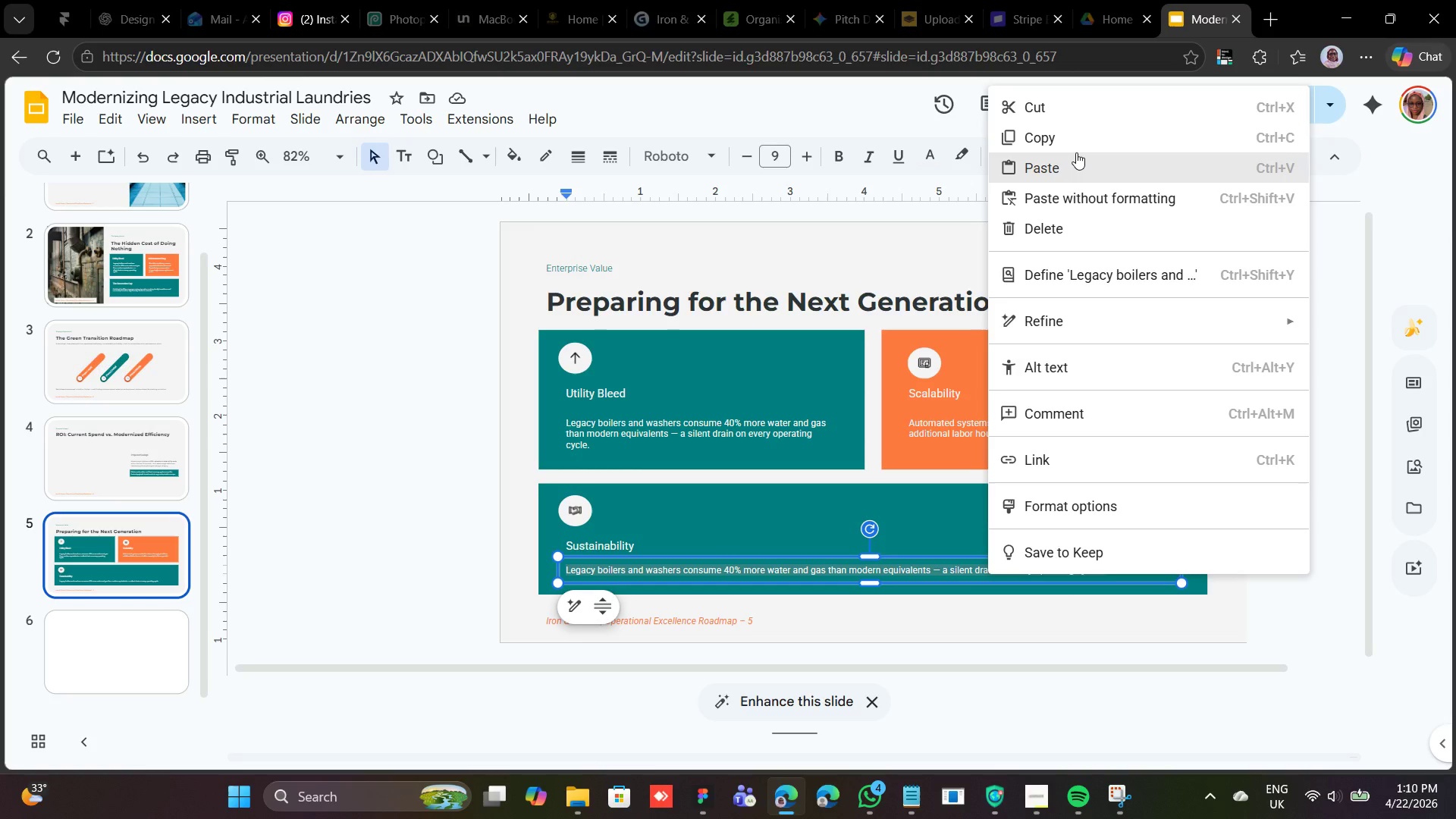 
left_click([1076, 152])
 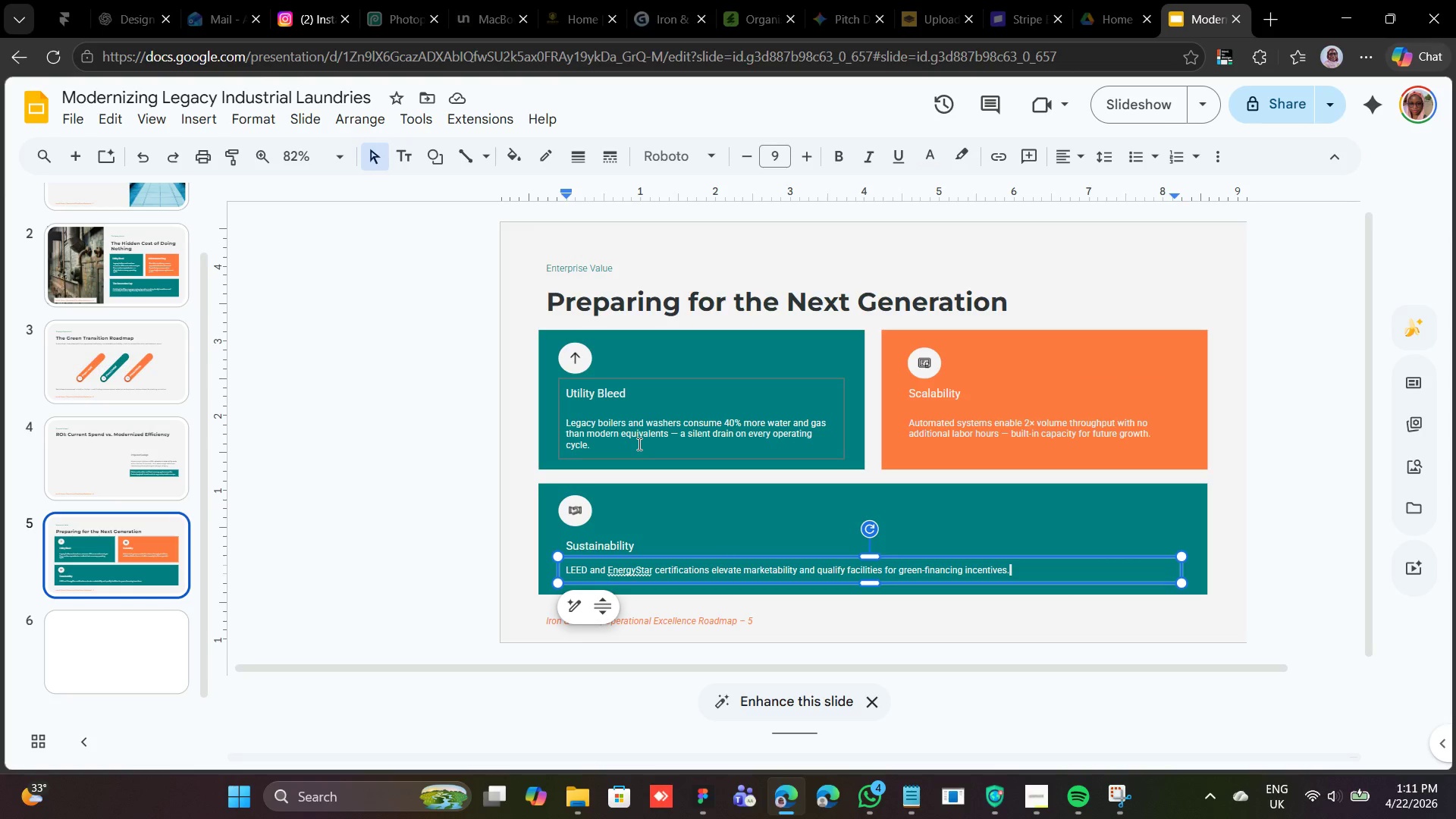 
wait(21.53)
 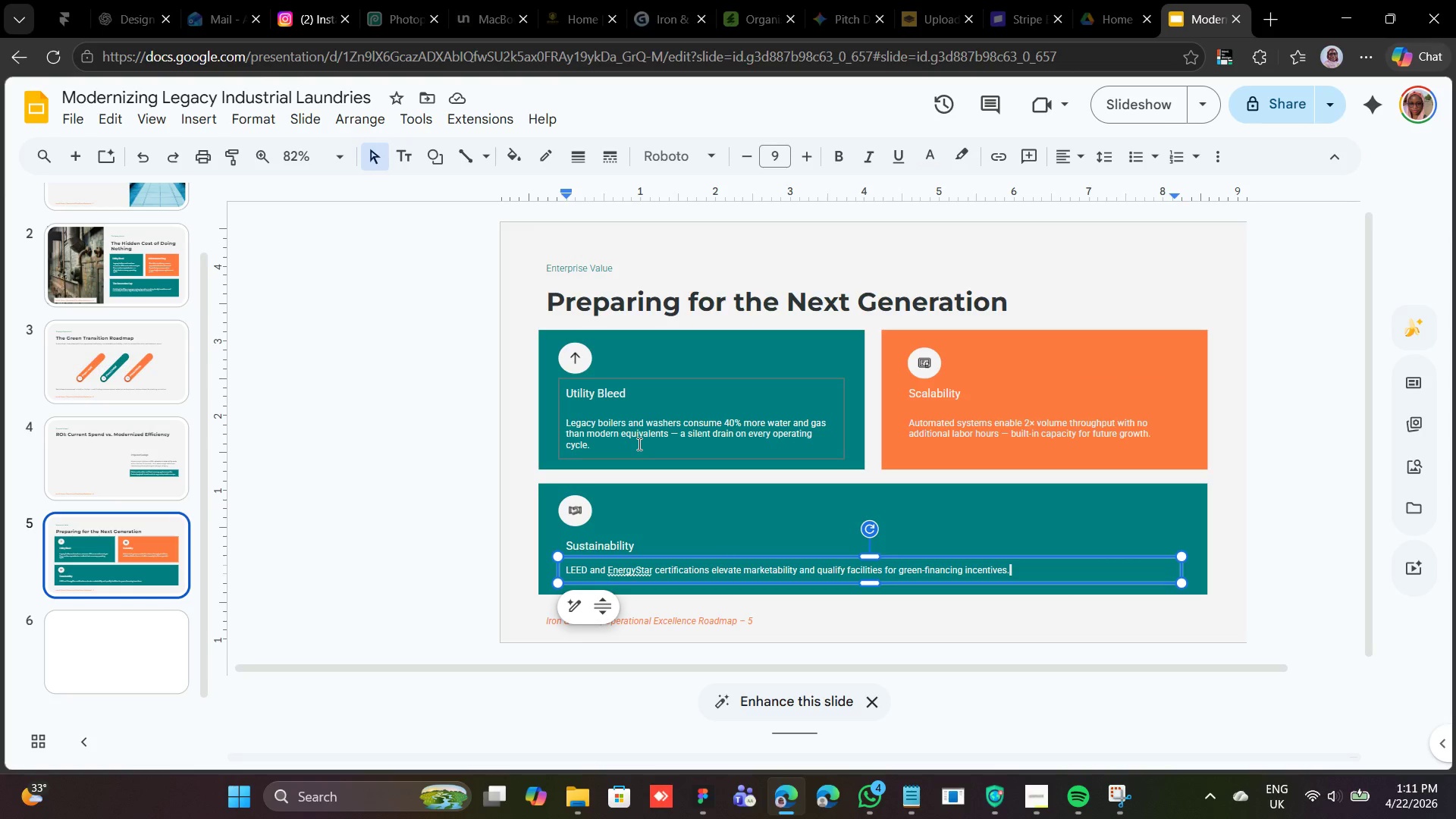 
double_click([959, 425])
 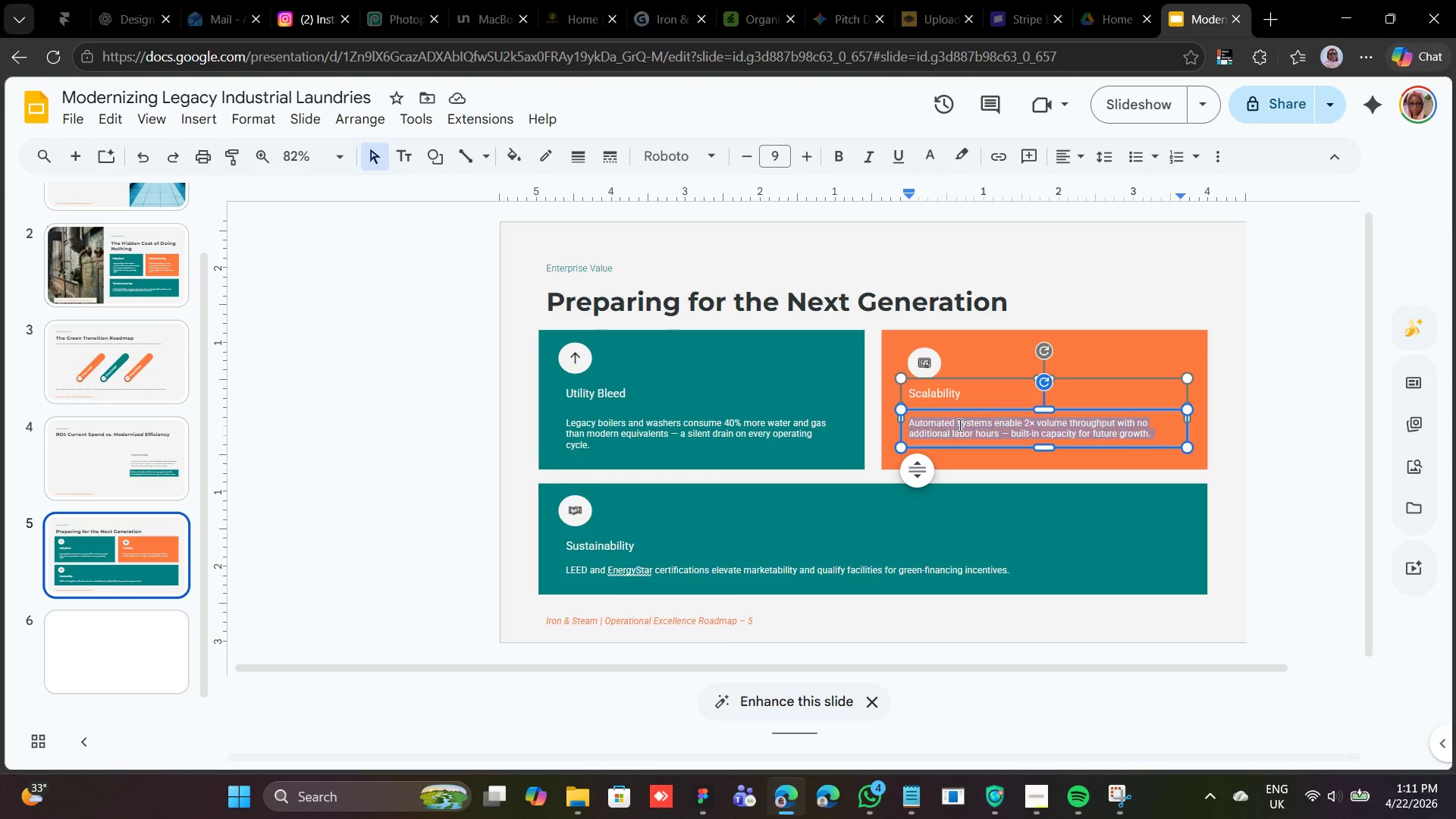 
triple_click([959, 425])
 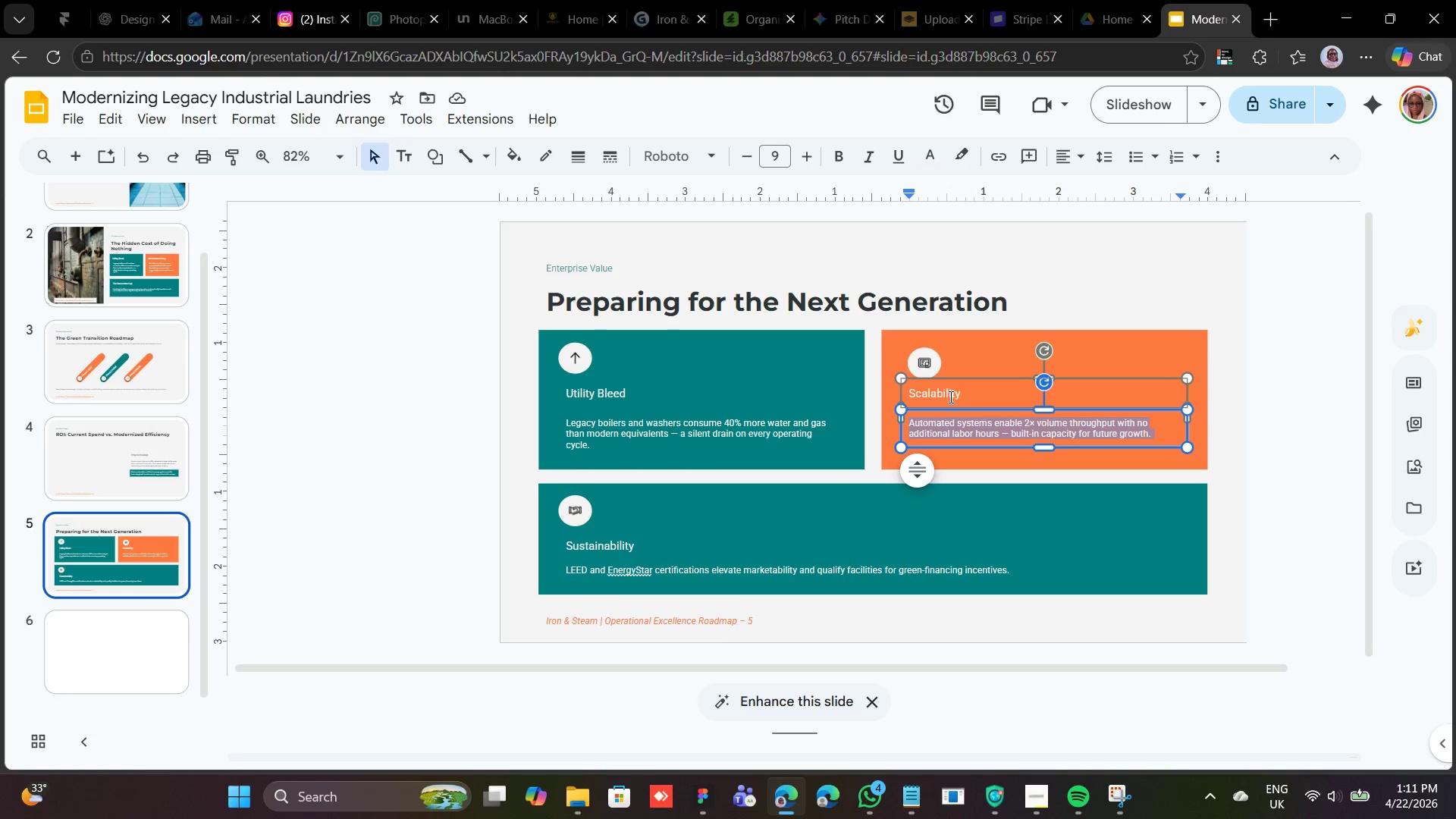 
double_click([949, 396])
 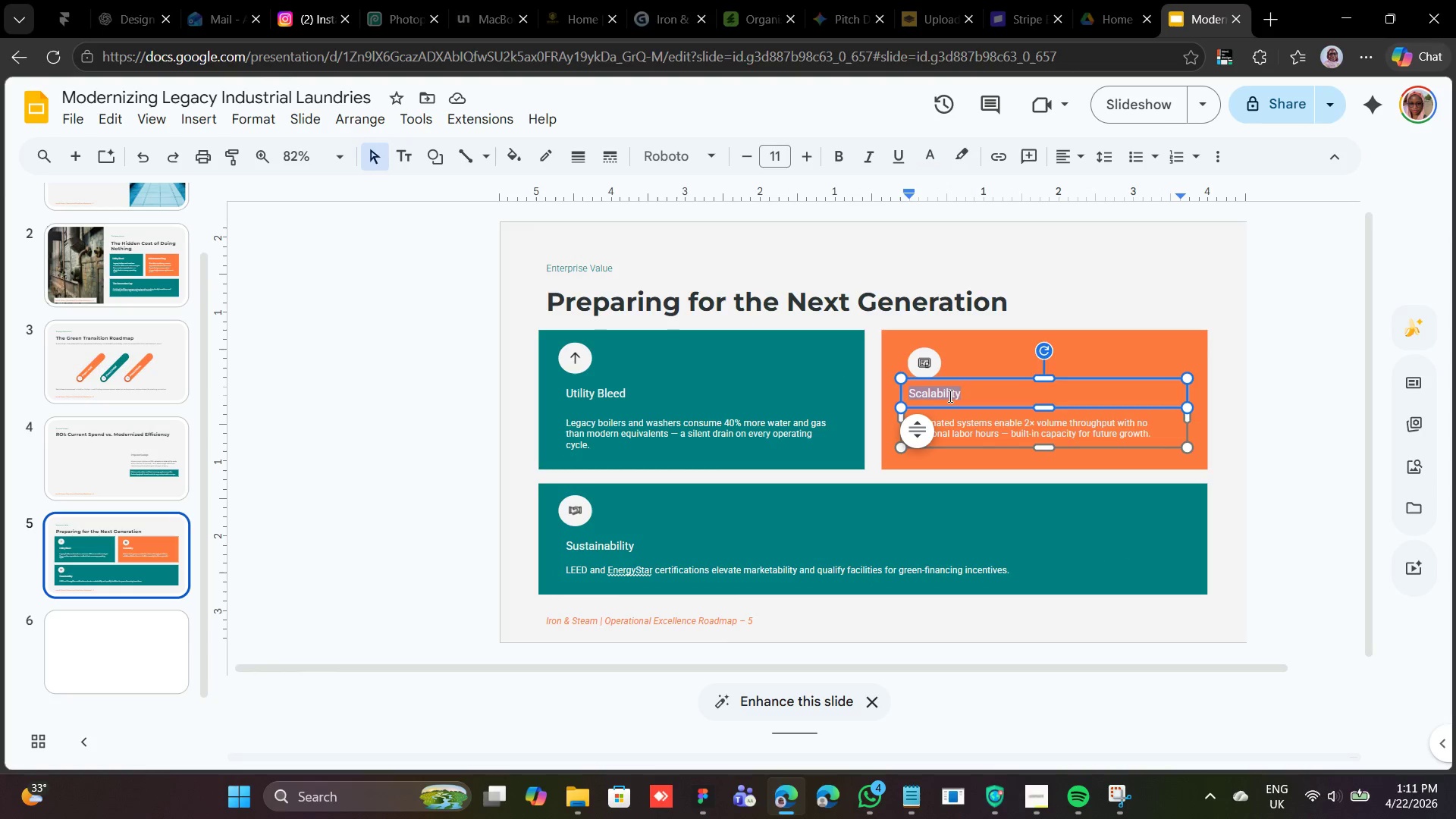 
triple_click([949, 396])
 